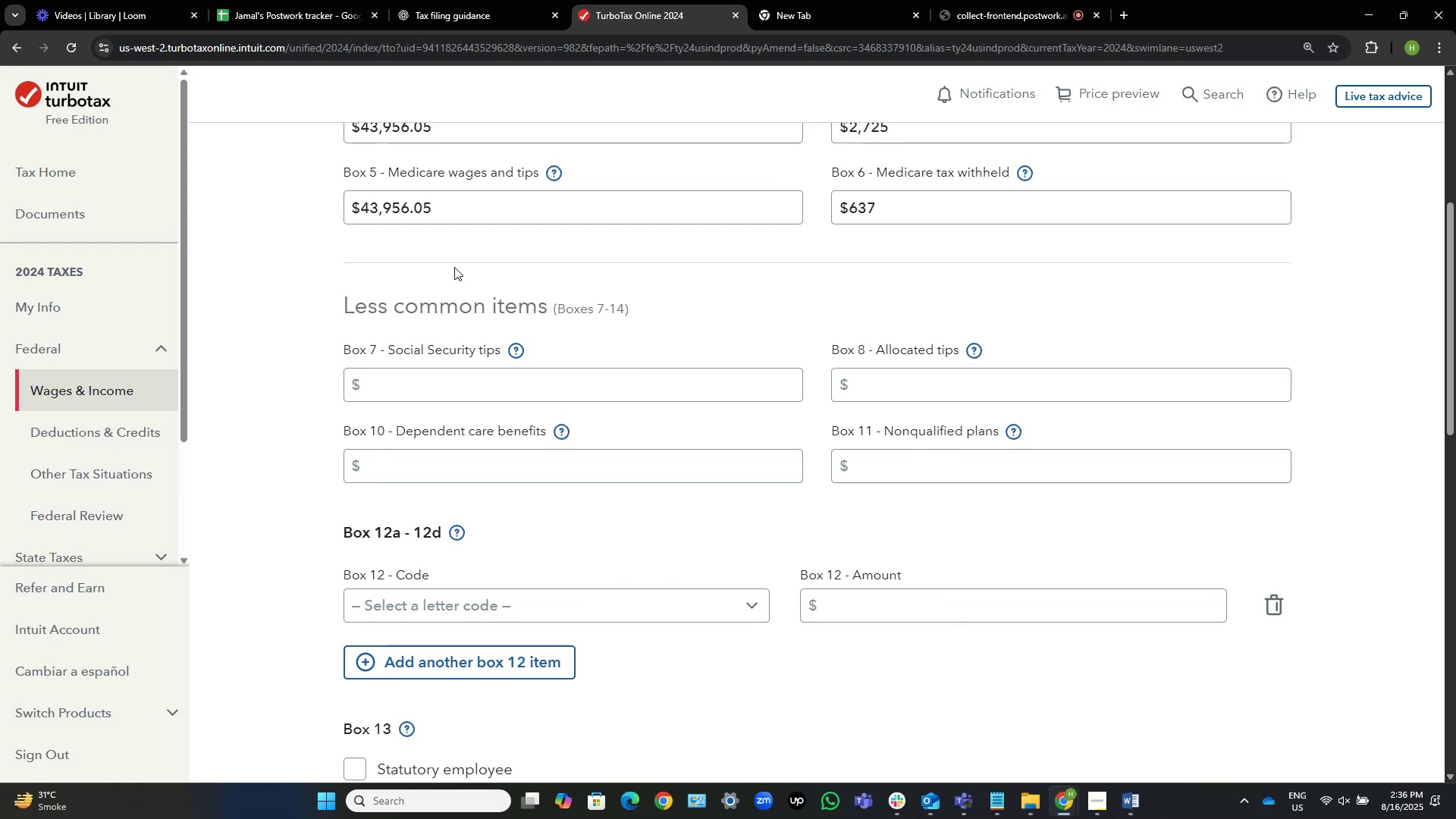 
key(Alt+AltLeft)
 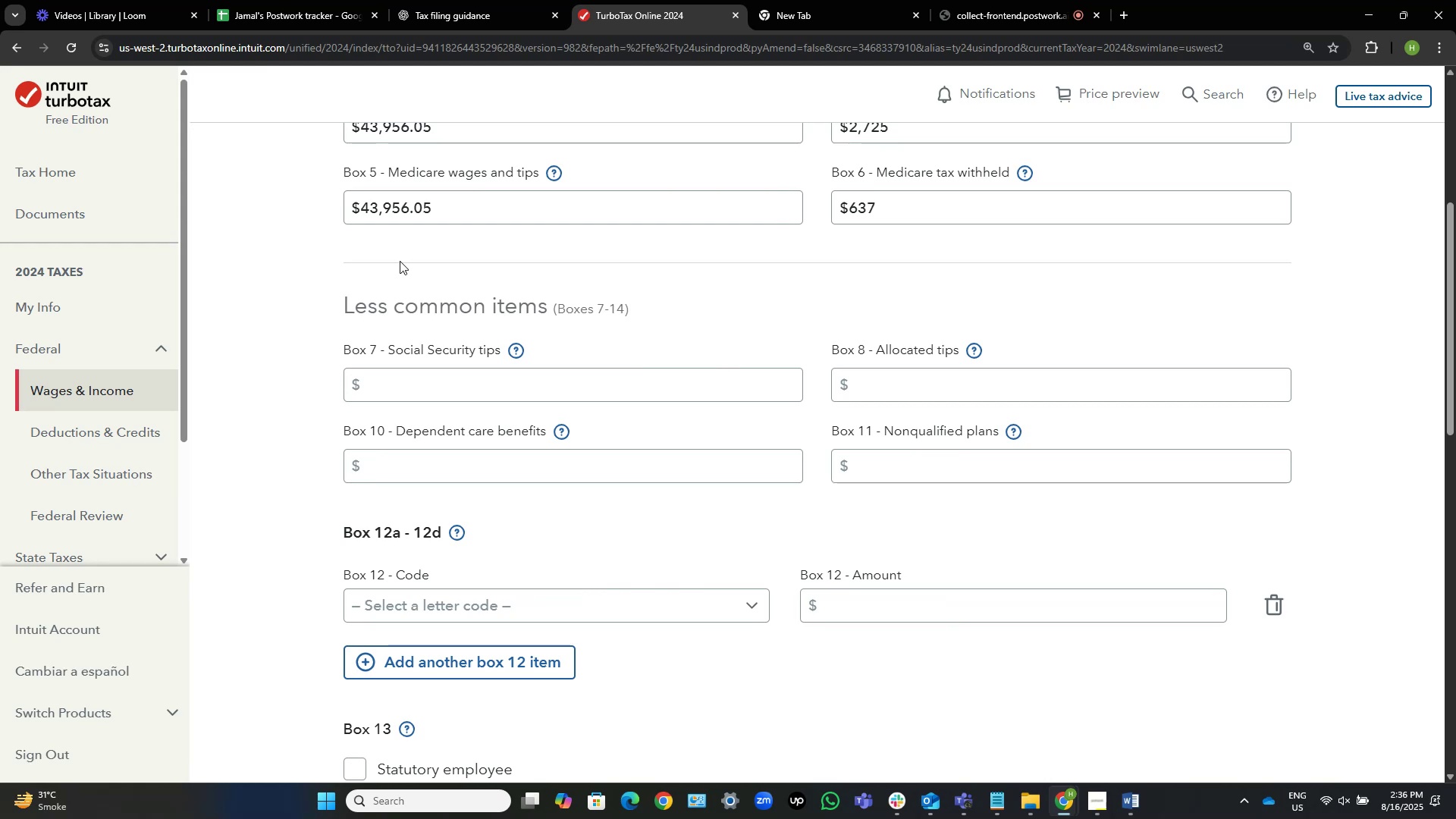 
key(Alt+Tab)
 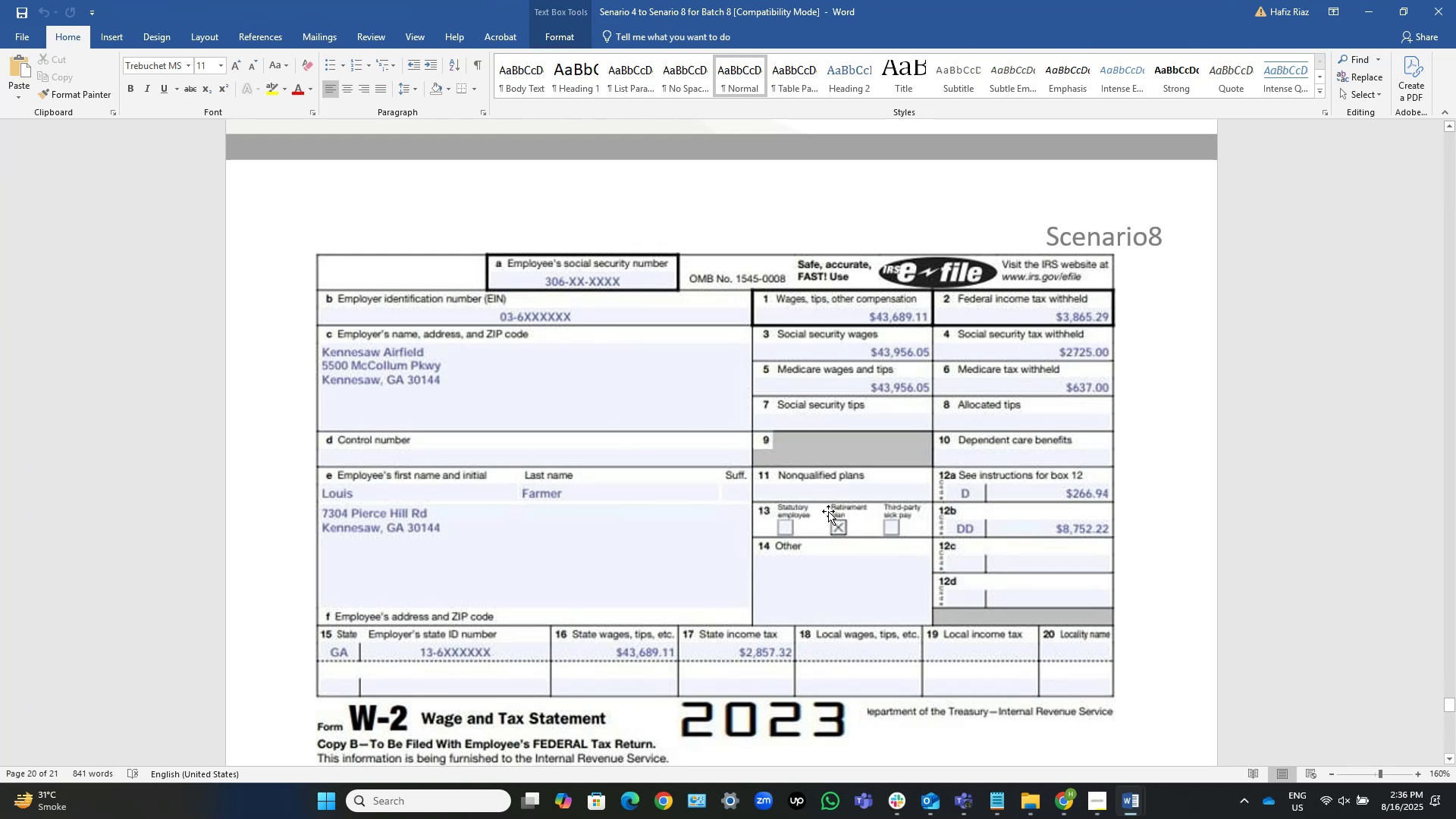 
wait(10.38)
 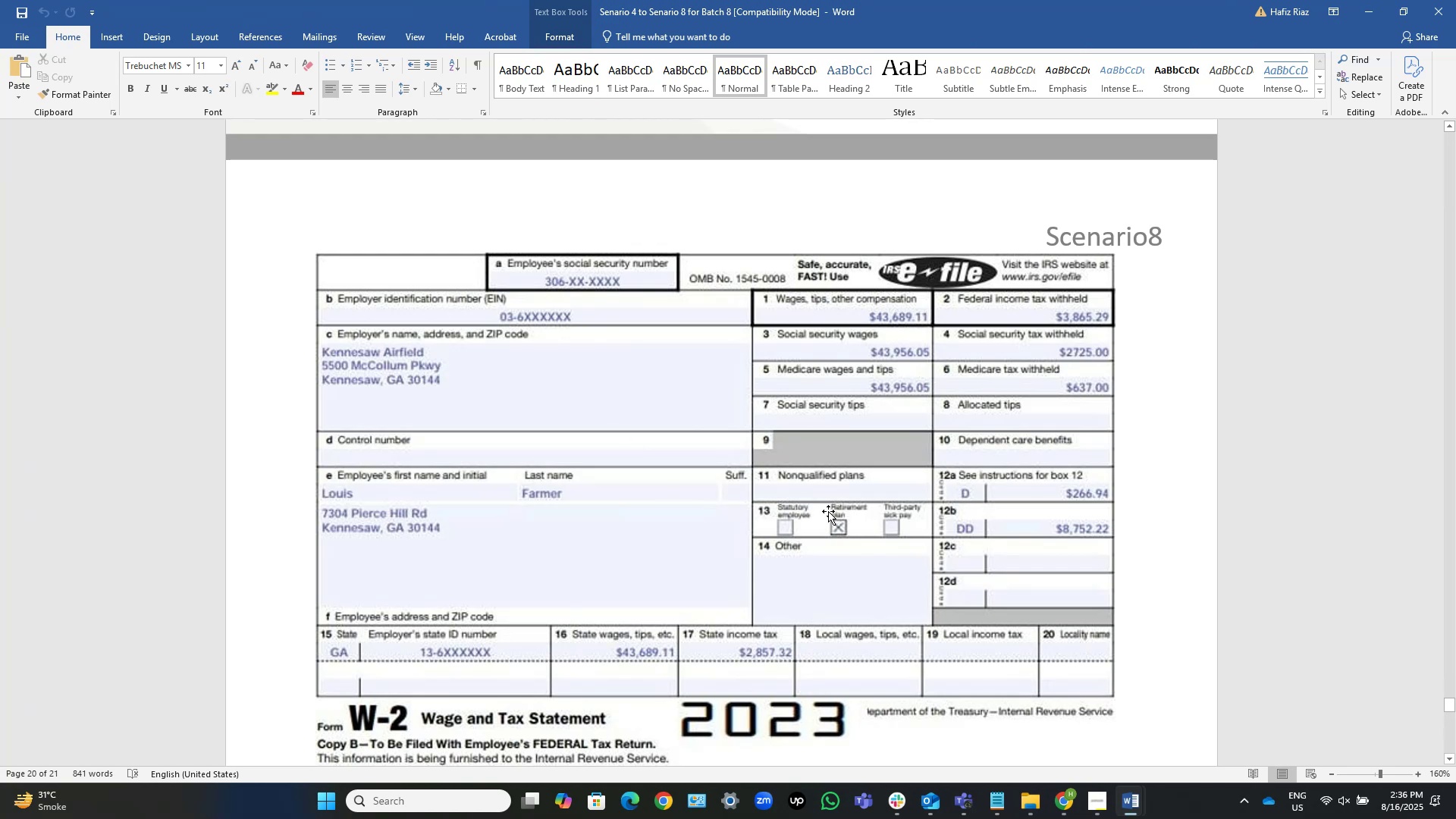 
key(Alt+AltLeft)
 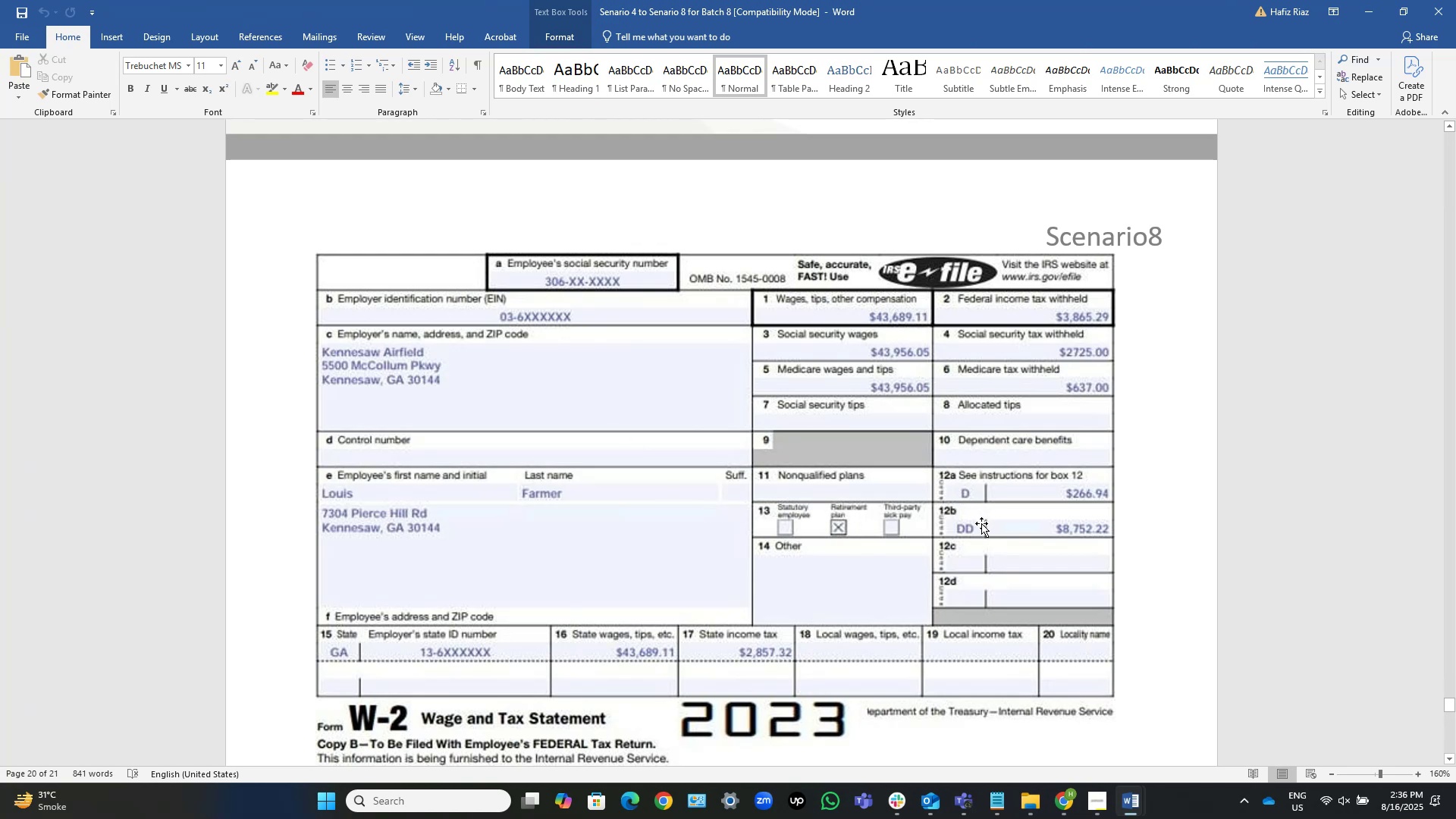 
key(Alt+Tab)
 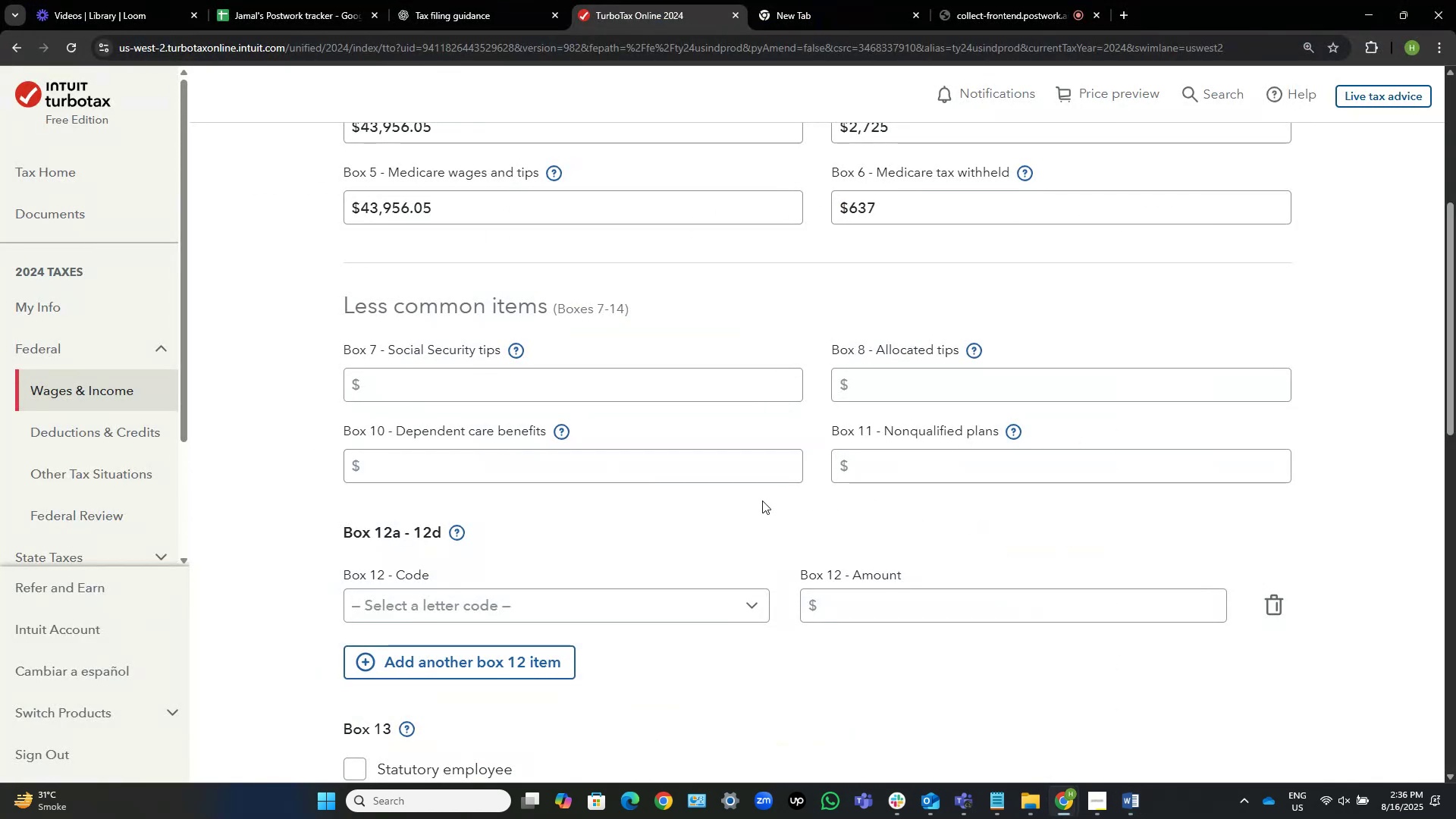 
scroll: coordinate [588, 557], scroll_direction: down, amount: 3.0
 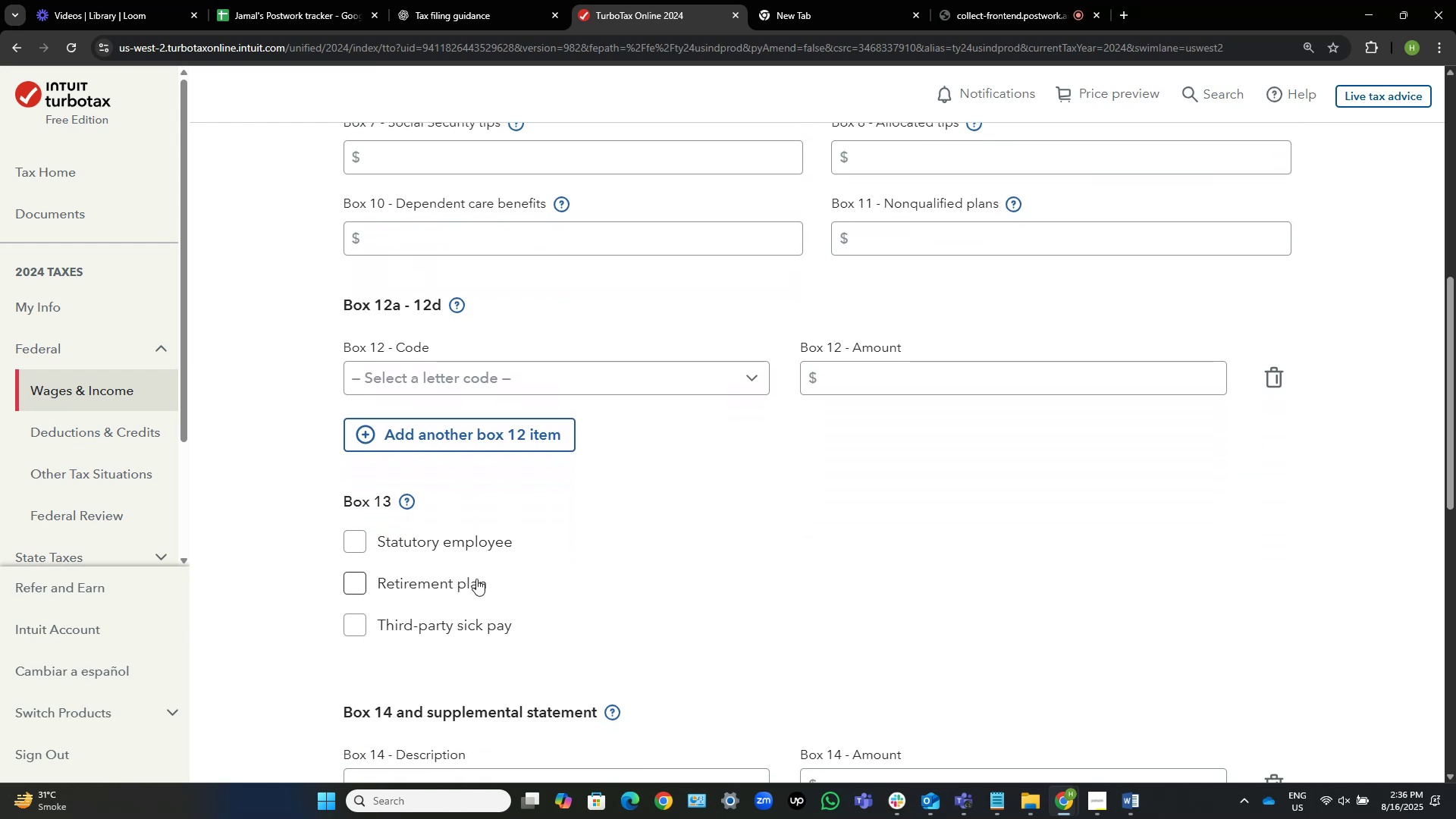 
left_click([457, 580])
 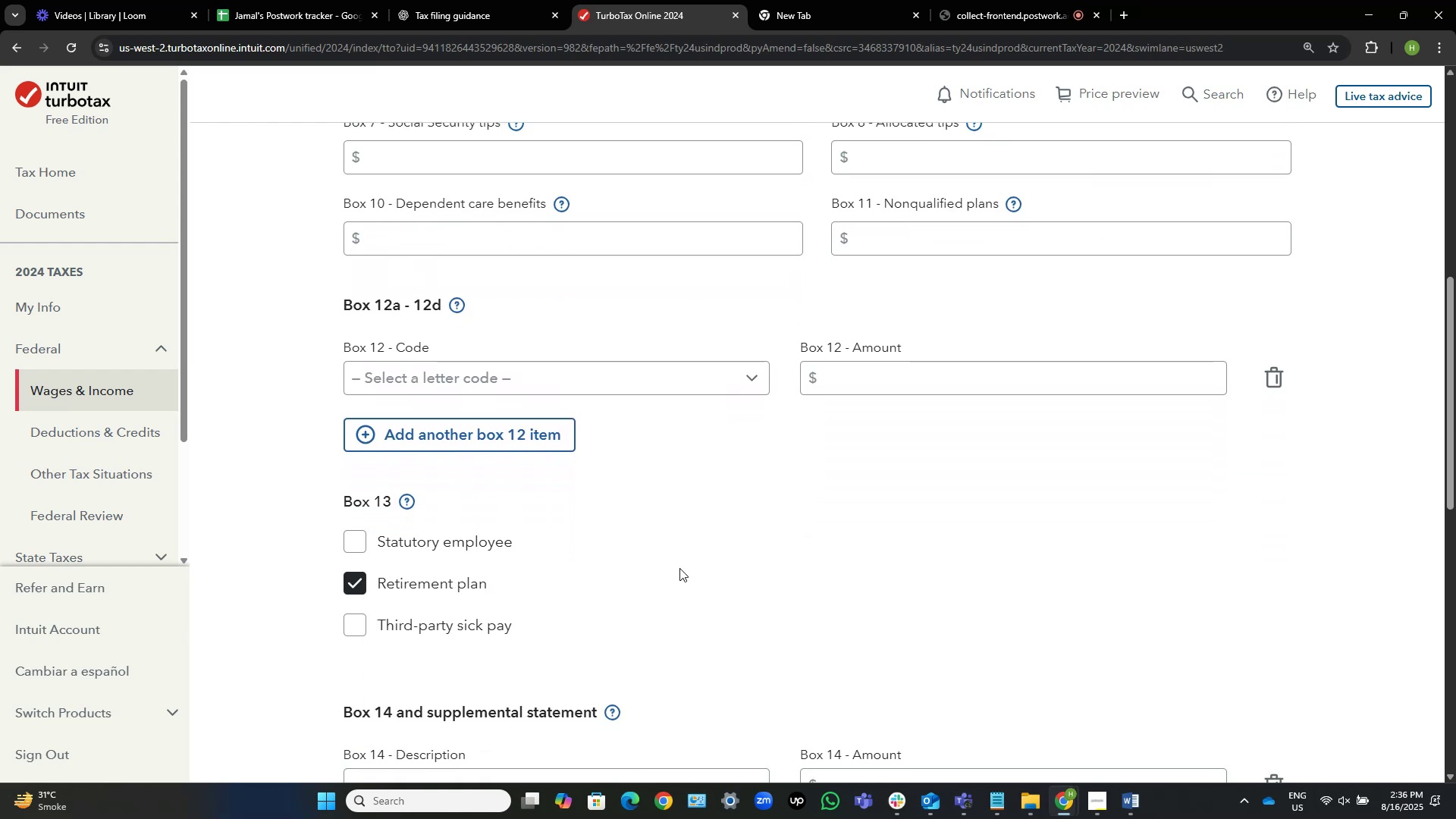 
scroll: coordinate [684, 590], scroll_direction: down, amount: 3.0
 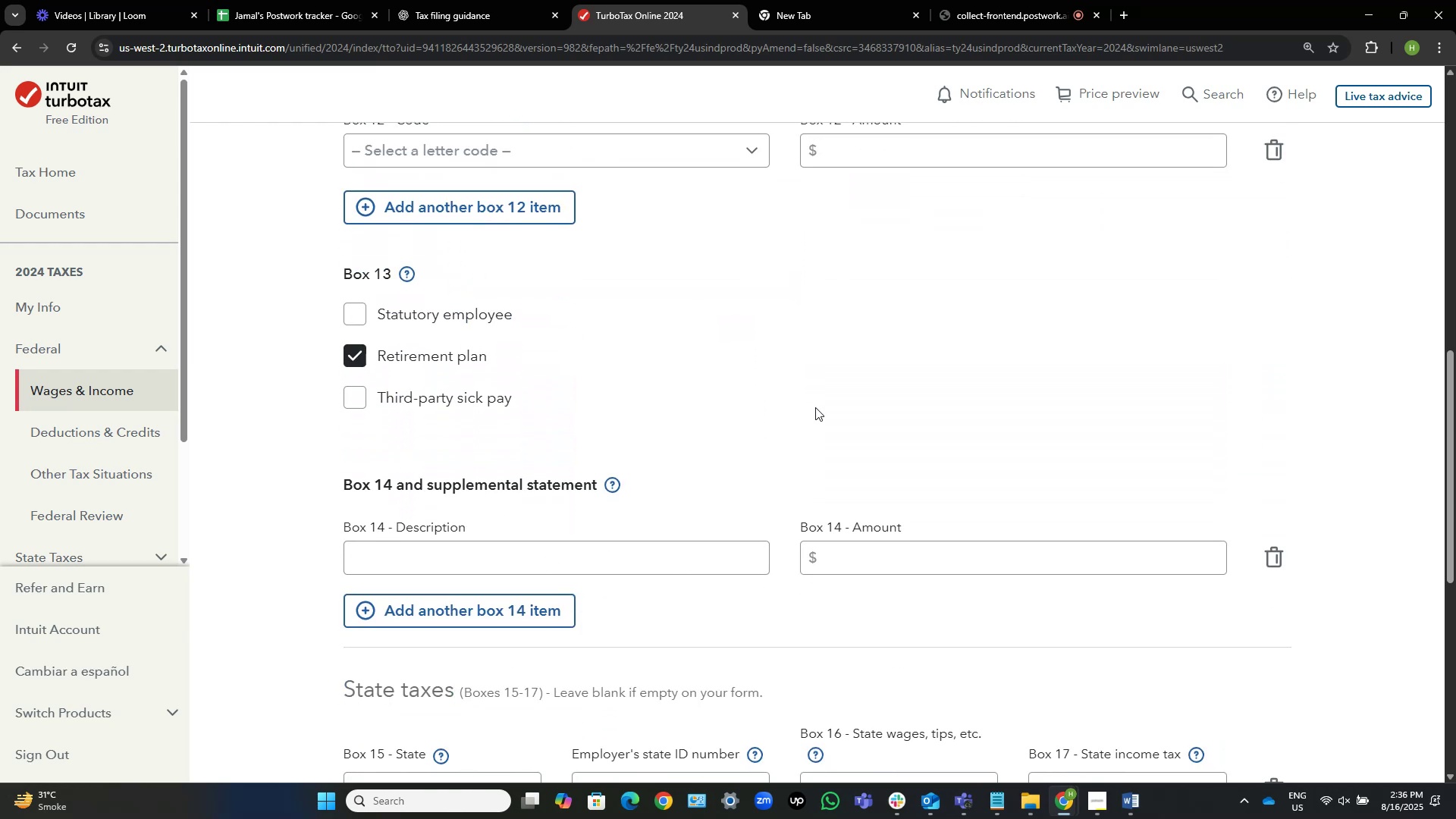 
key(Alt+Tab)
 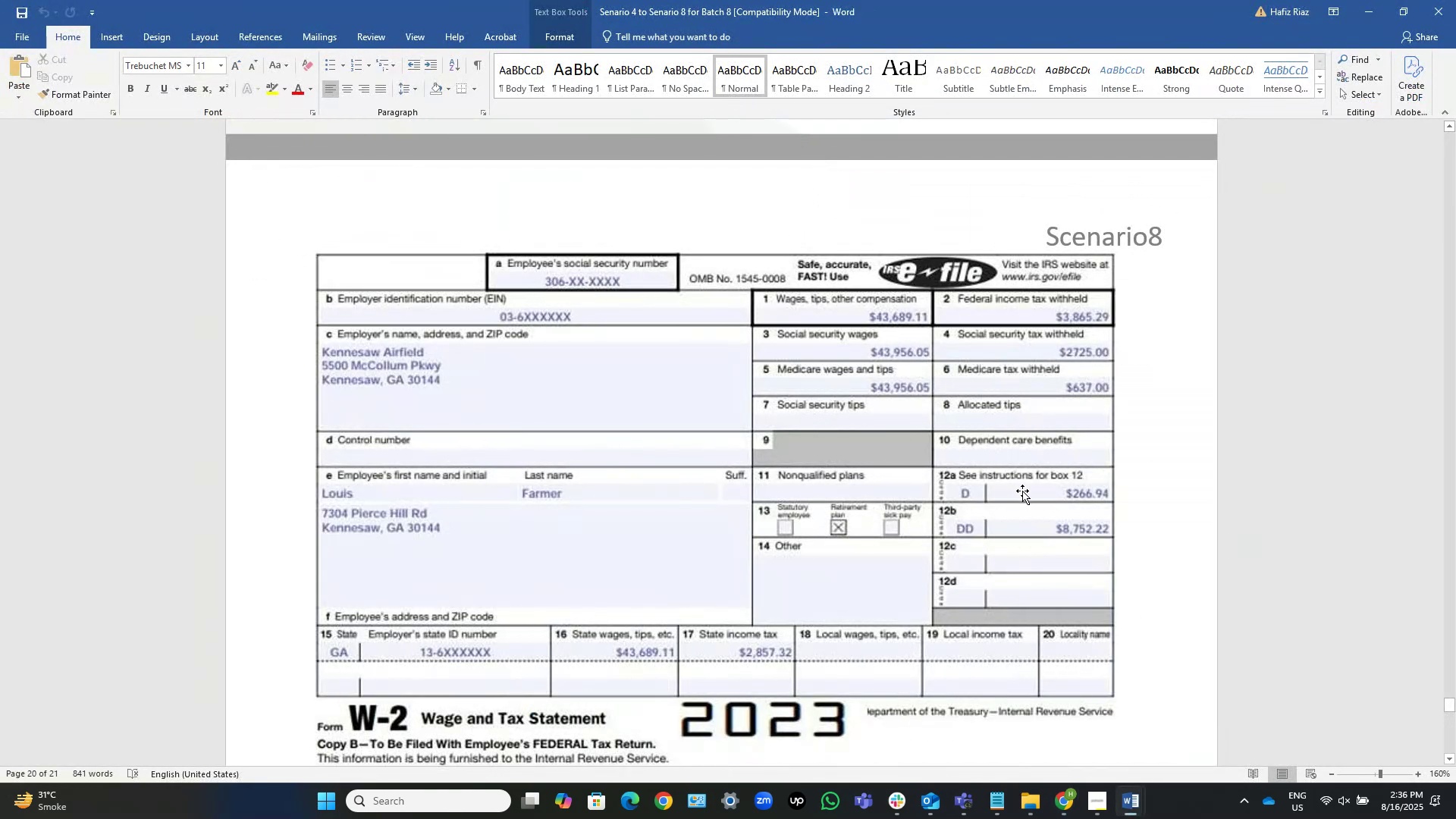 
key(Alt+Tab)
 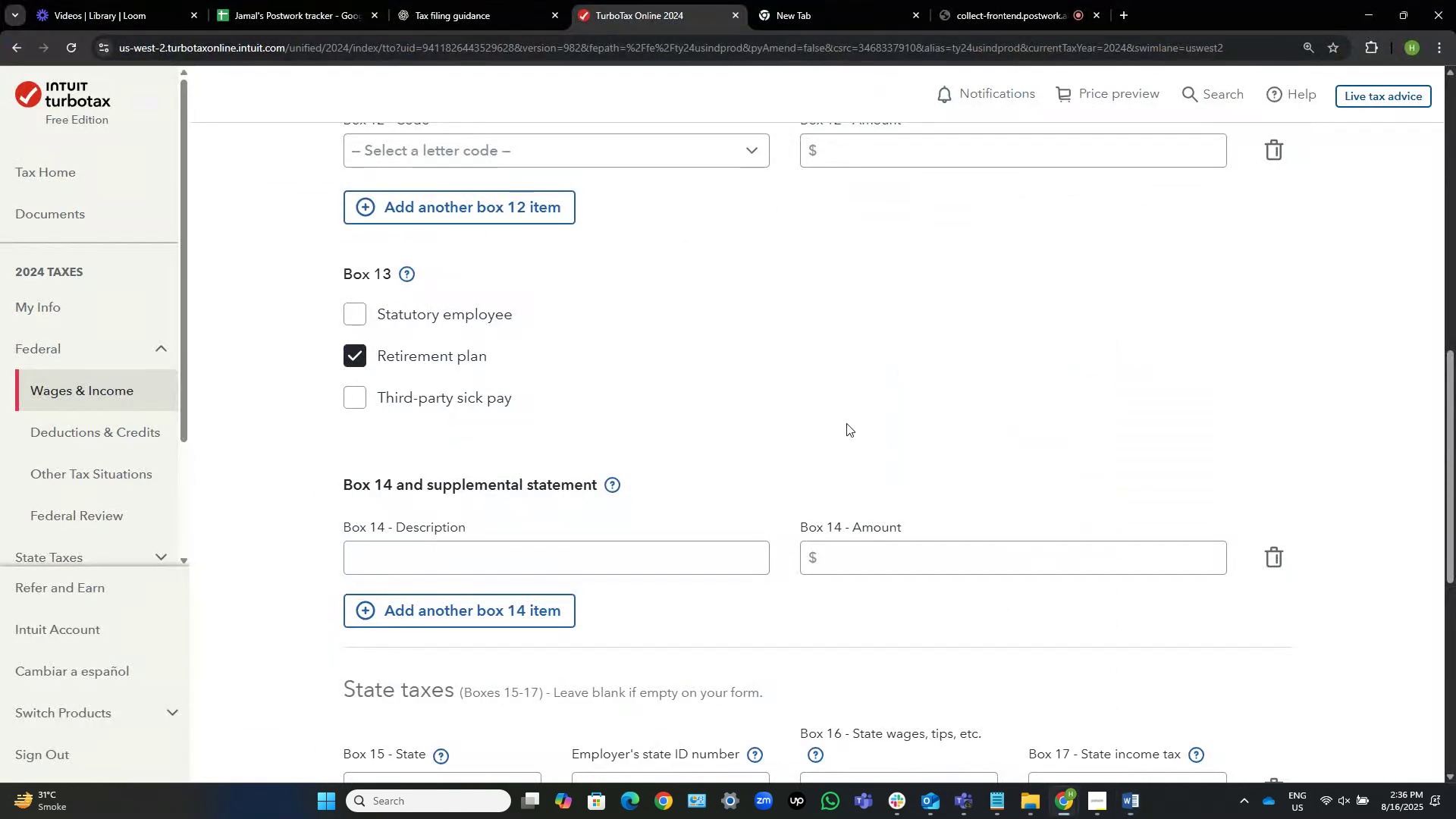 
scroll: coordinate [777, 418], scroll_direction: up, amount: 4.0
 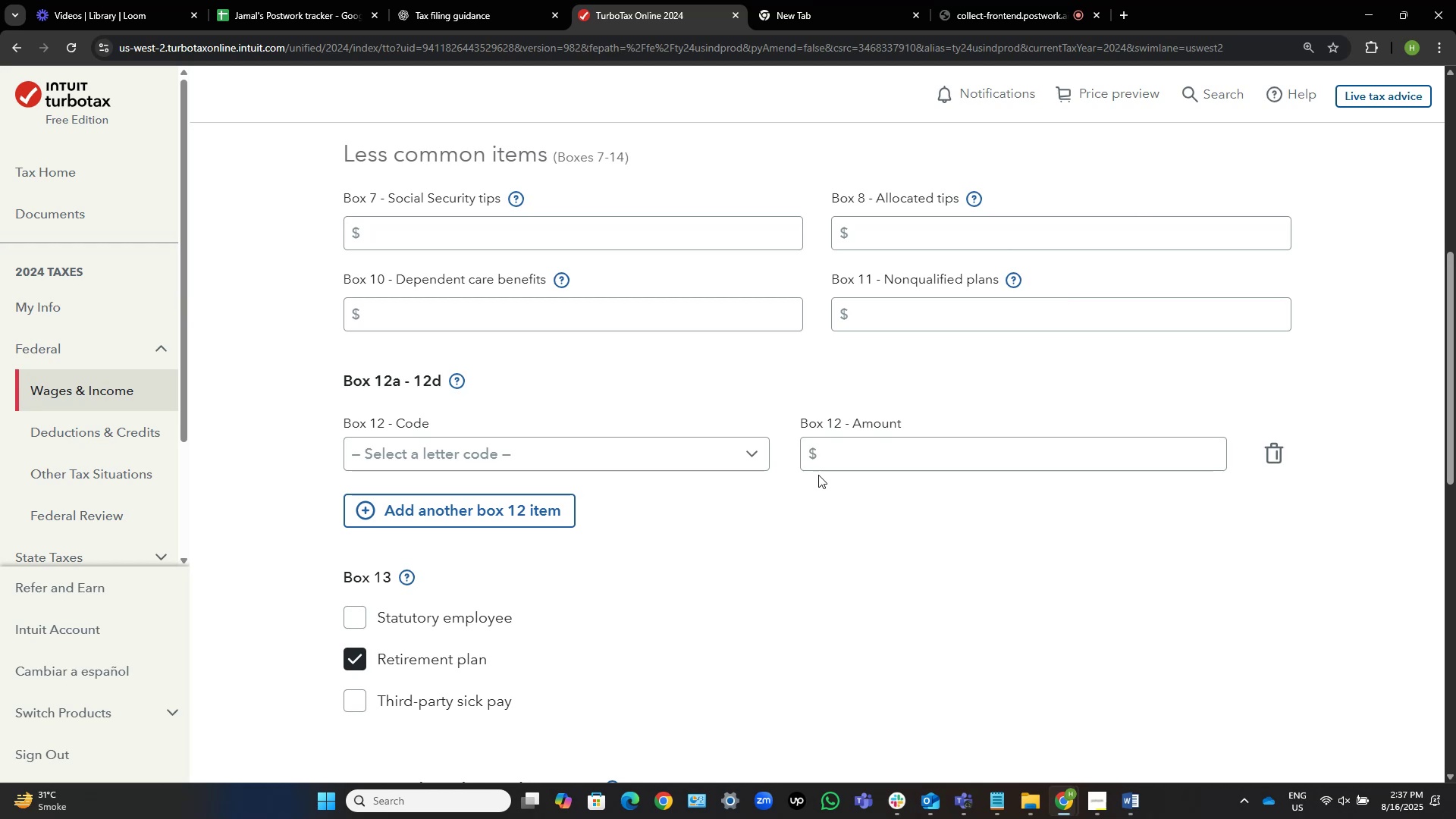 
wait(49.85)
 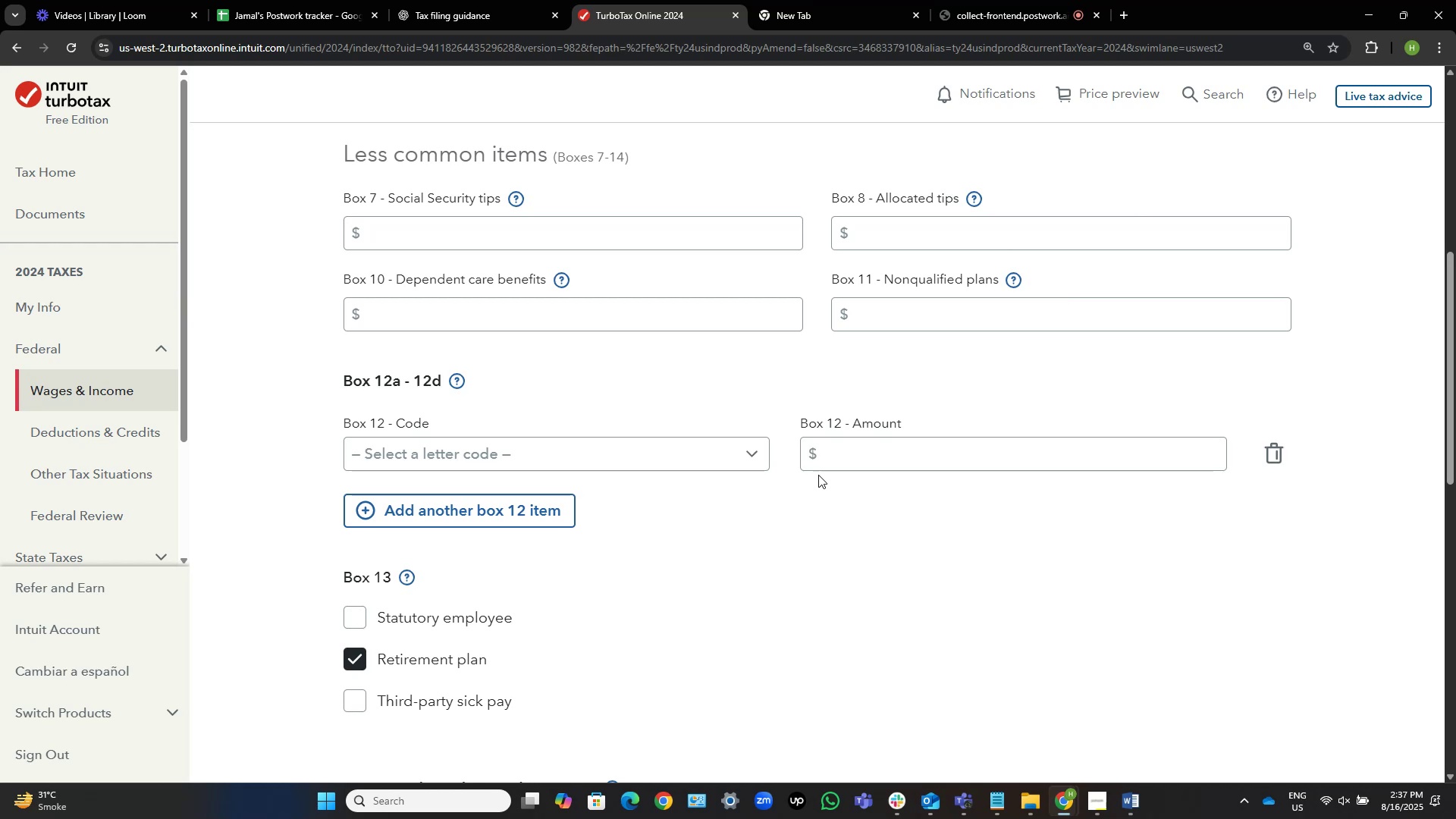 
left_click([682, 445])
 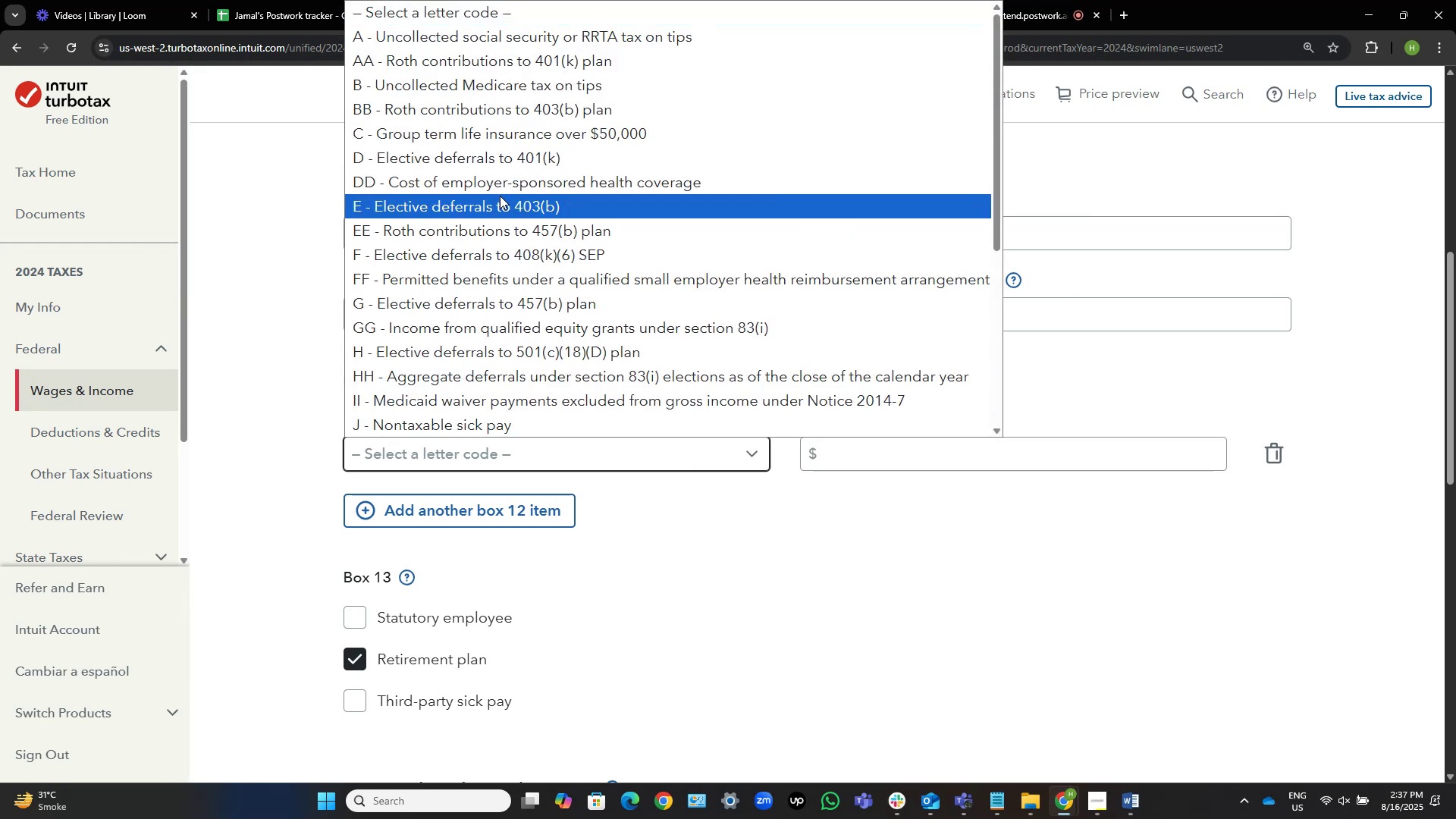 
left_click([520, 169])
 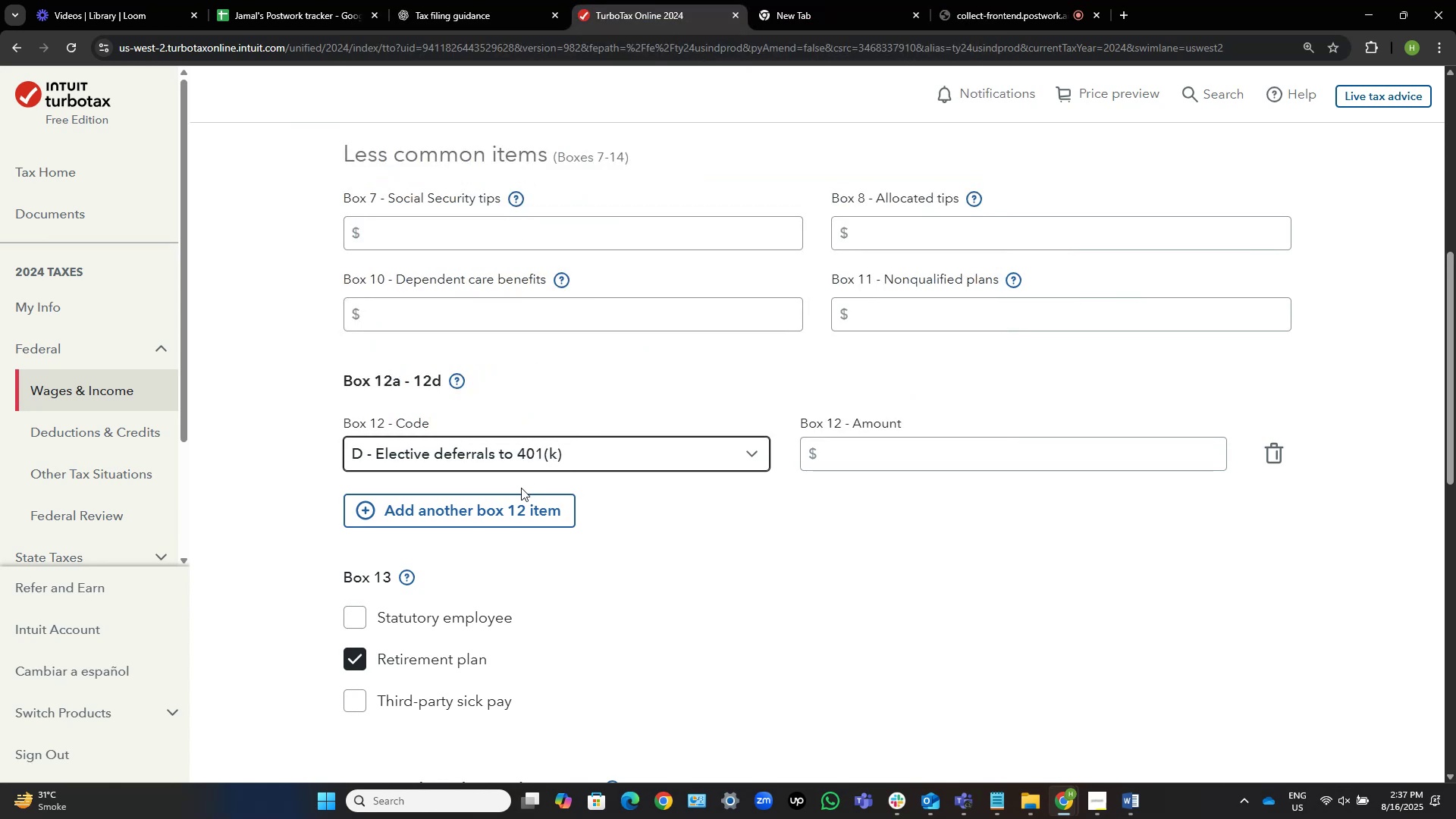 
left_click([500, 517])
 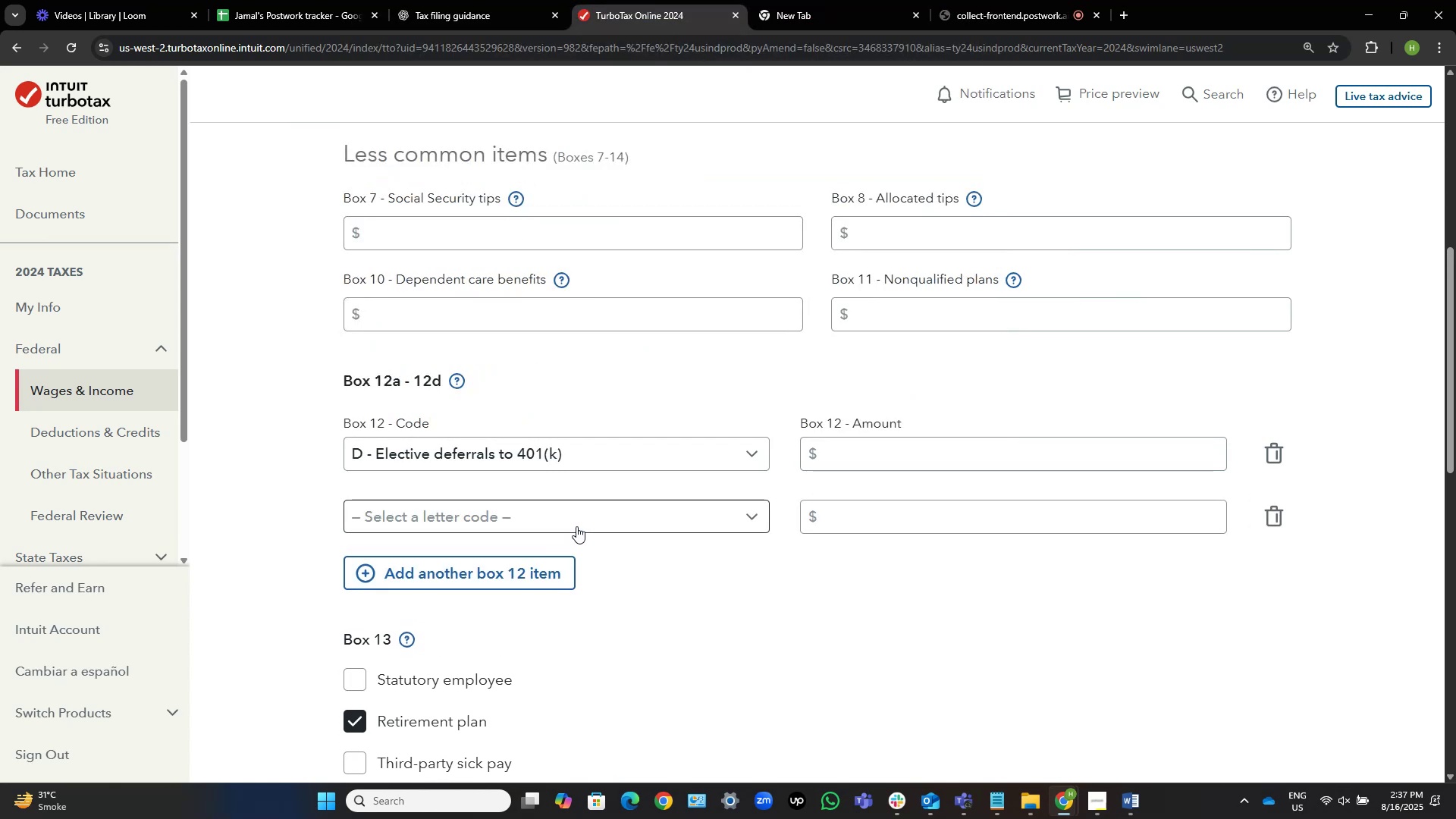 
left_click([586, 523])
 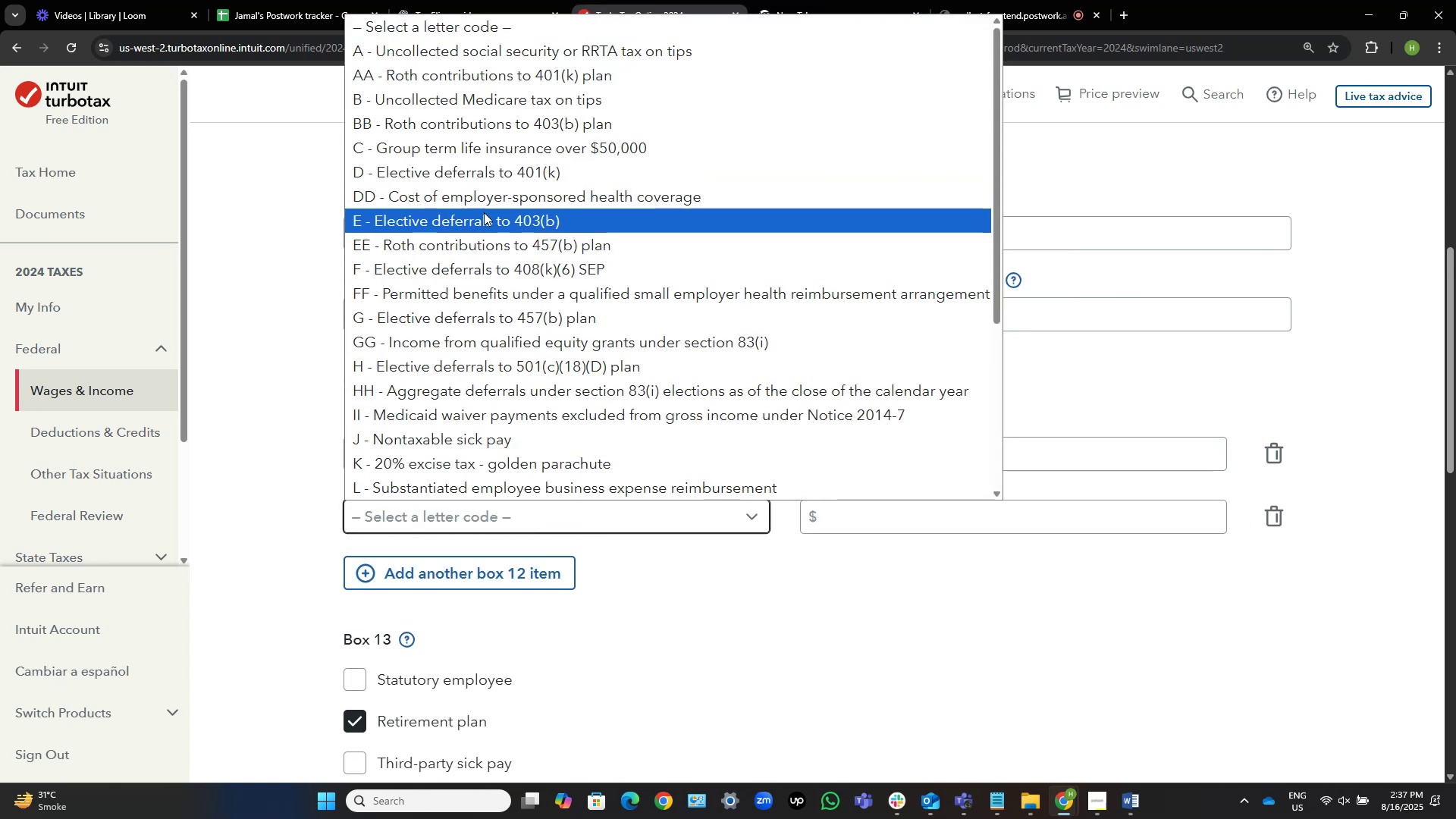 
left_click([488, 202])
 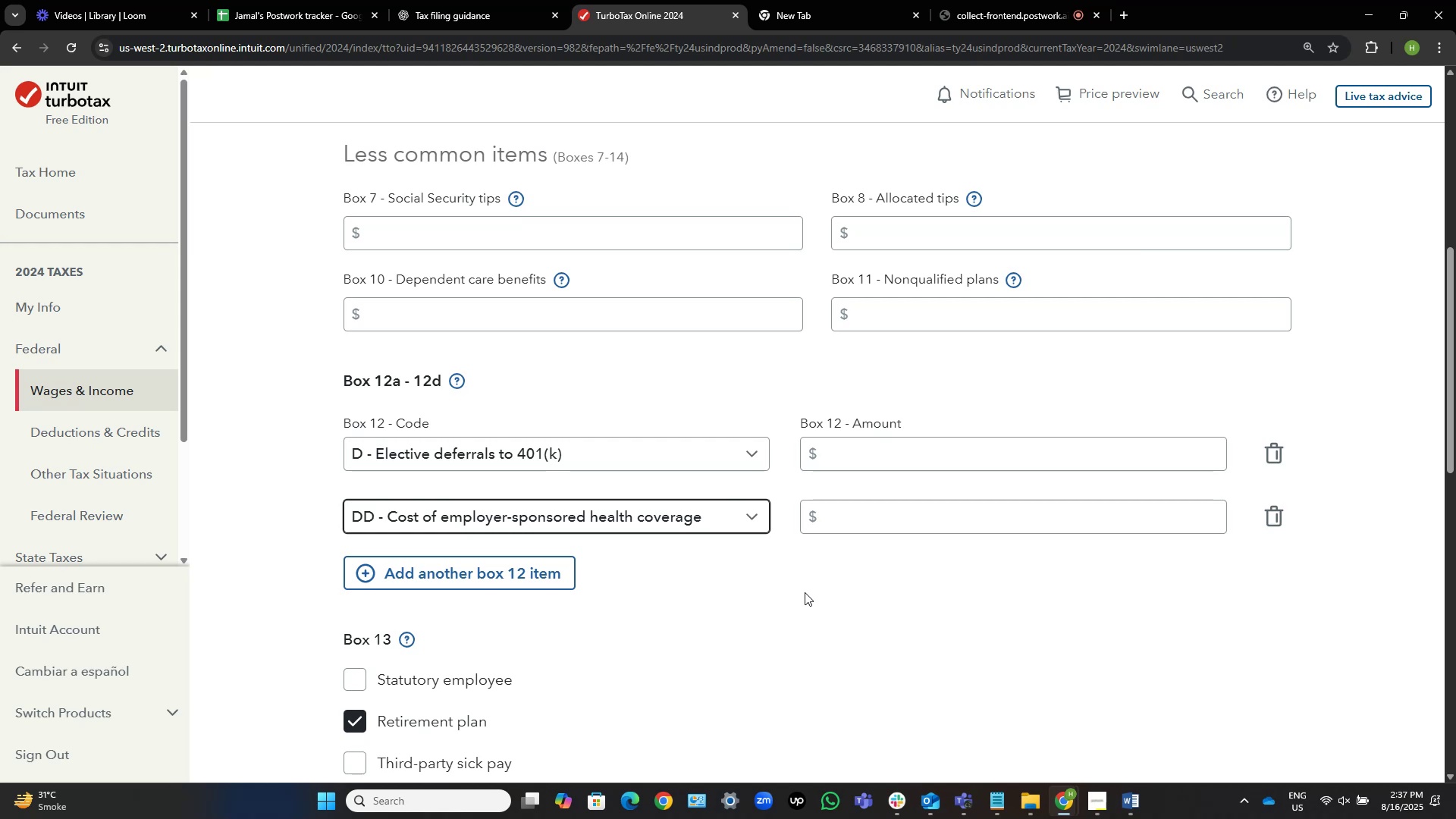 
wait(22.4)
 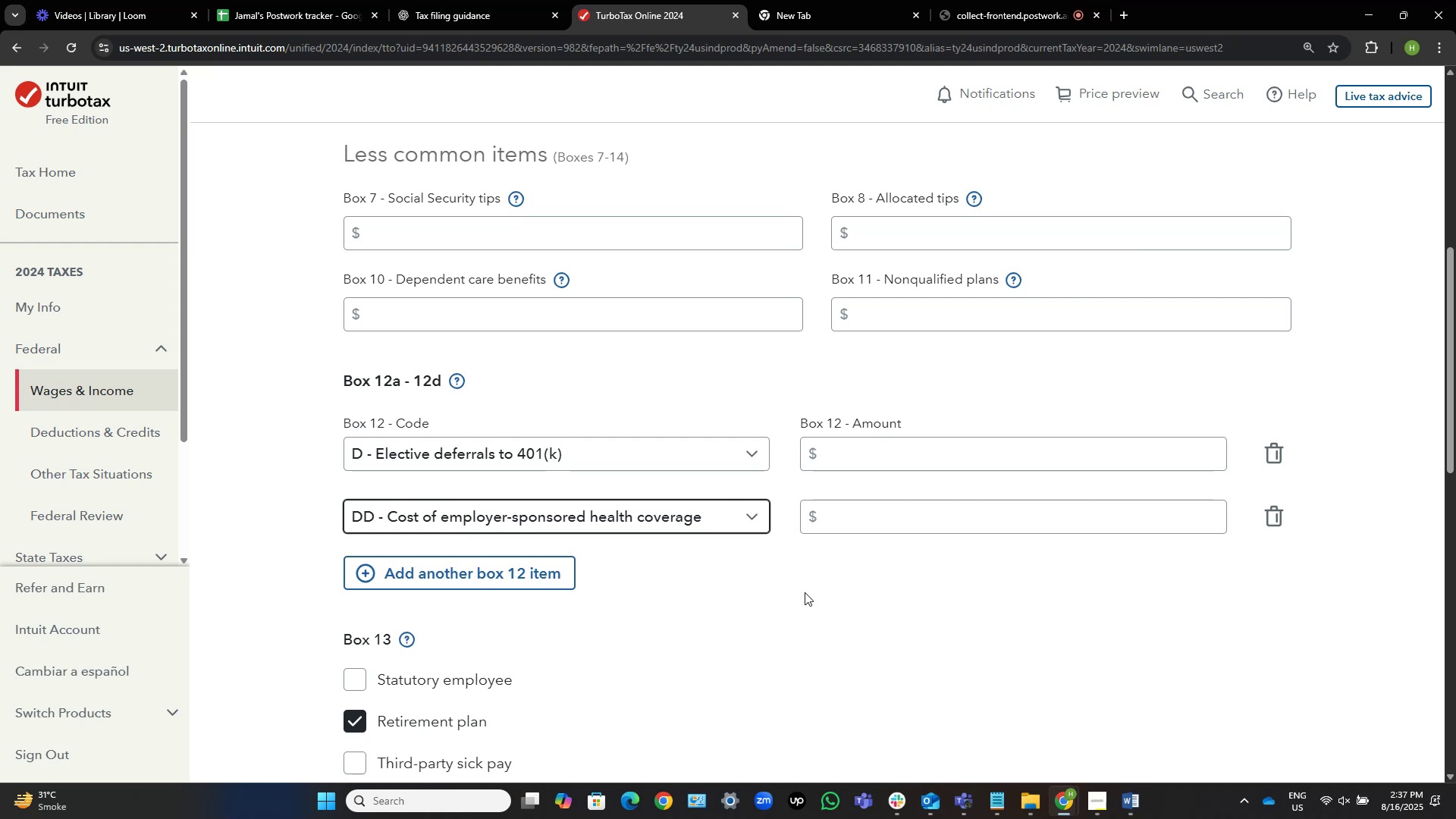 
key(Alt+AltLeft)
 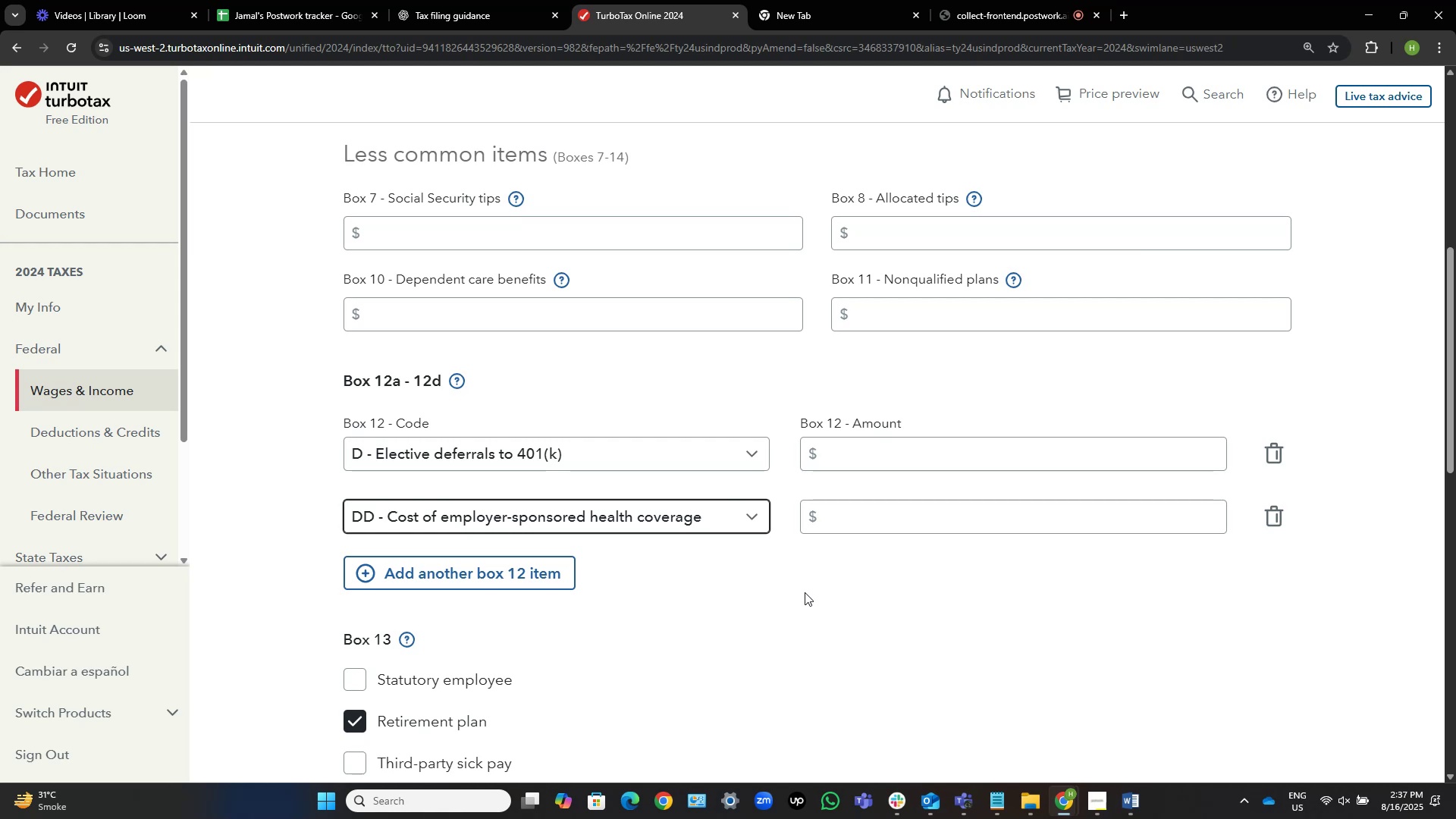 
key(Alt+Tab)
 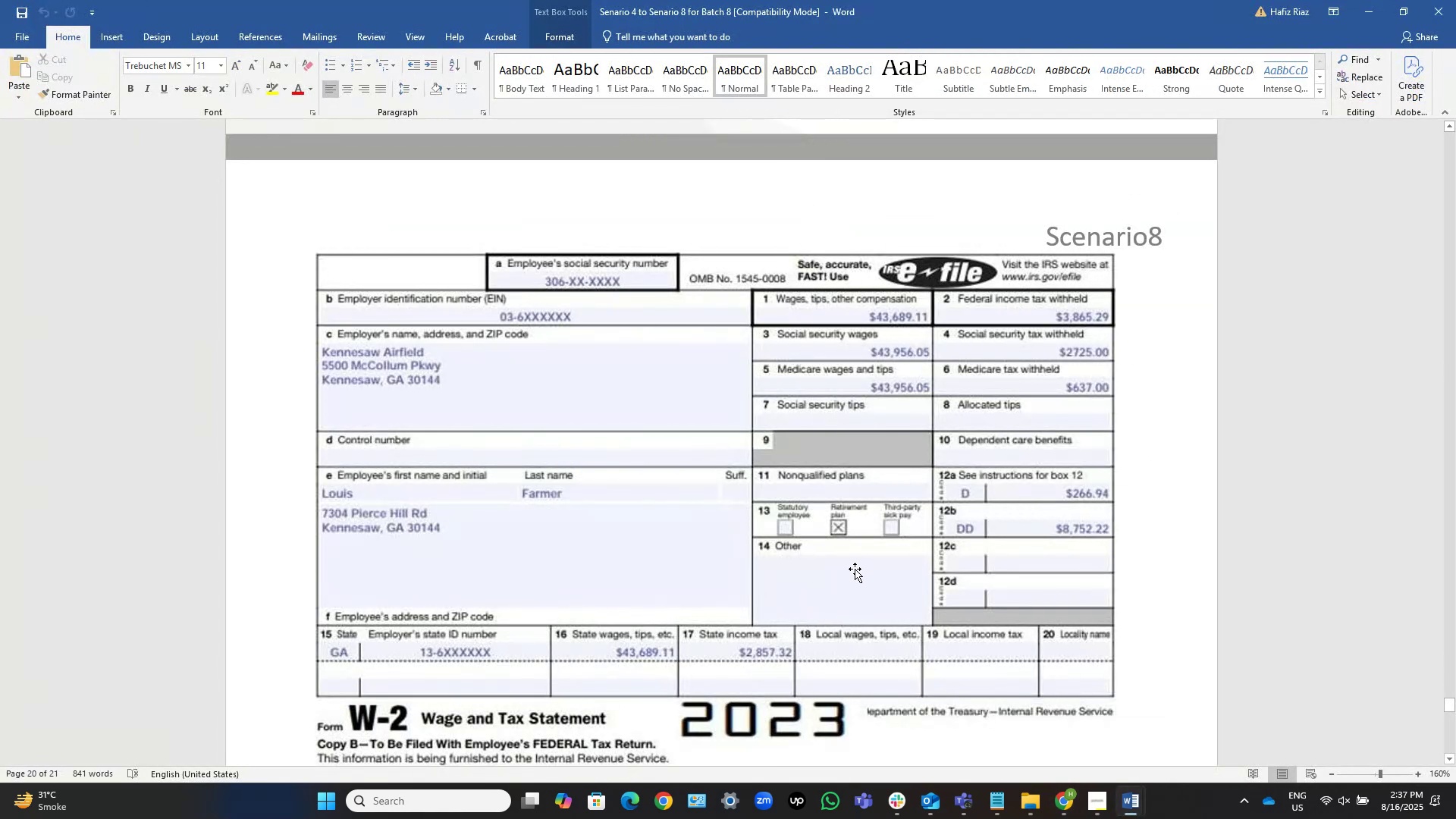 
hold_key(key=AltLeft, duration=1.5)
 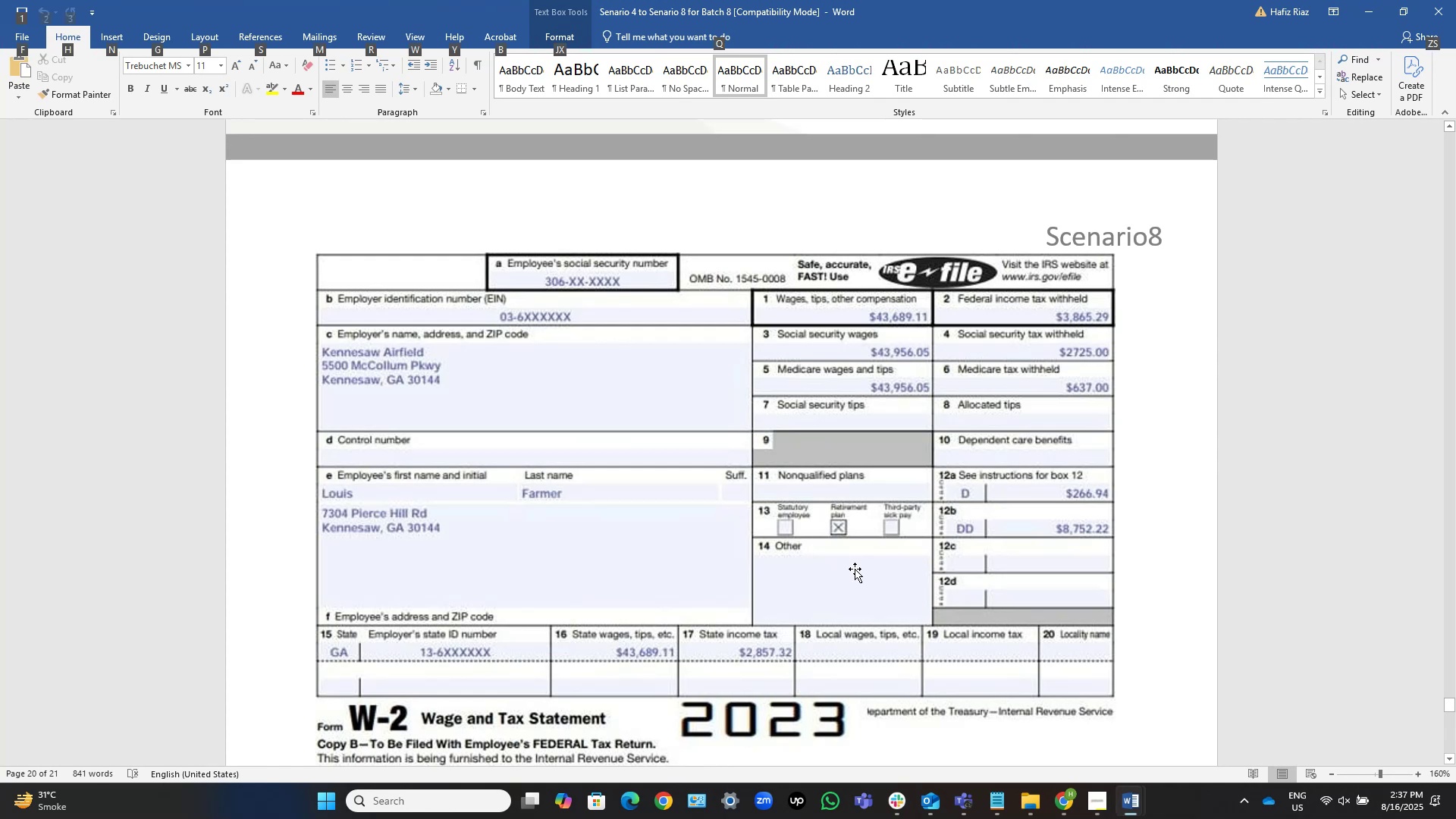 
hold_key(key=AltLeft, duration=0.87)
 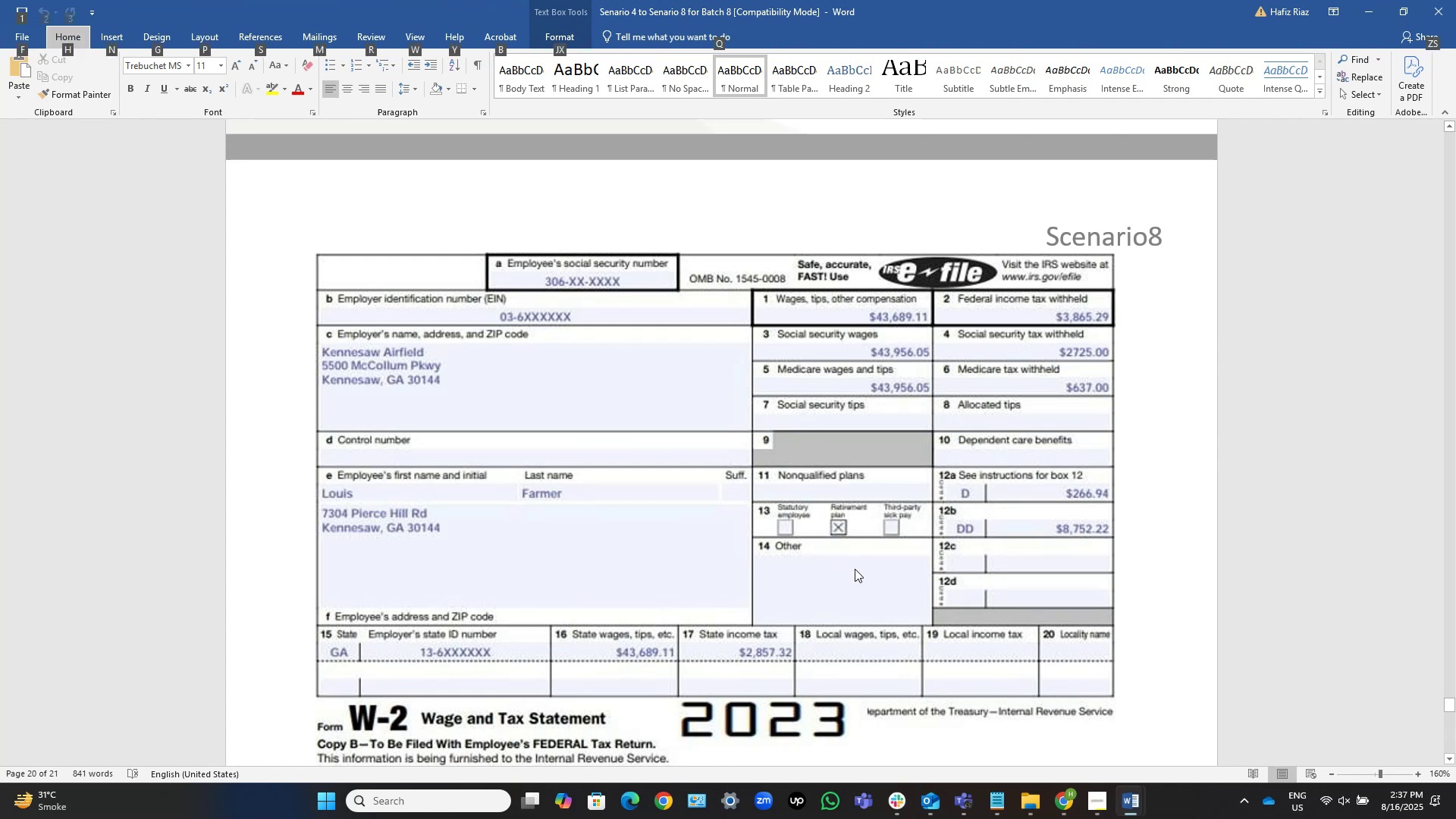 
key(Escape)
 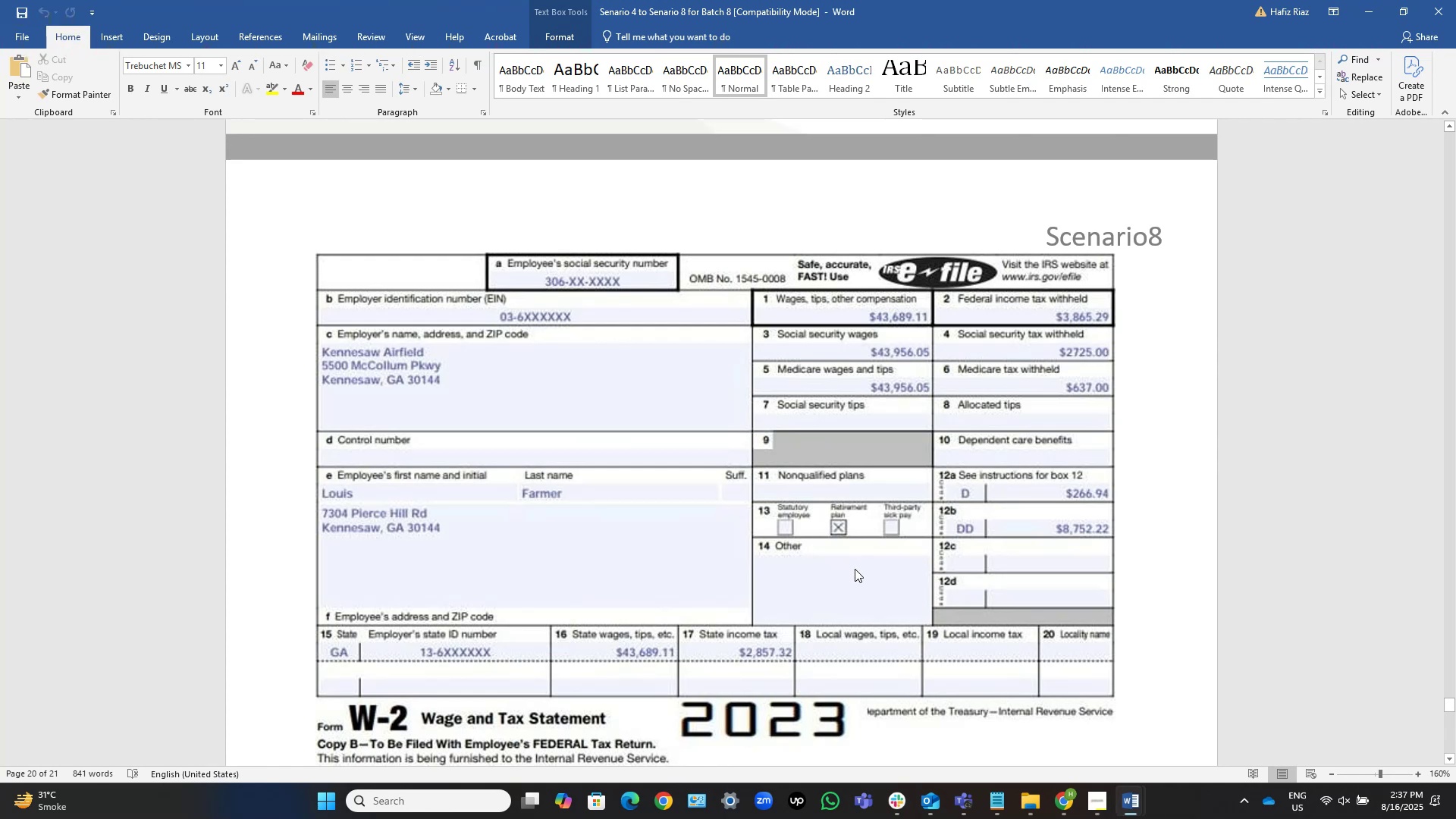 
key(Alt+AltLeft)
 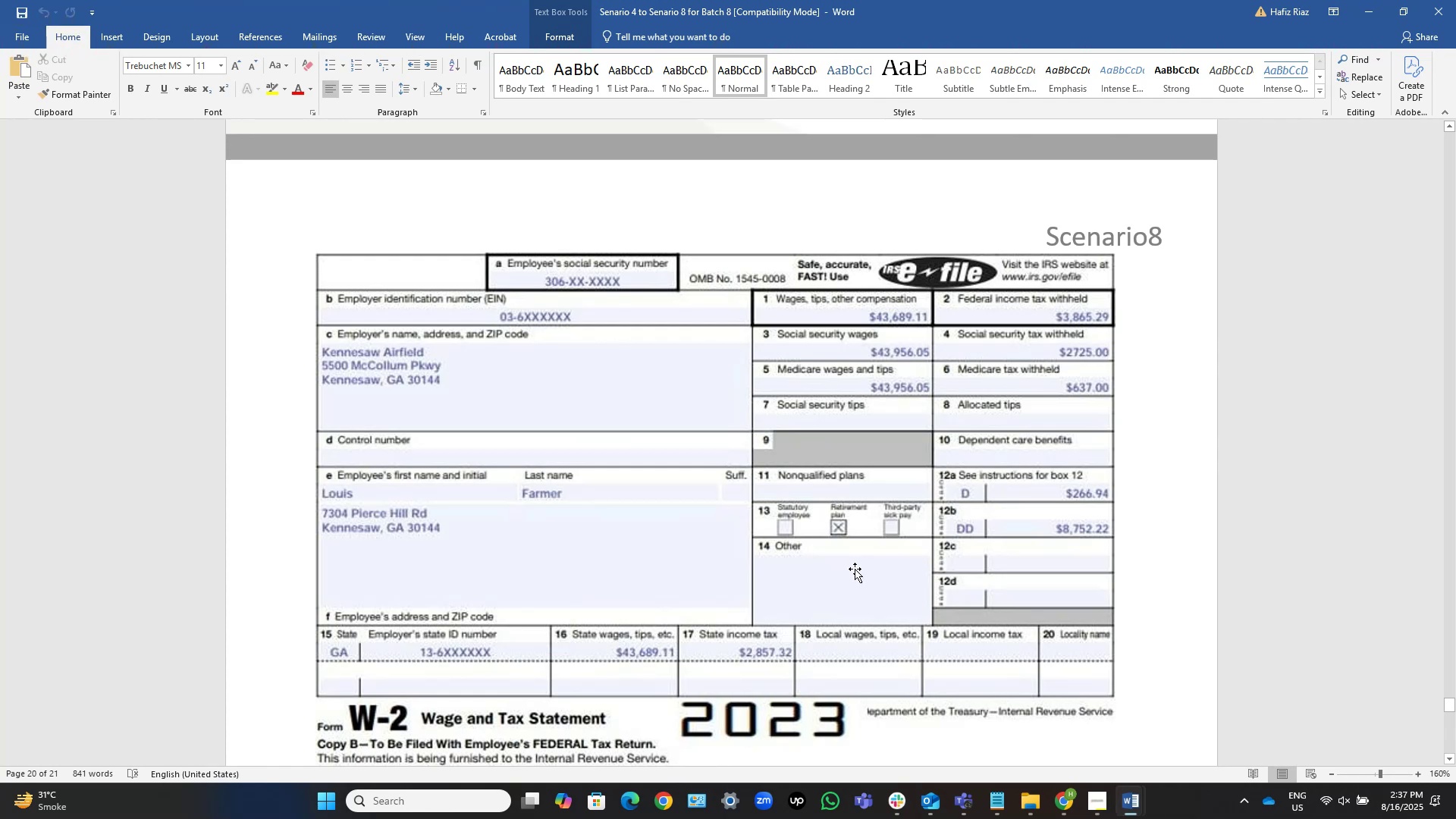 
key(Alt+Tab)
 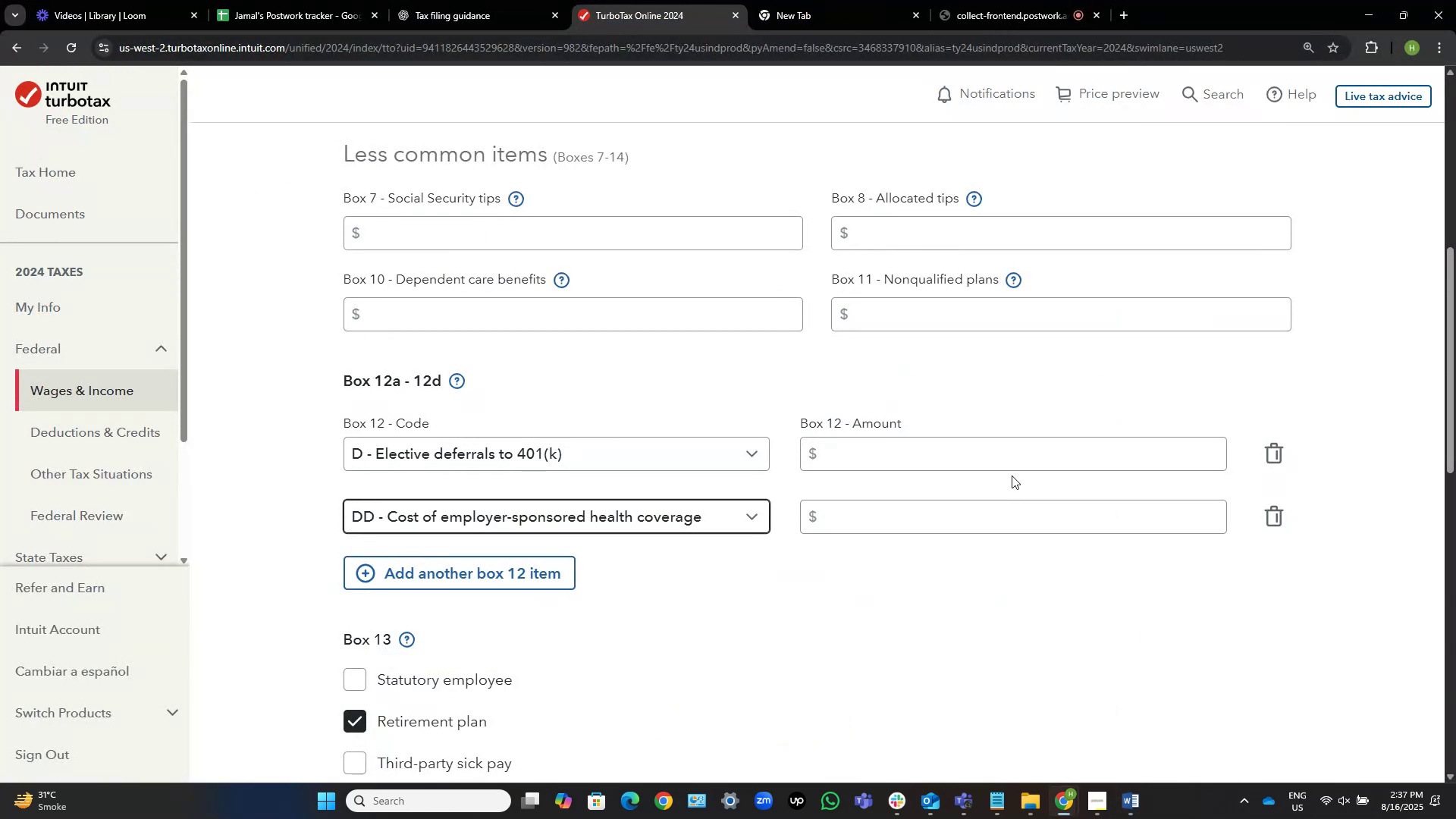 
left_click([1006, 472])
 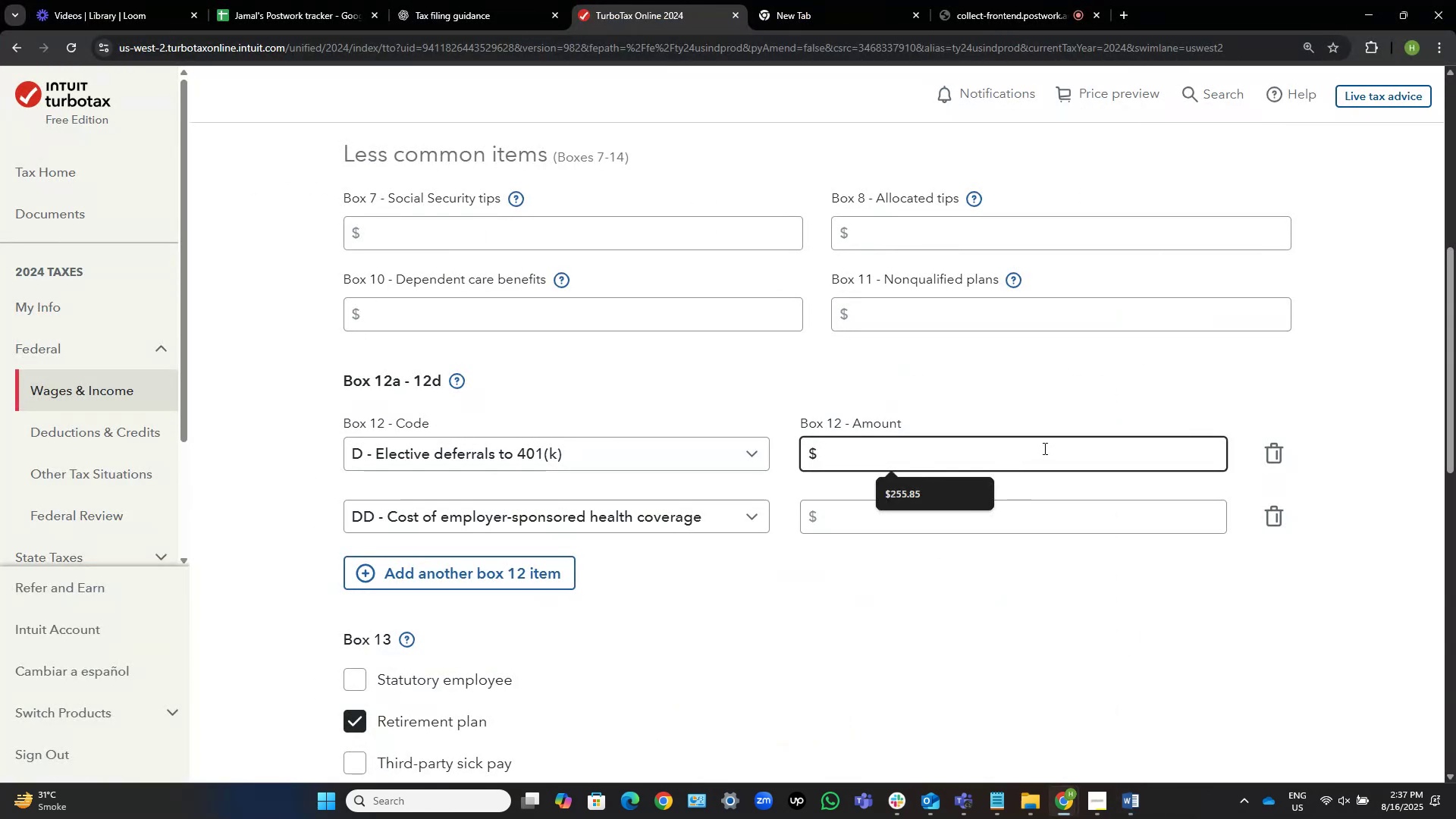 
key(Numpad2)
 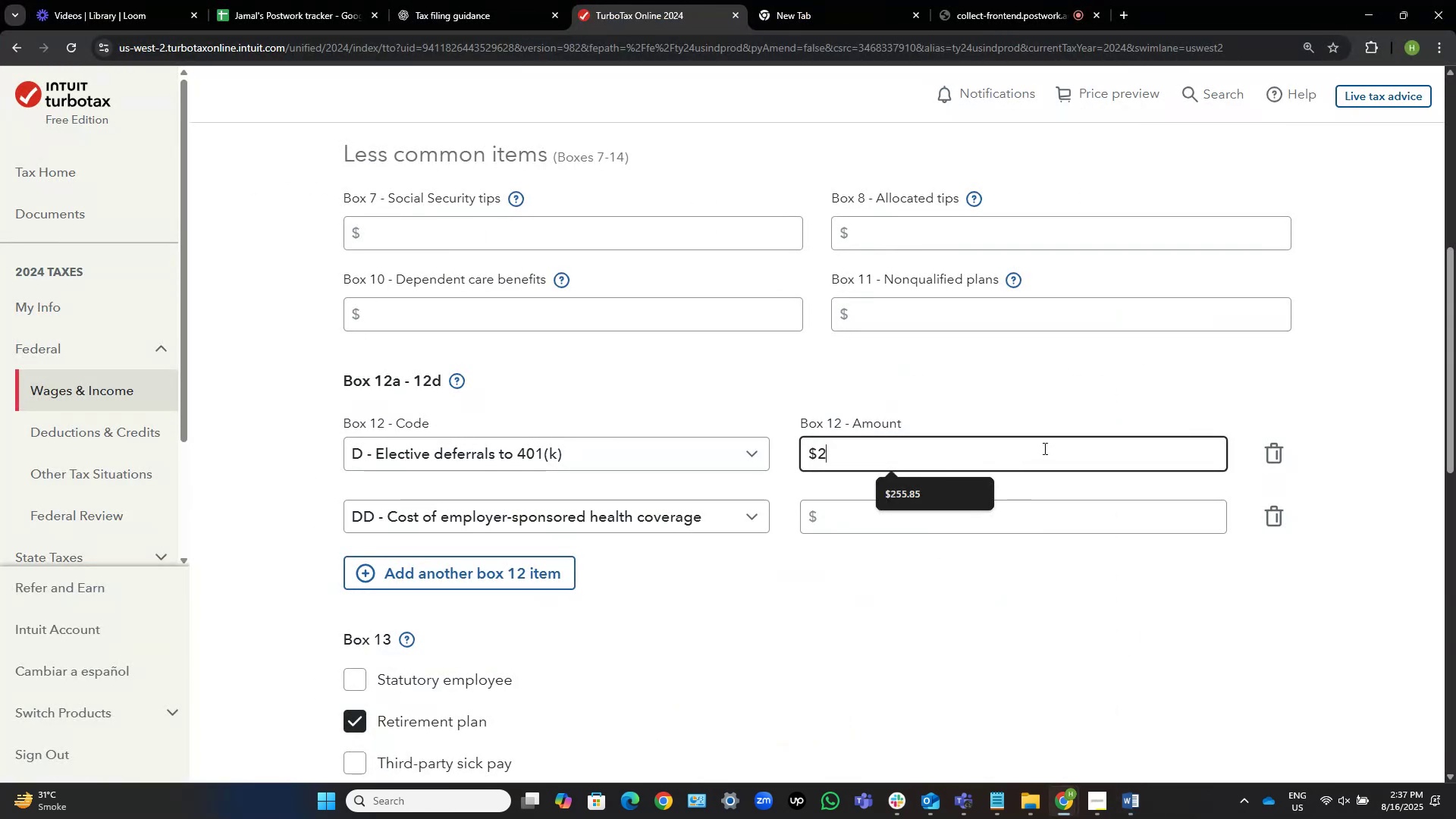 
key(Numpad6)
 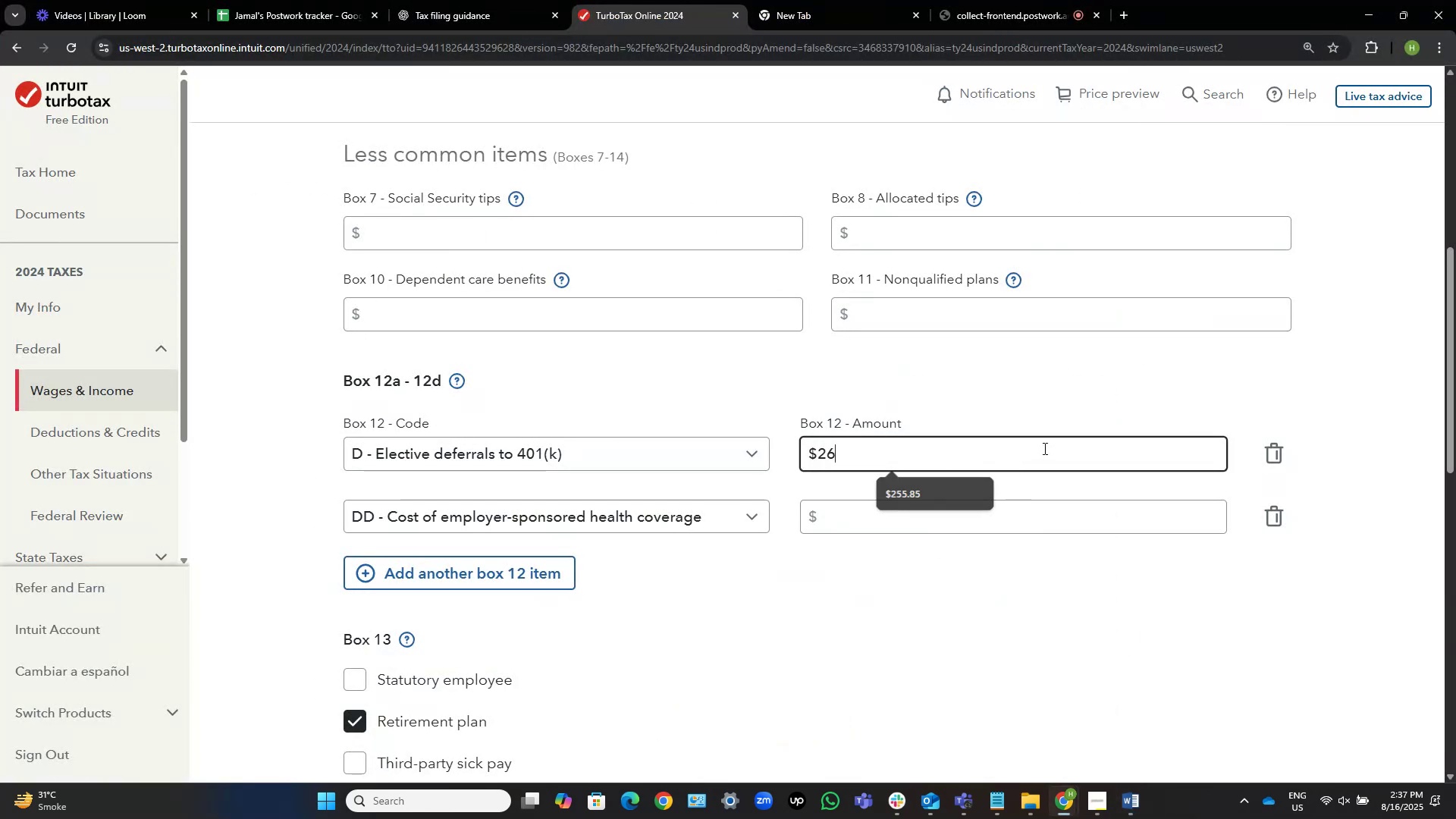 
key(Numpad6)
 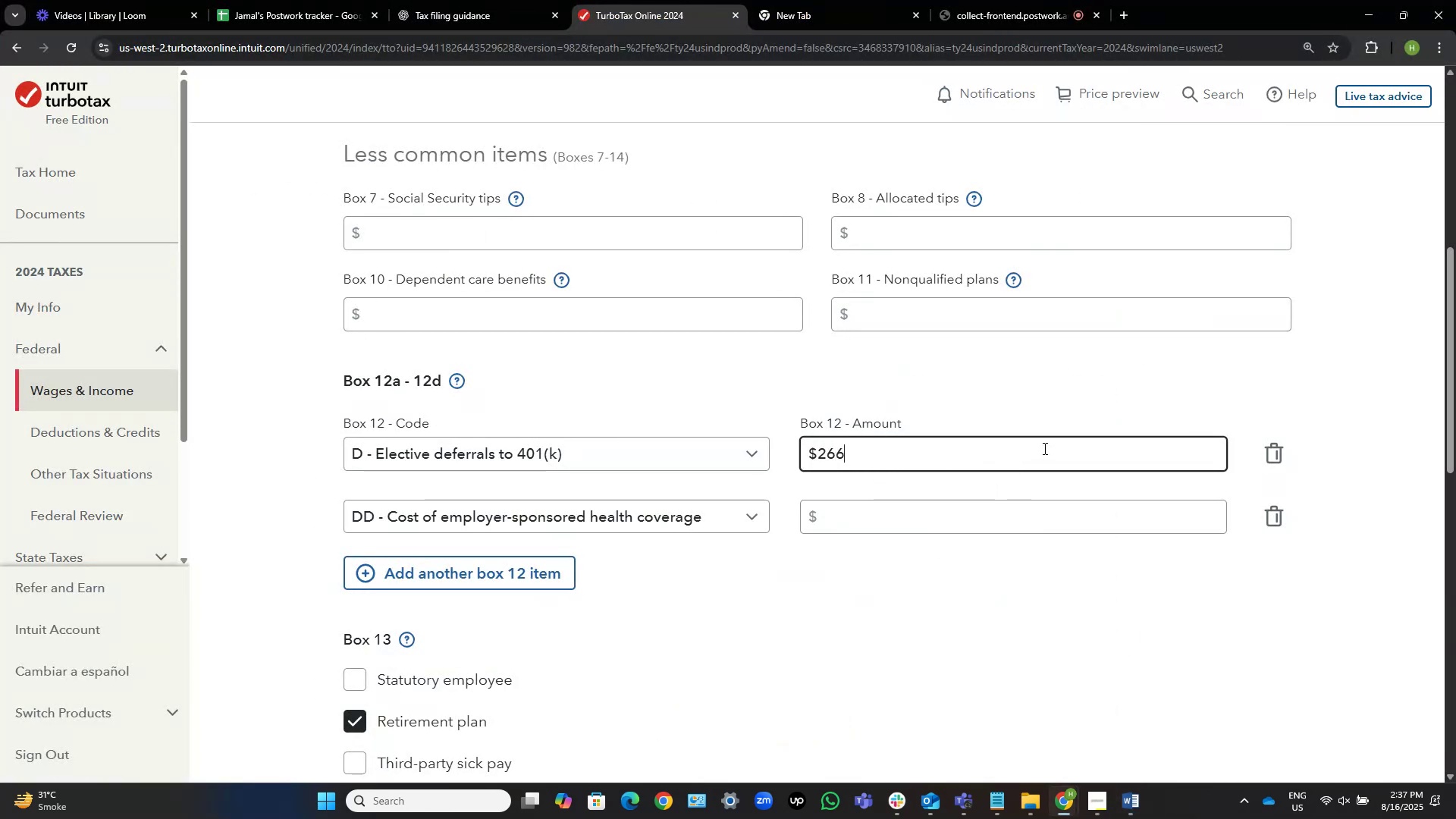 
key(Alt+AltLeft)
 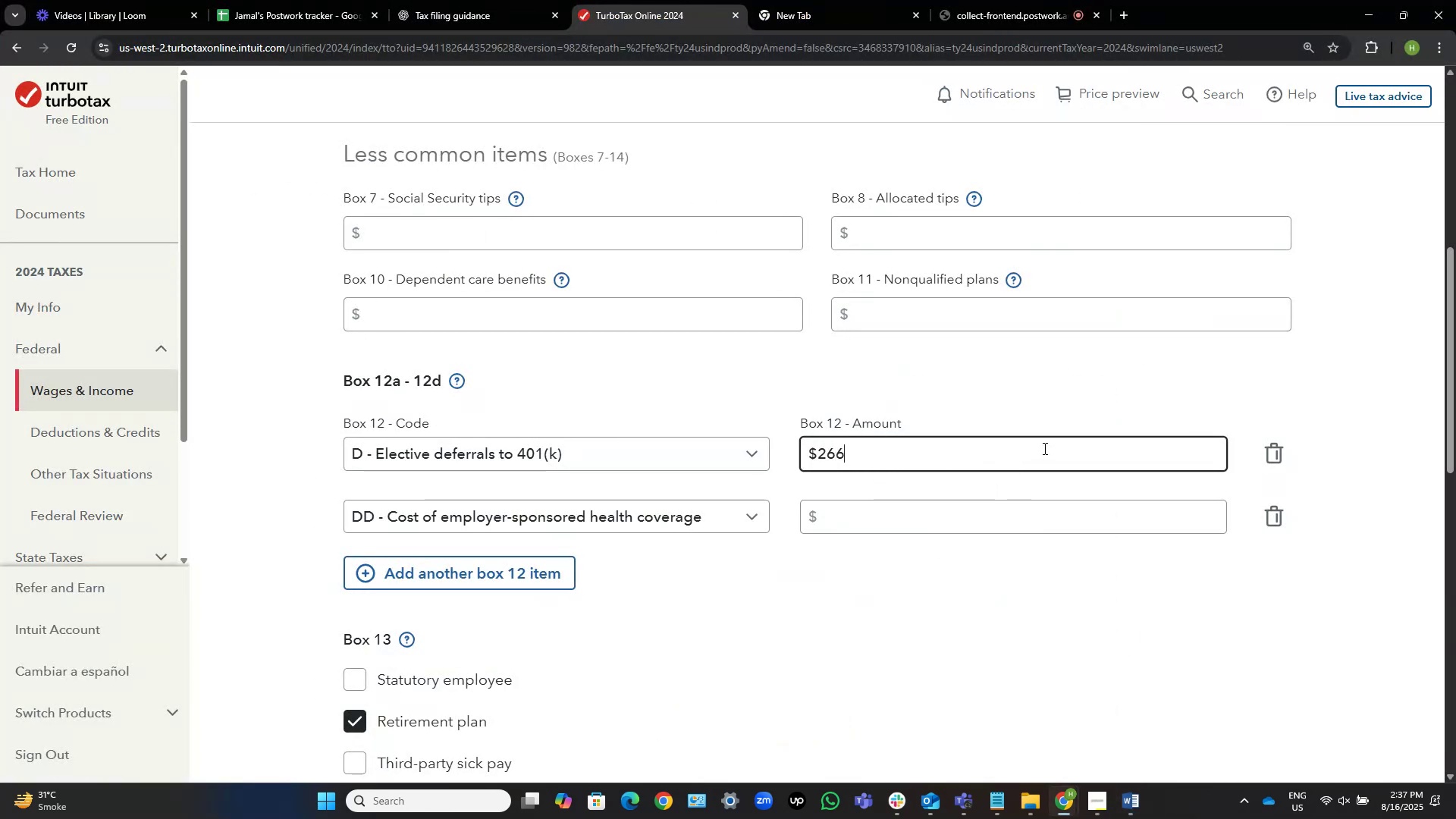 
key(Alt+Tab)
 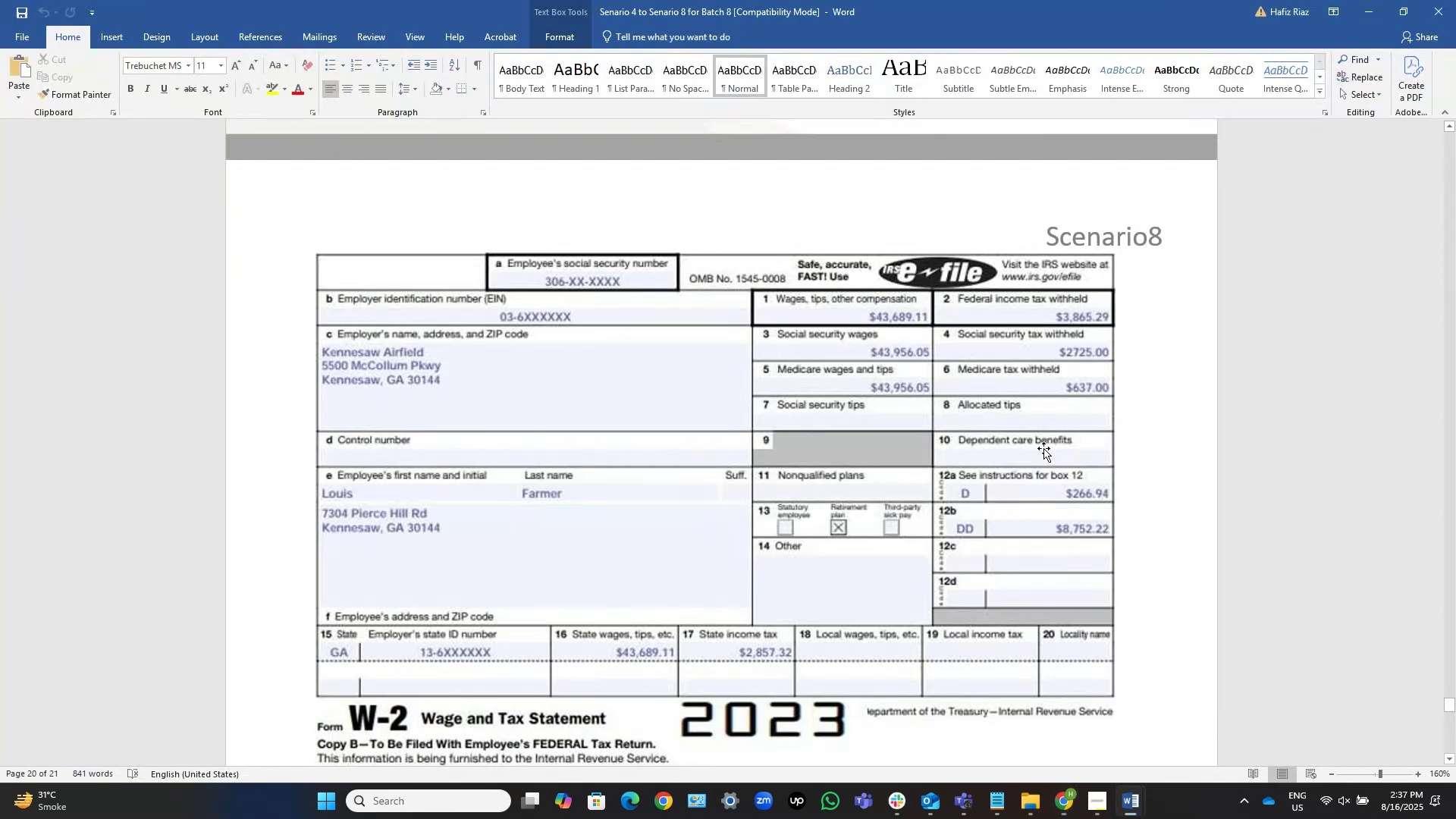 
key(Alt+AltLeft)
 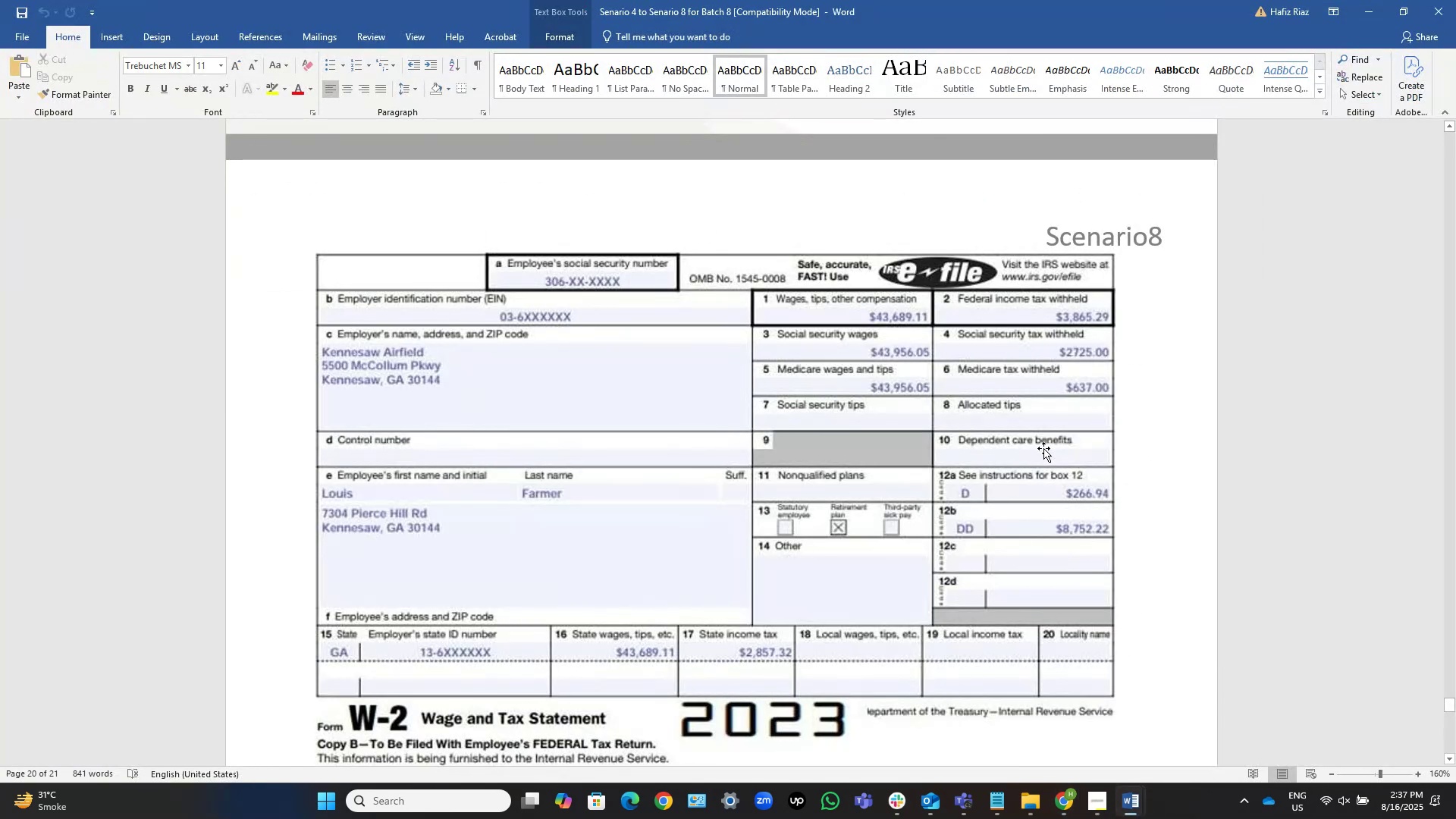 
key(Alt+Tab)
 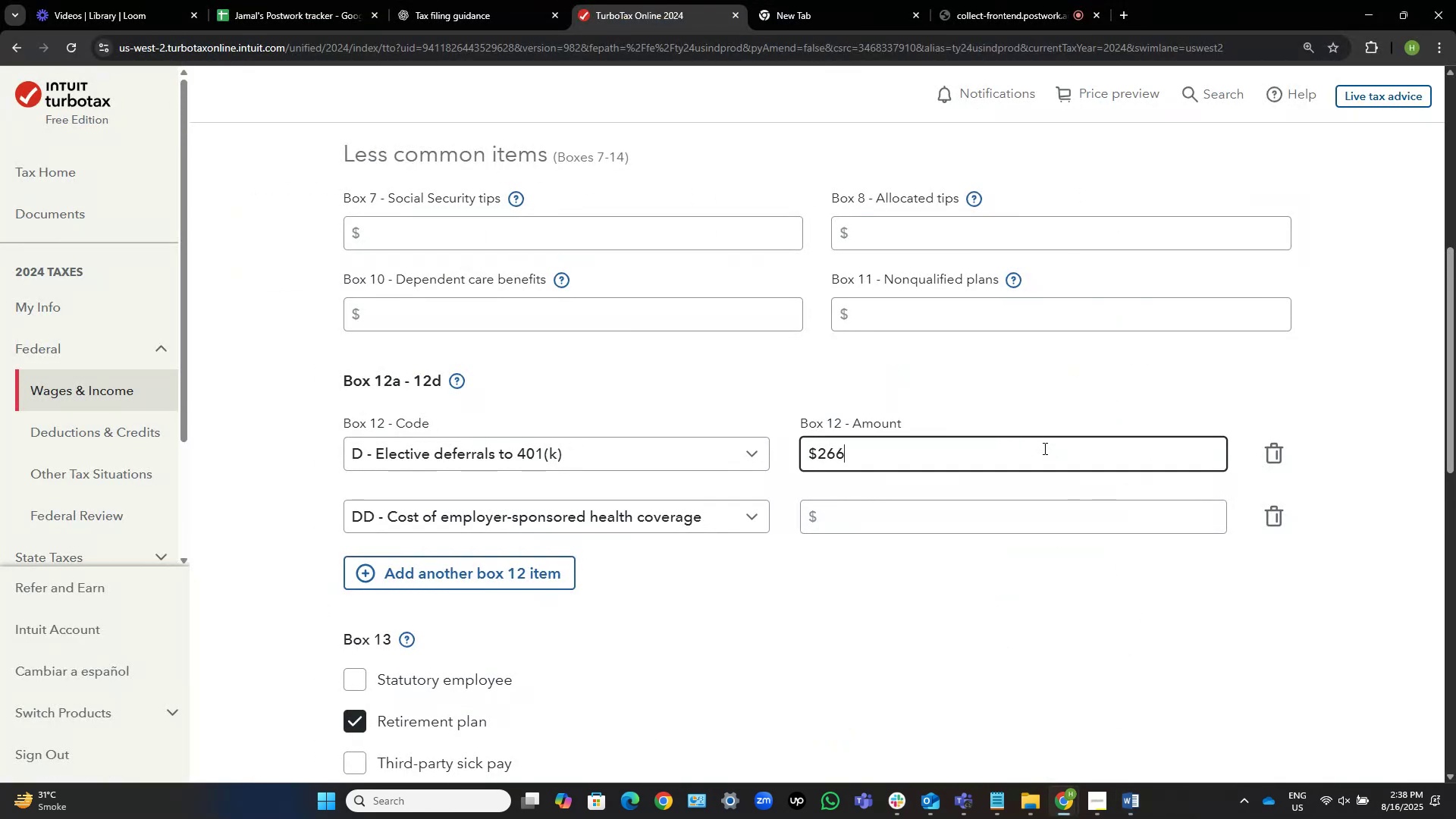 
key(NumpadDecimal)
 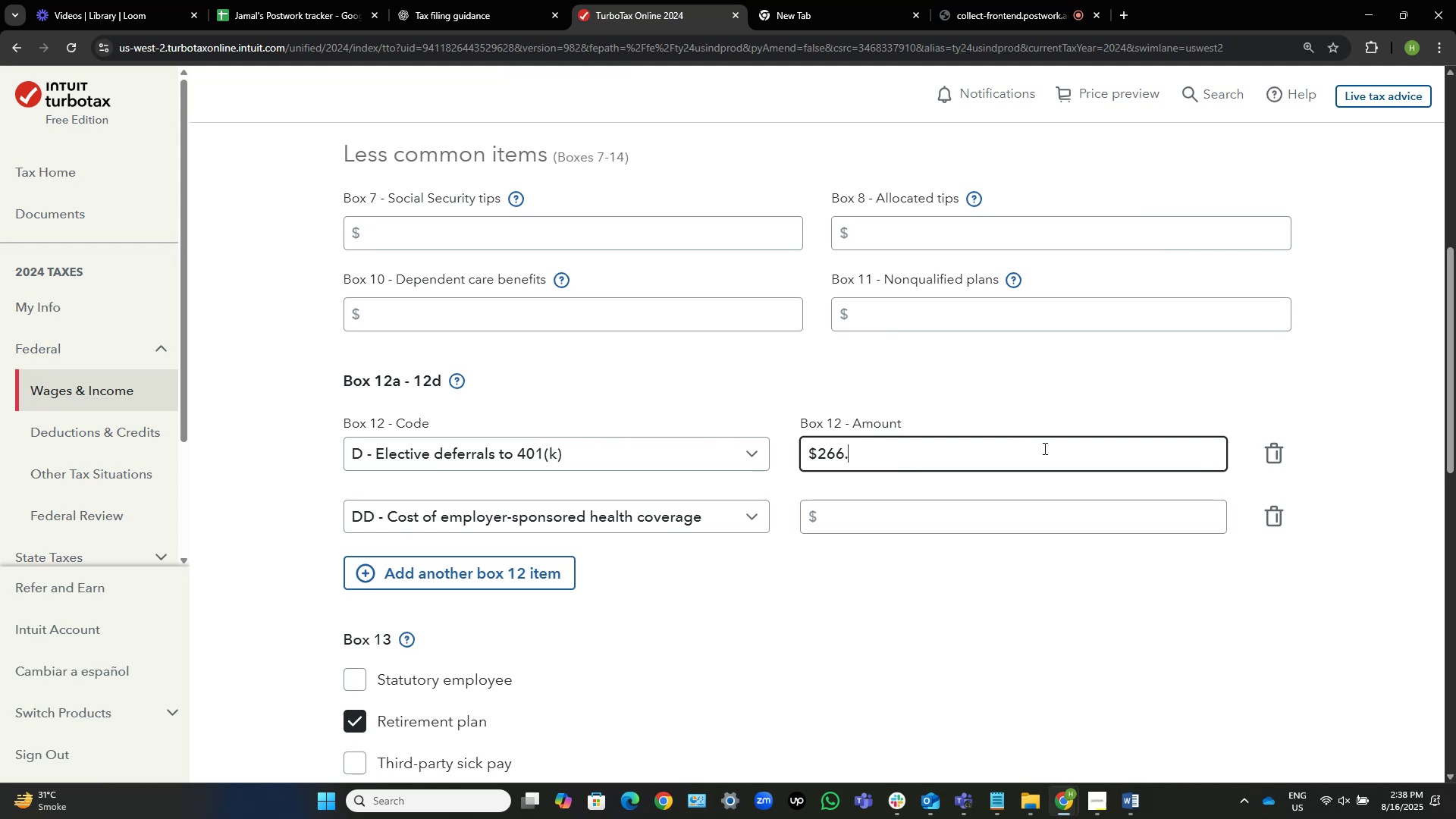 
key(Numpad9)
 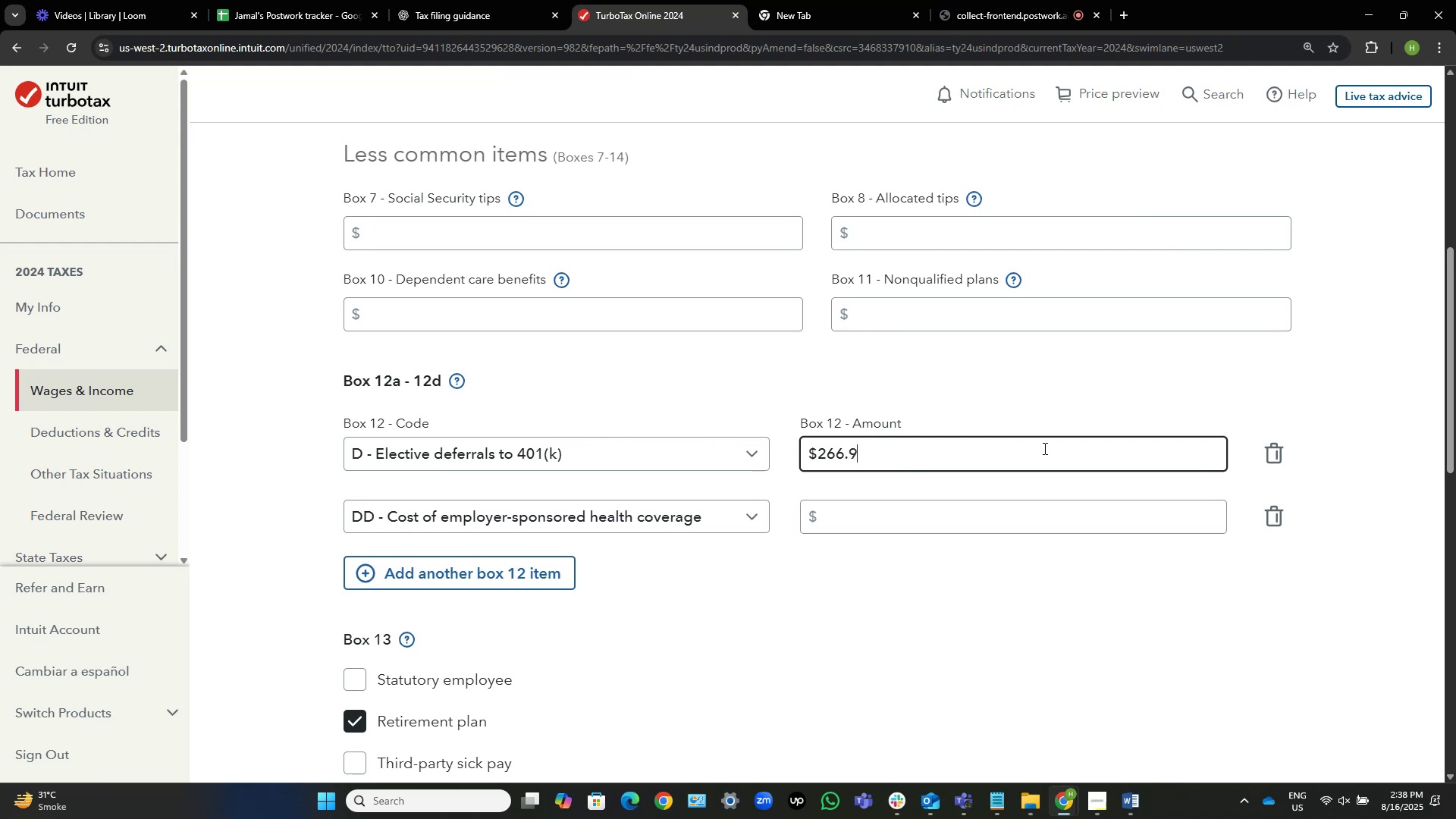 
key(Numpad4)
 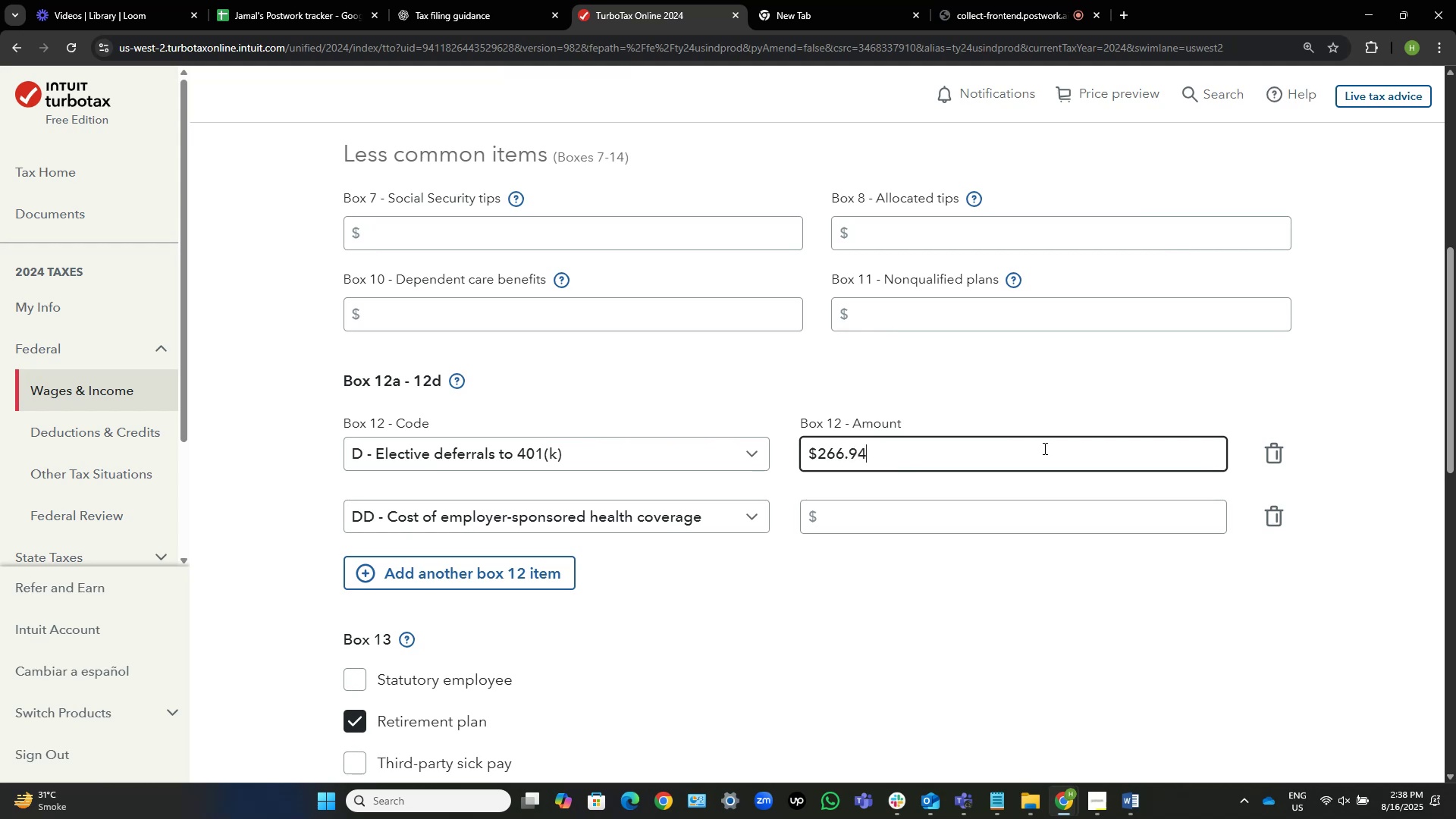 
wait(13.59)
 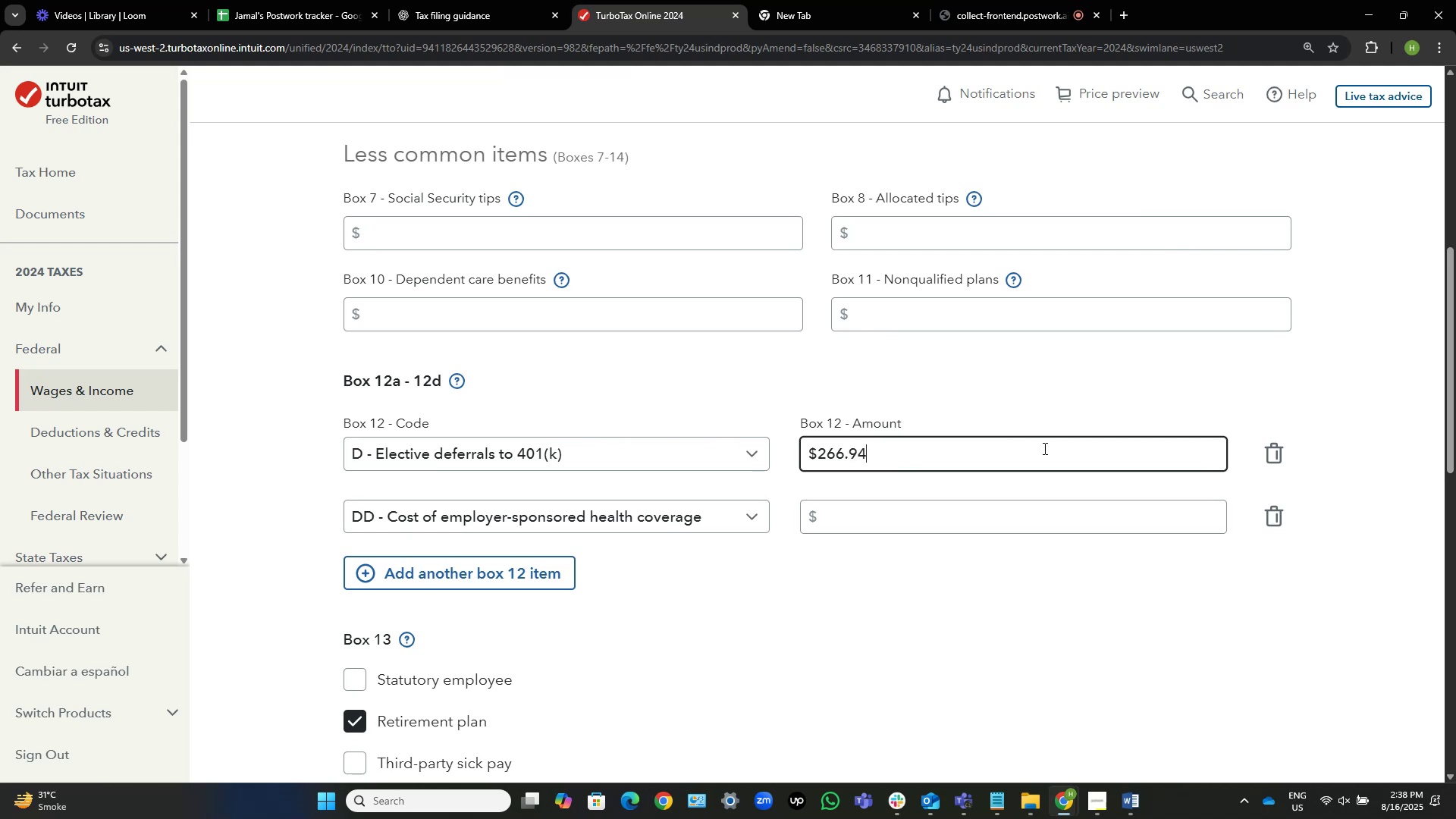 
key(Tab)
 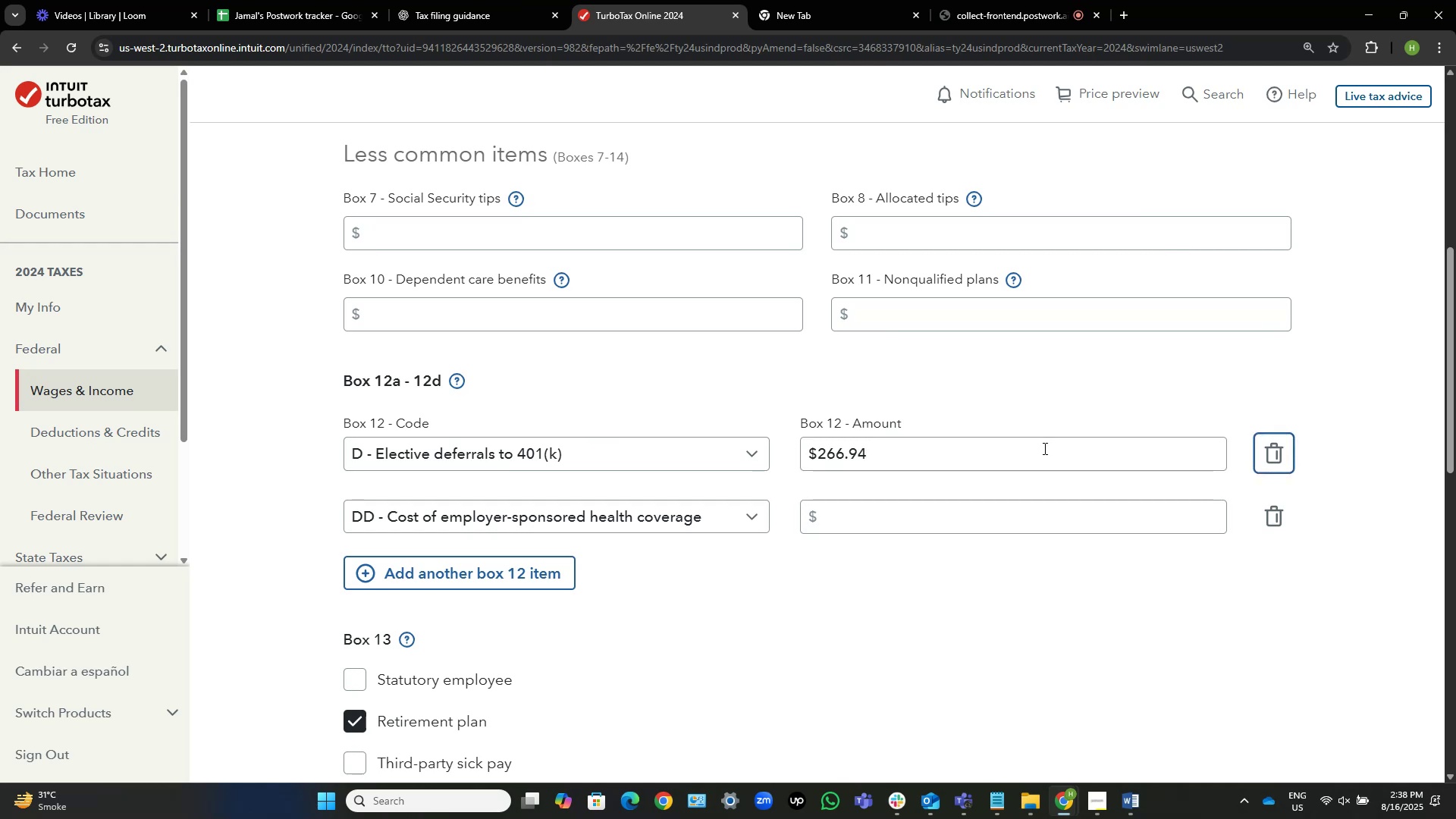 
key(Tab)
 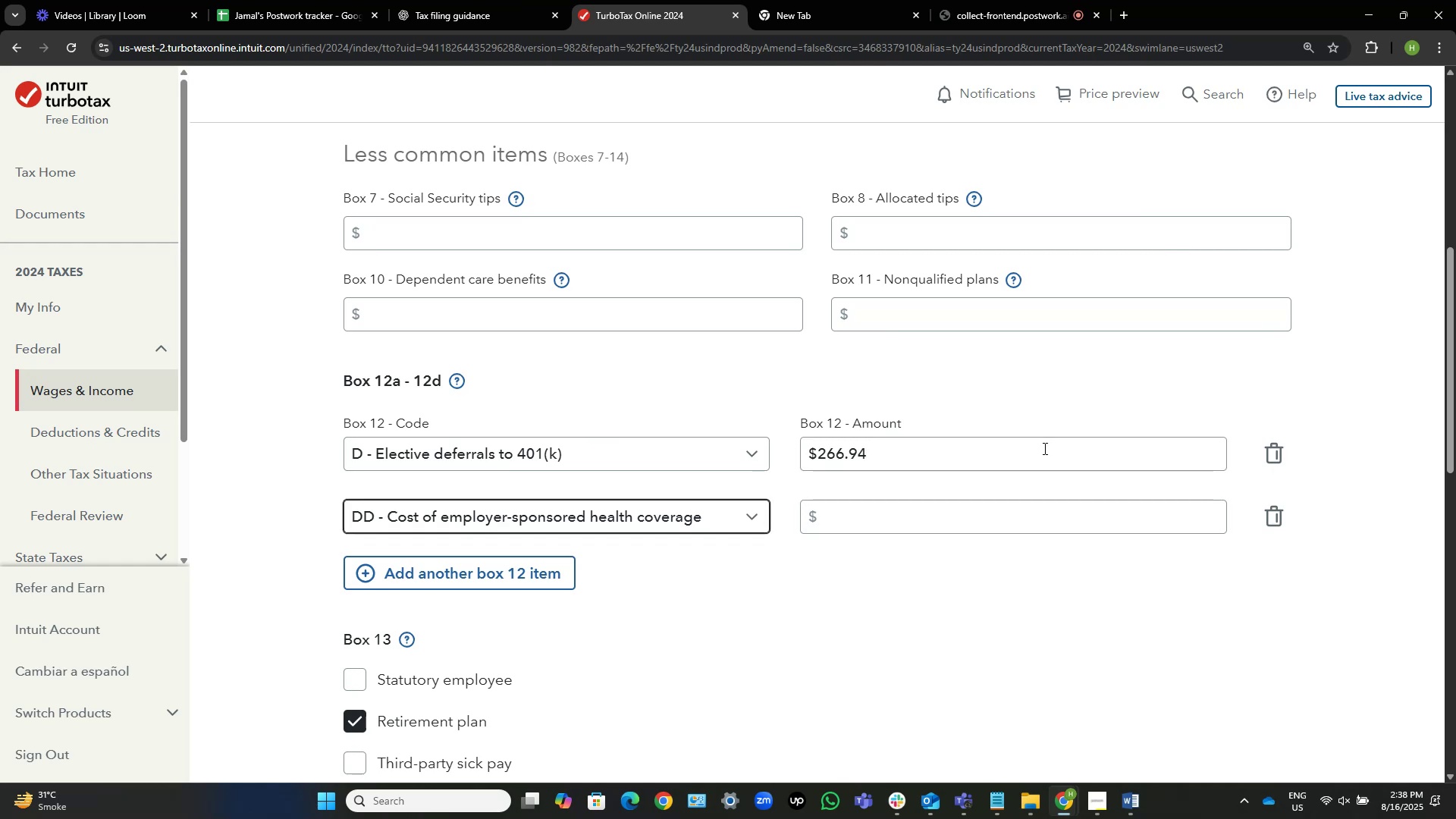 
key(Tab)
 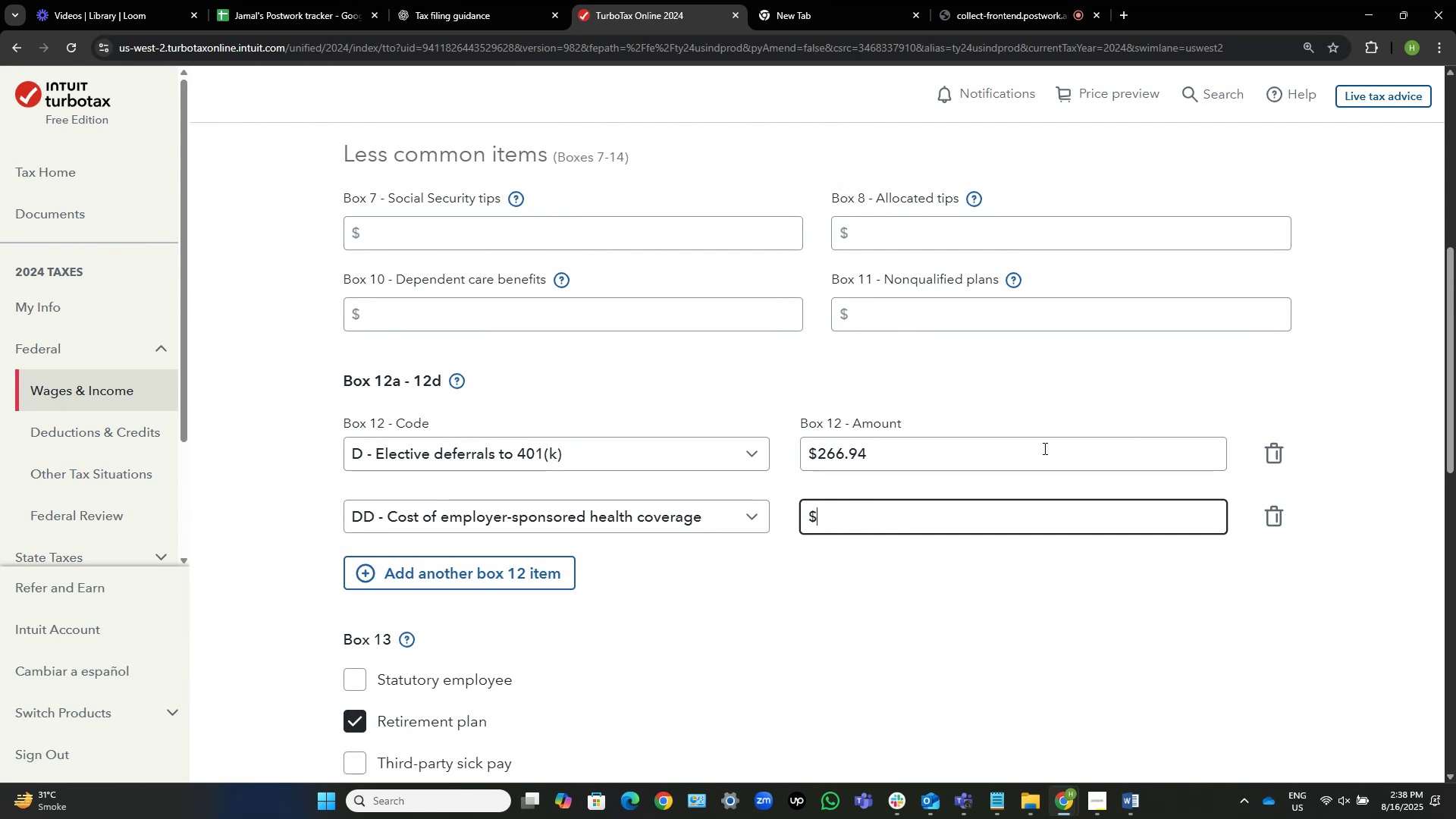 
wait(10.66)
 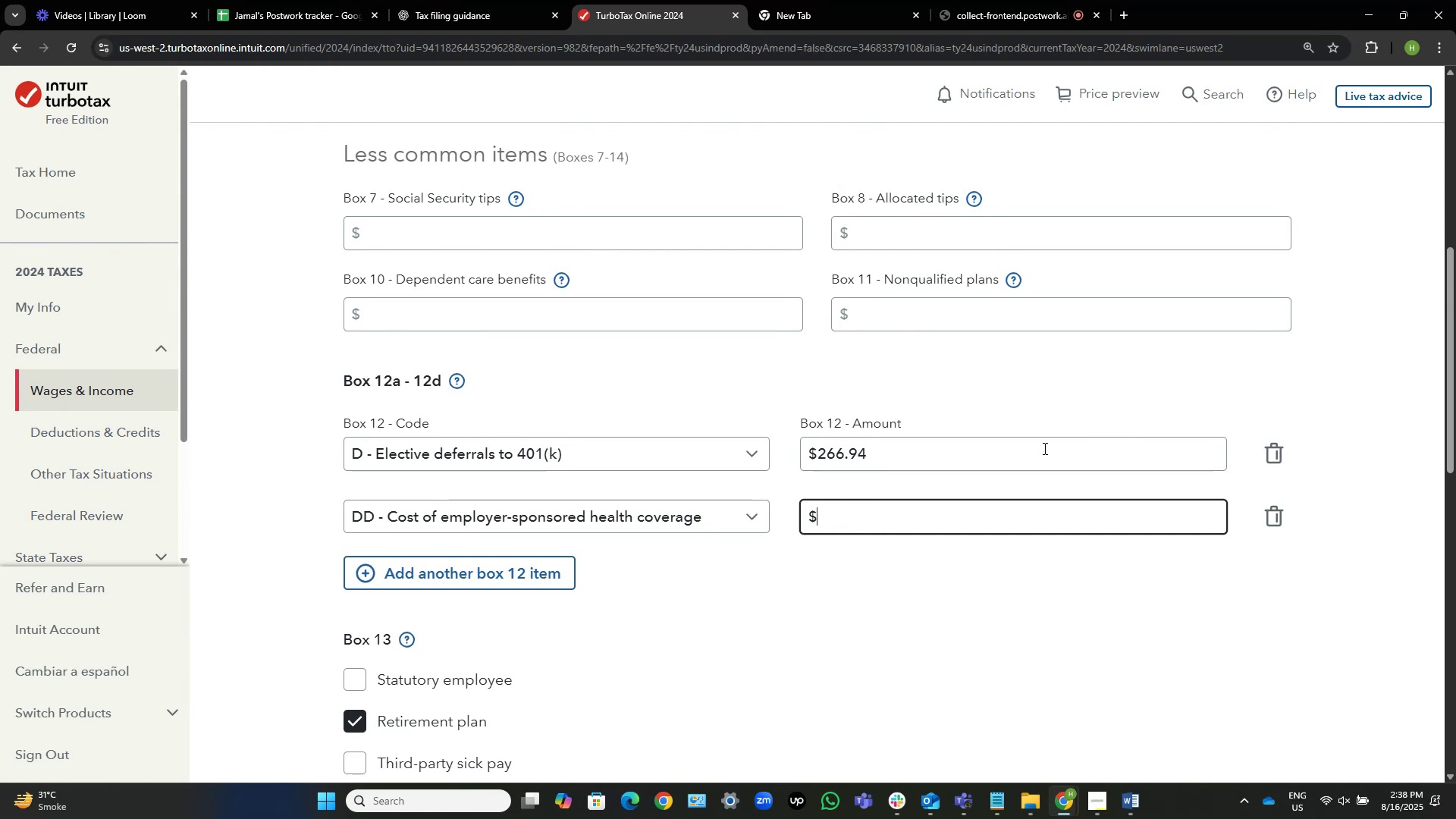 
key(Alt+AltLeft)
 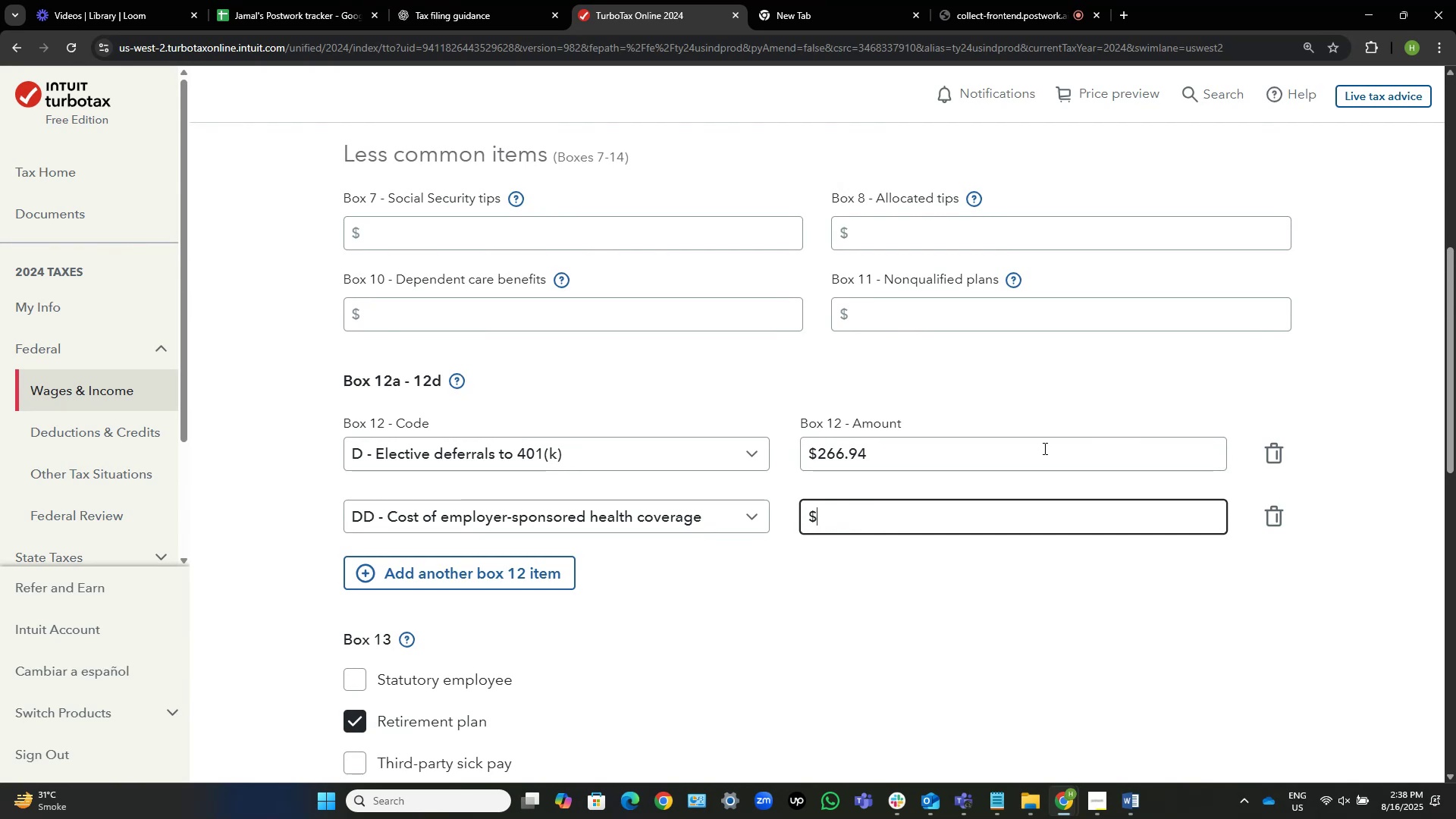 
key(Alt+Tab)
 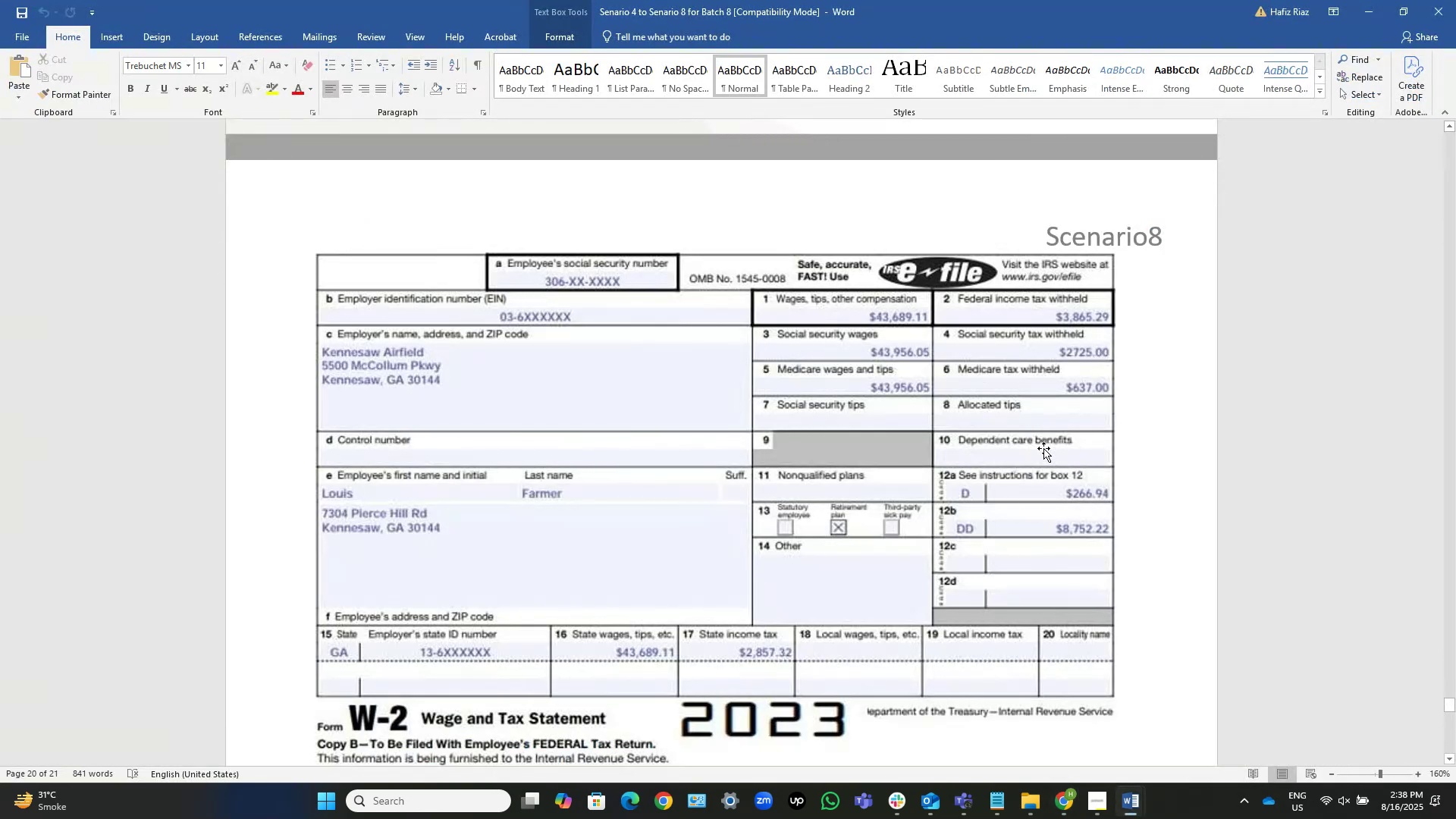 
key(Alt+AltLeft)
 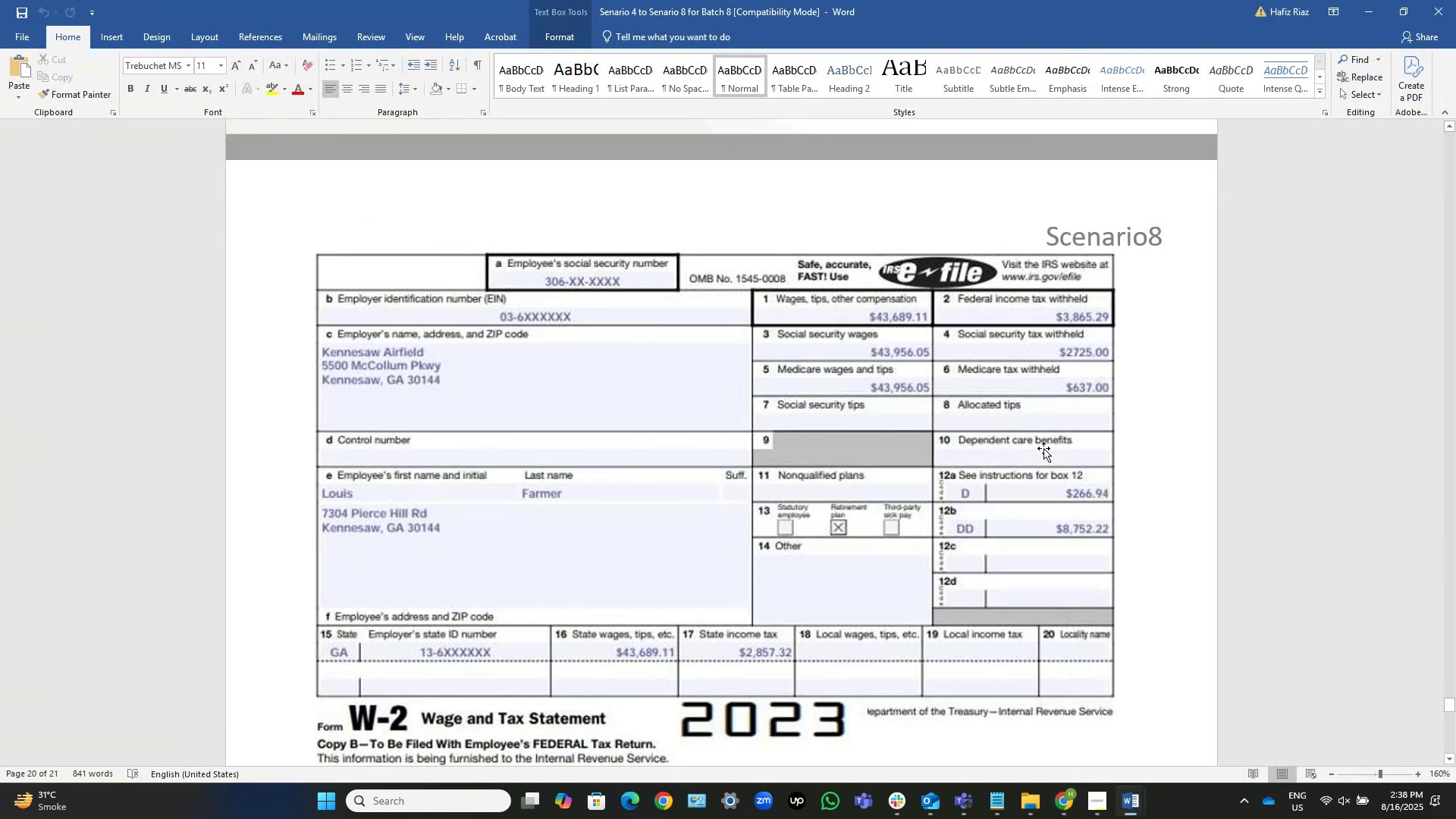 
key(Alt+Tab)
 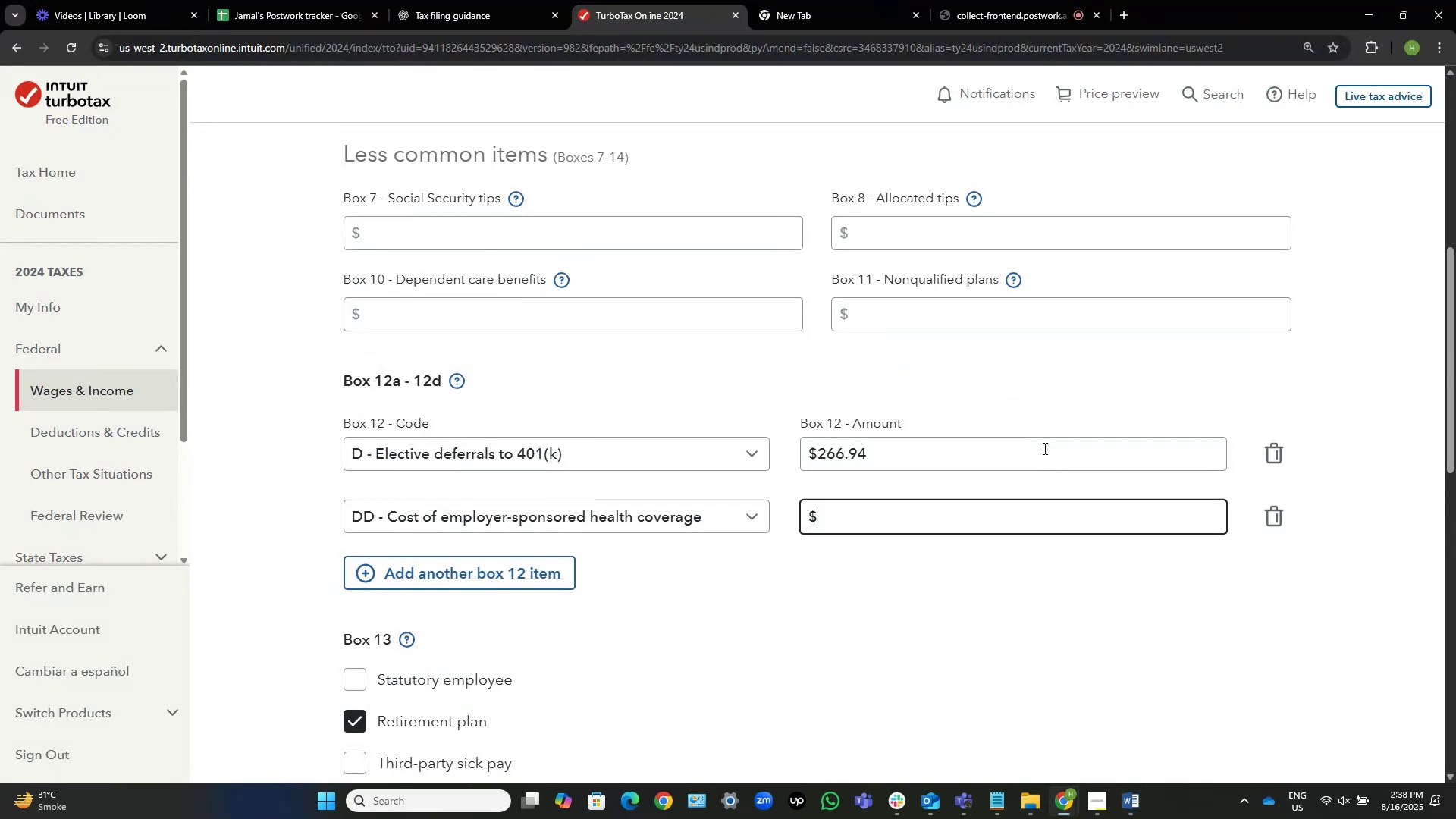 
key(Numpad8)
 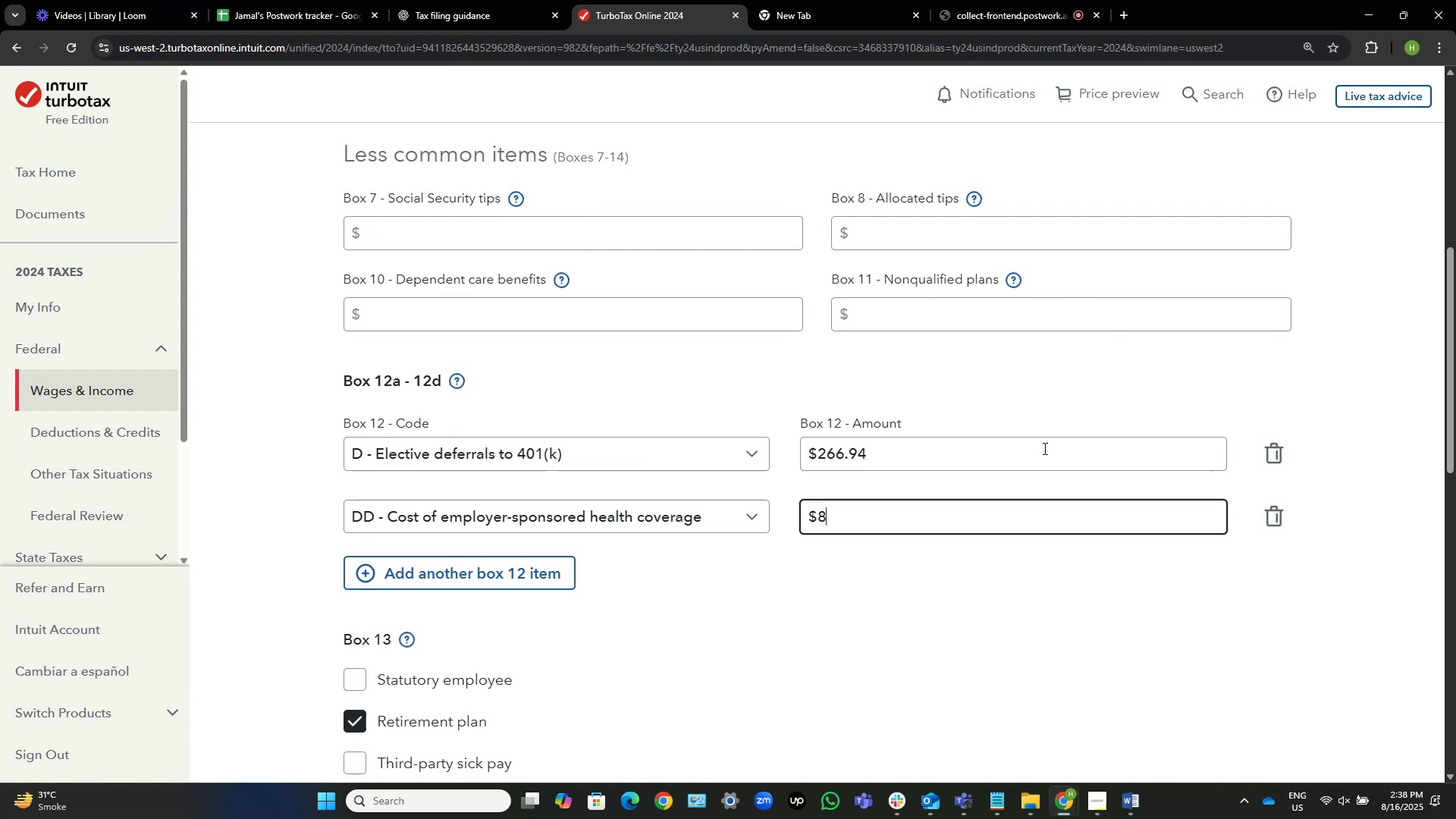 
key(Numpad7)
 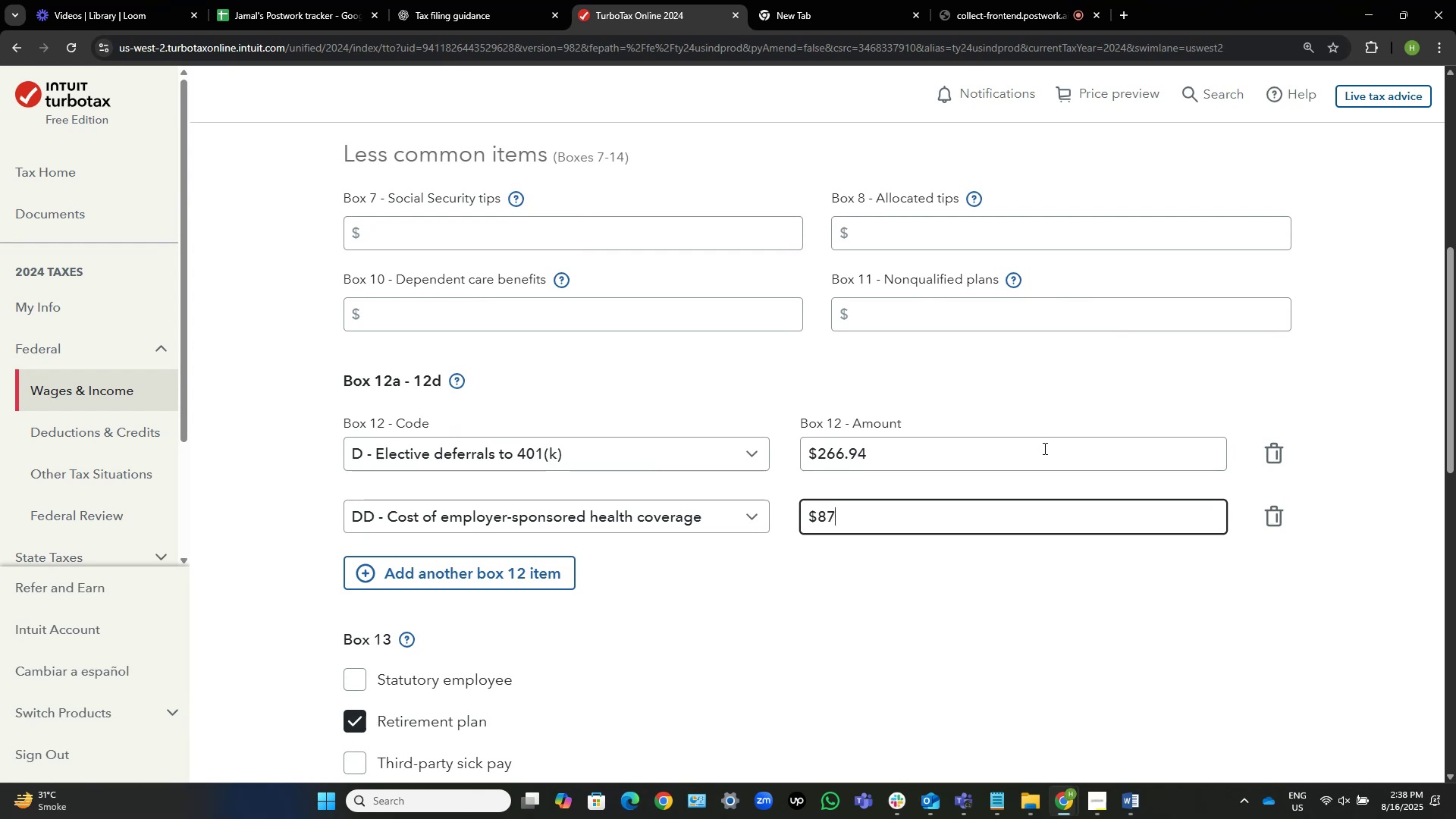 
key(Numpad5)
 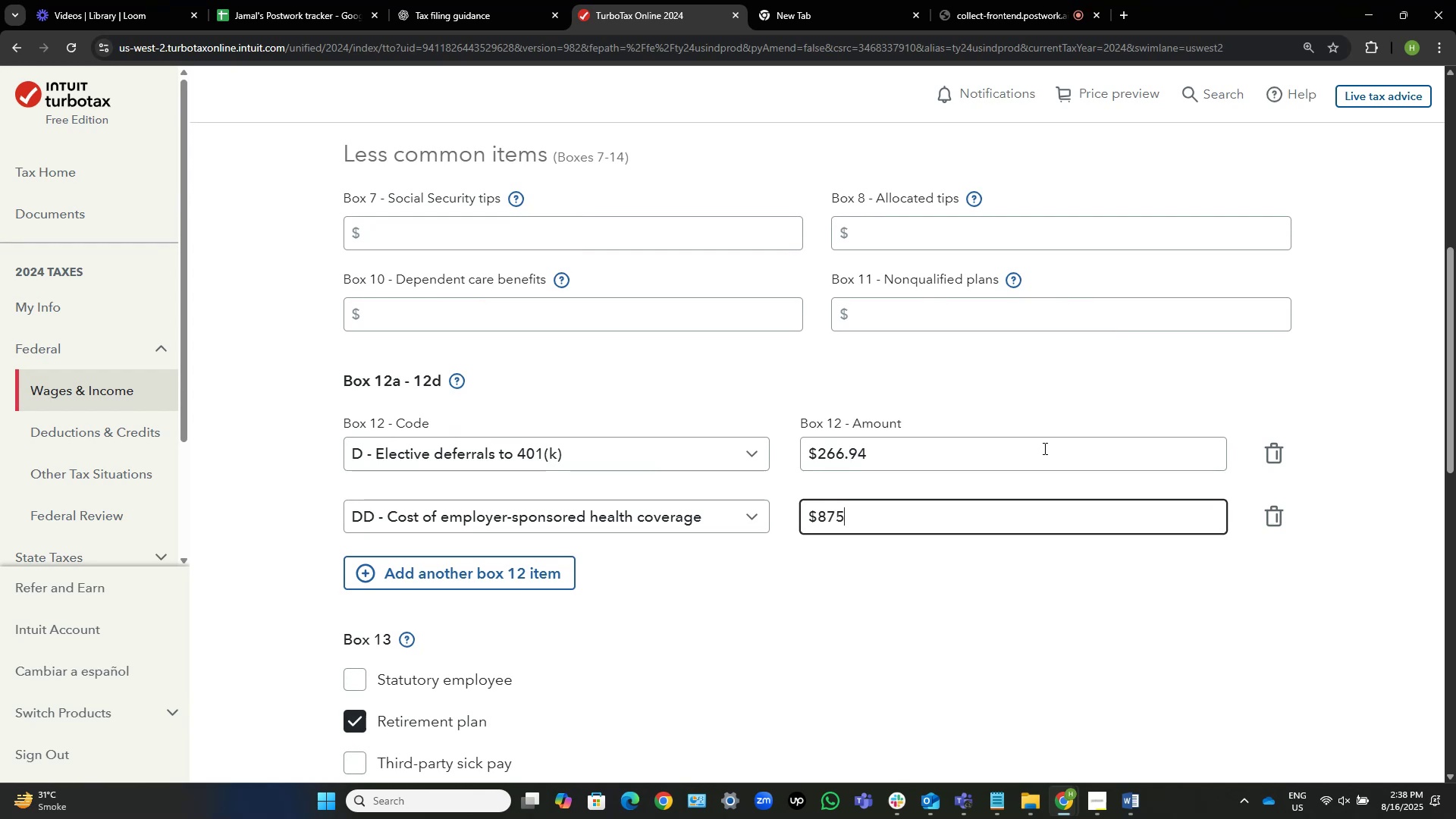 
key(Numpad2)
 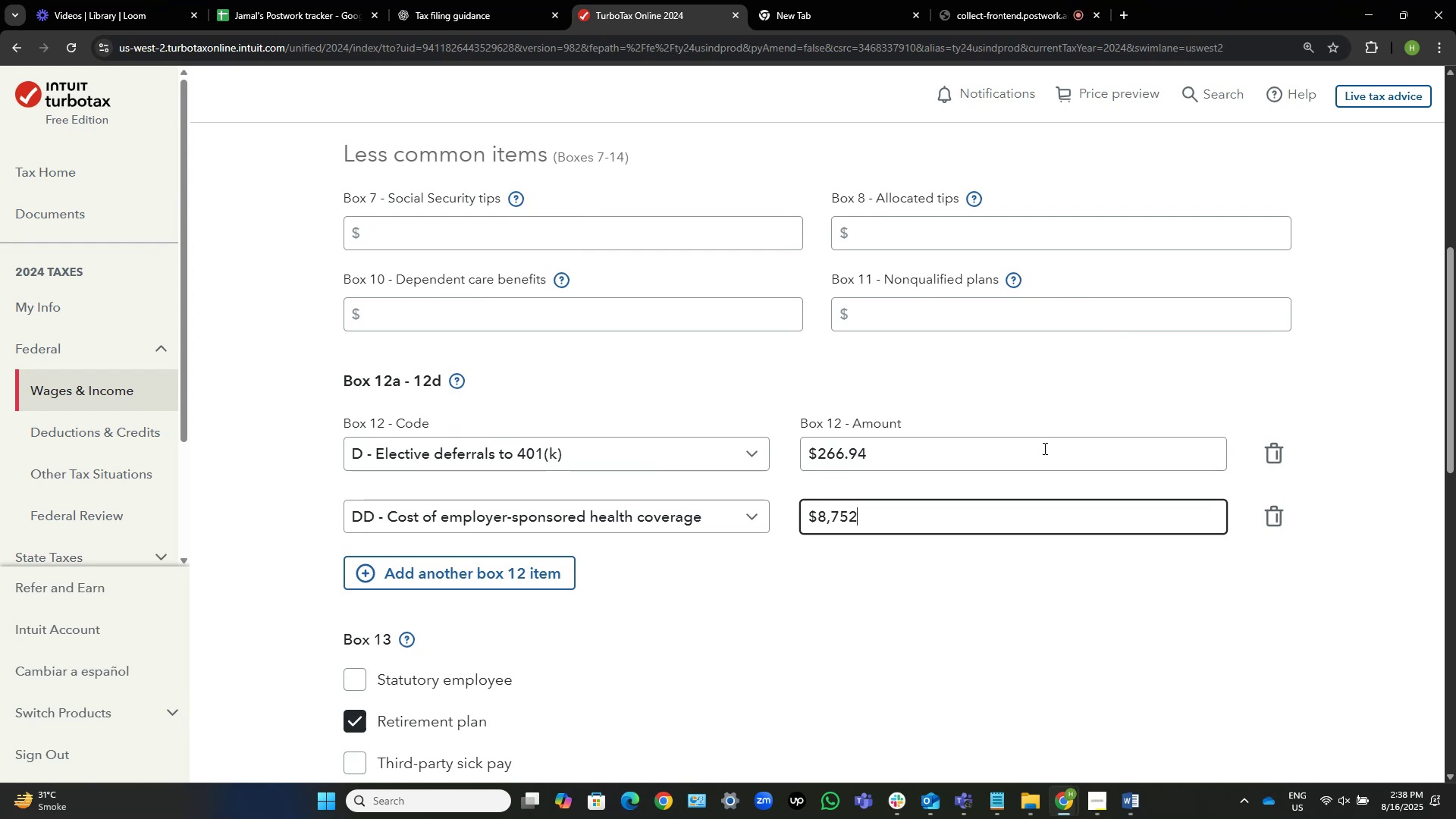 
key(NumpadDecimal)
 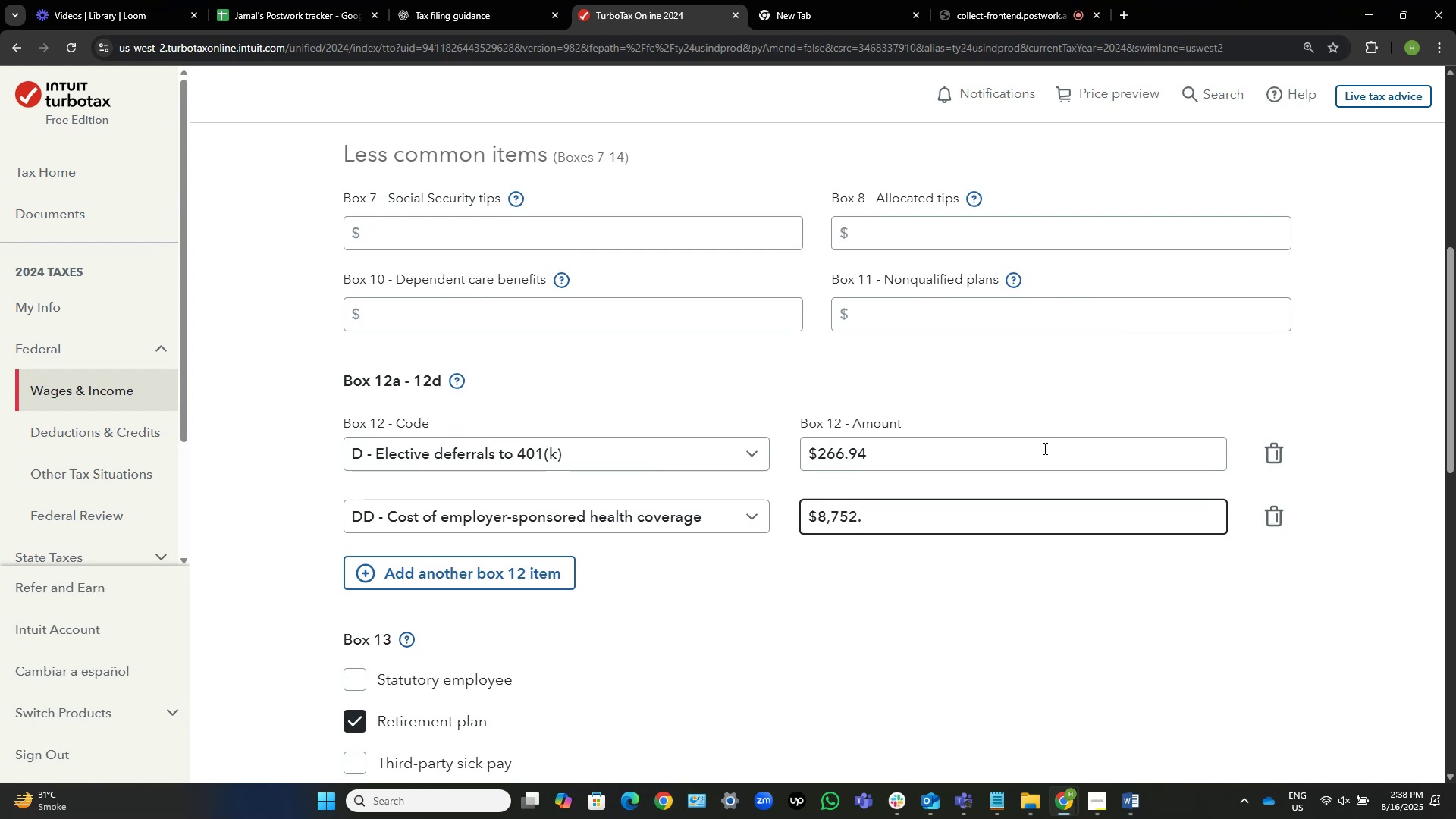 
key(Numpad2)
 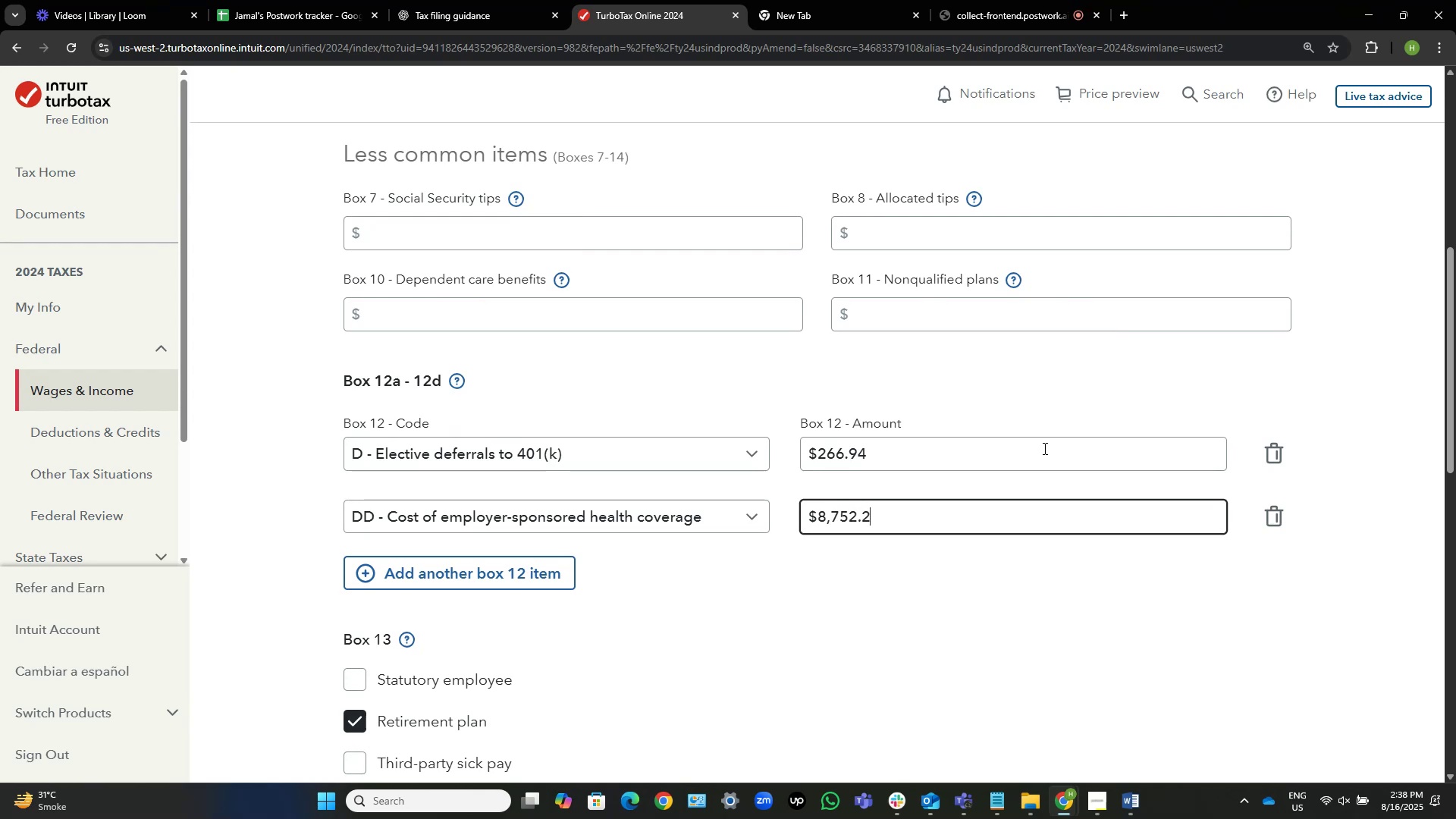 
key(Numpad2)
 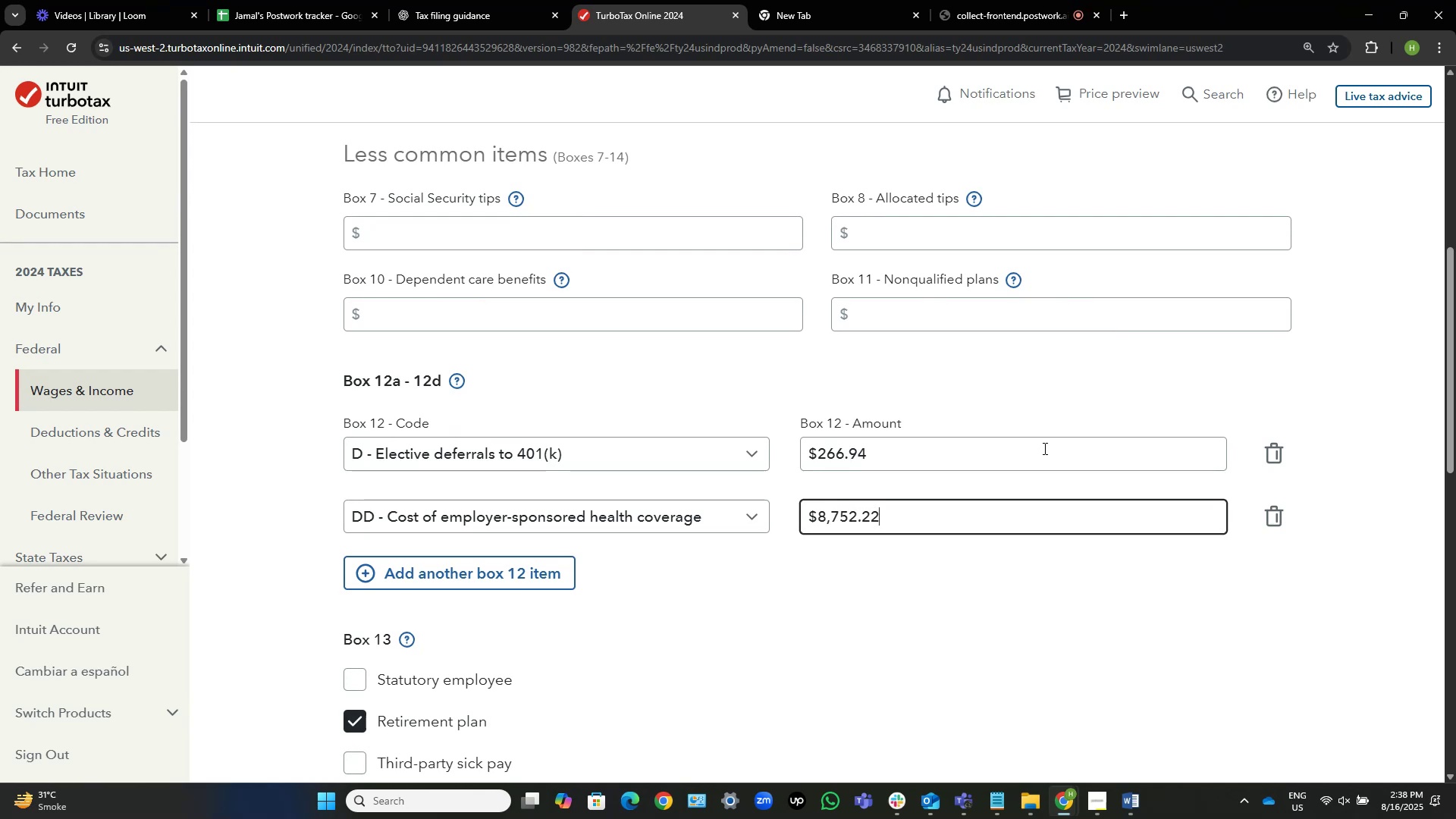 
key(Tab)
 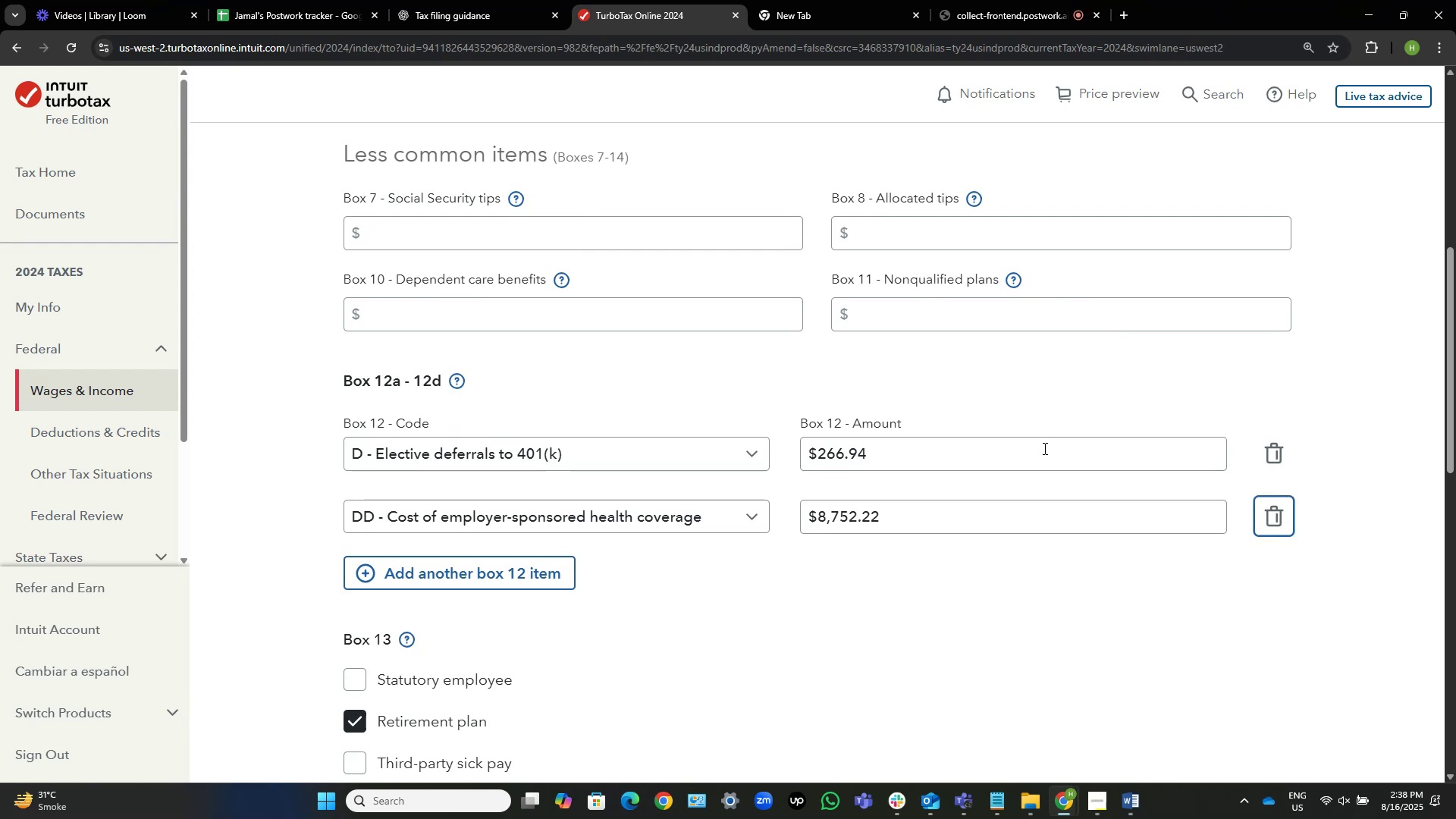 
wait(5.26)
 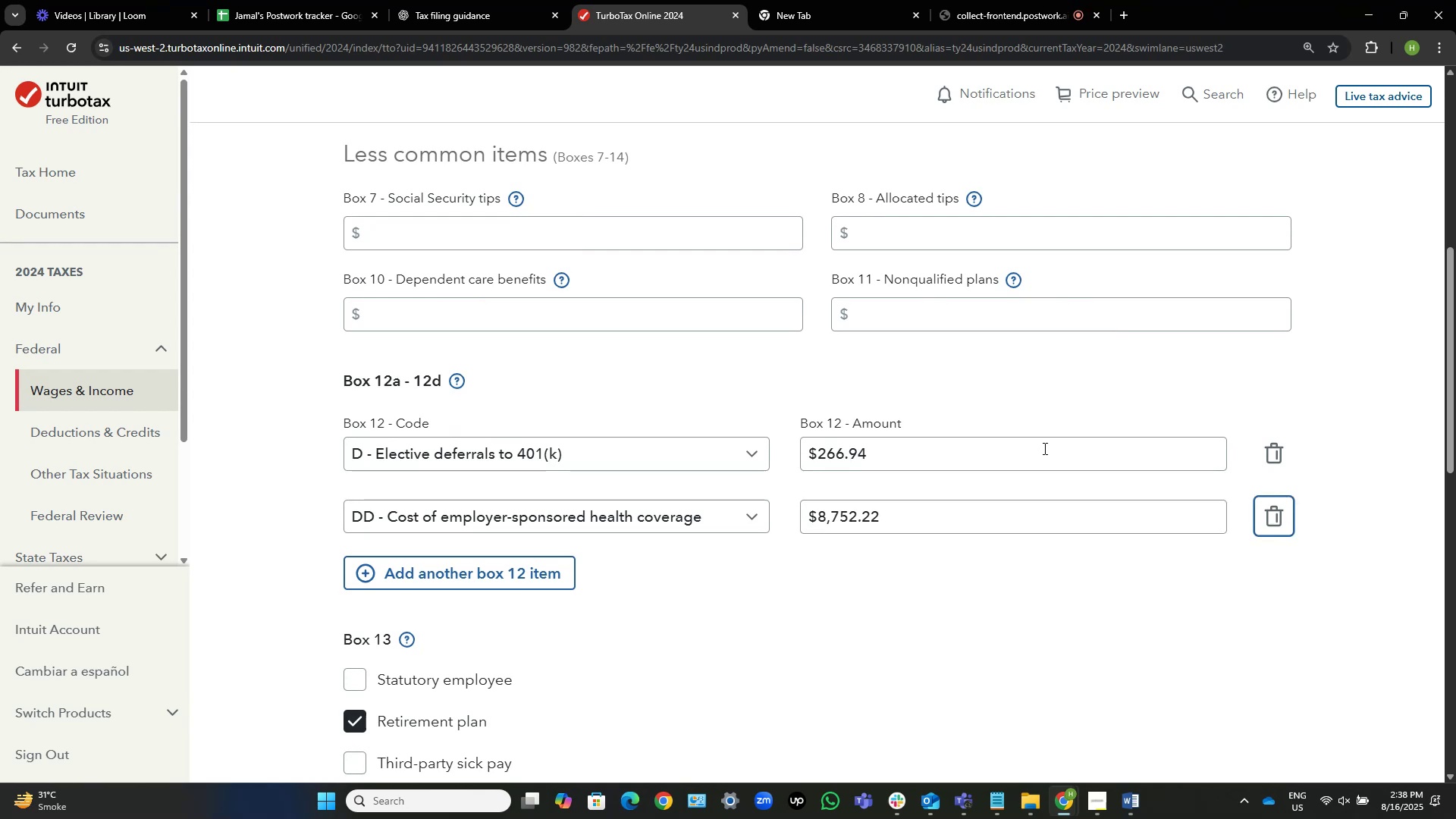 
key(Alt+Tab)
 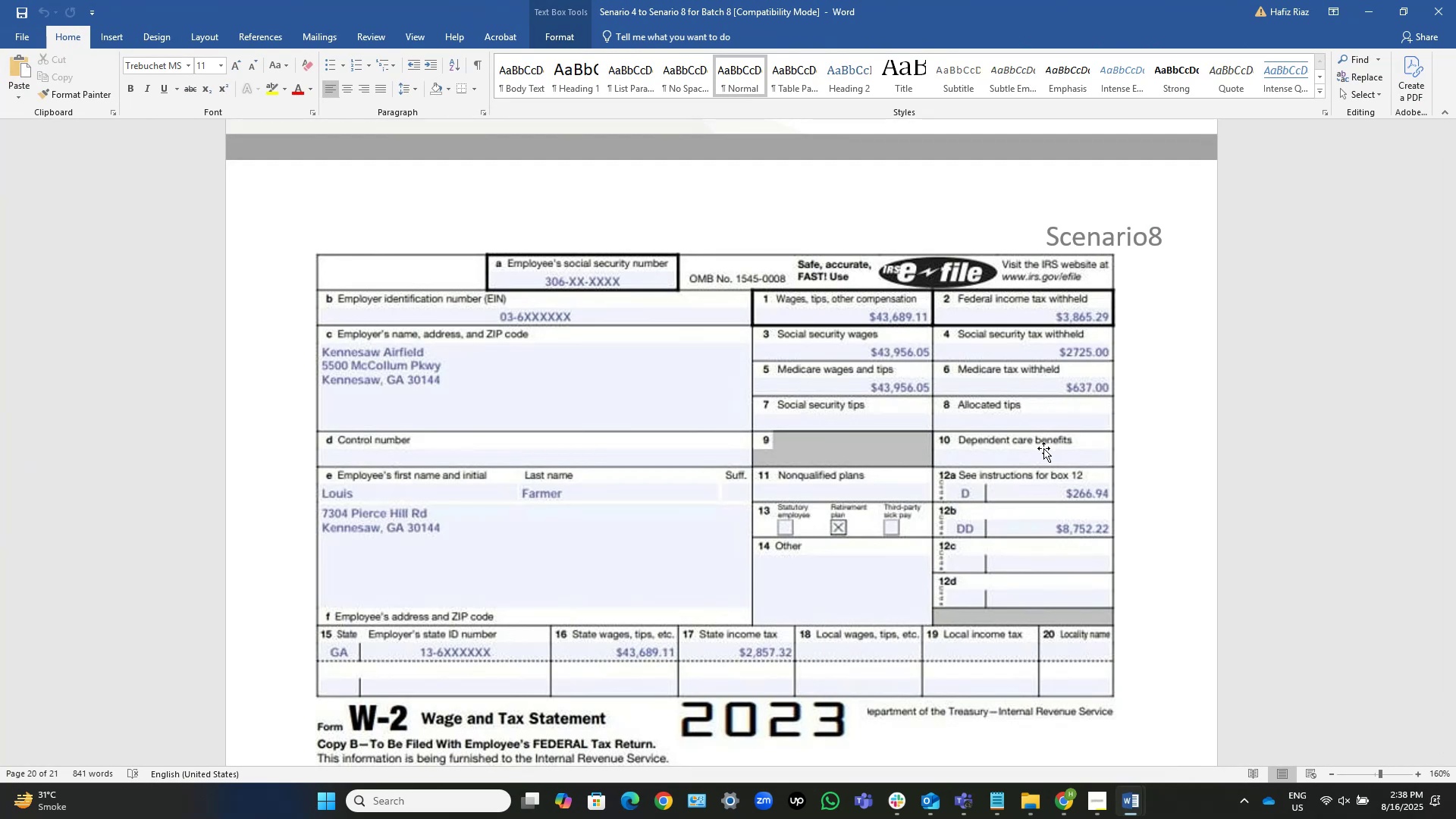 
wait(12.86)
 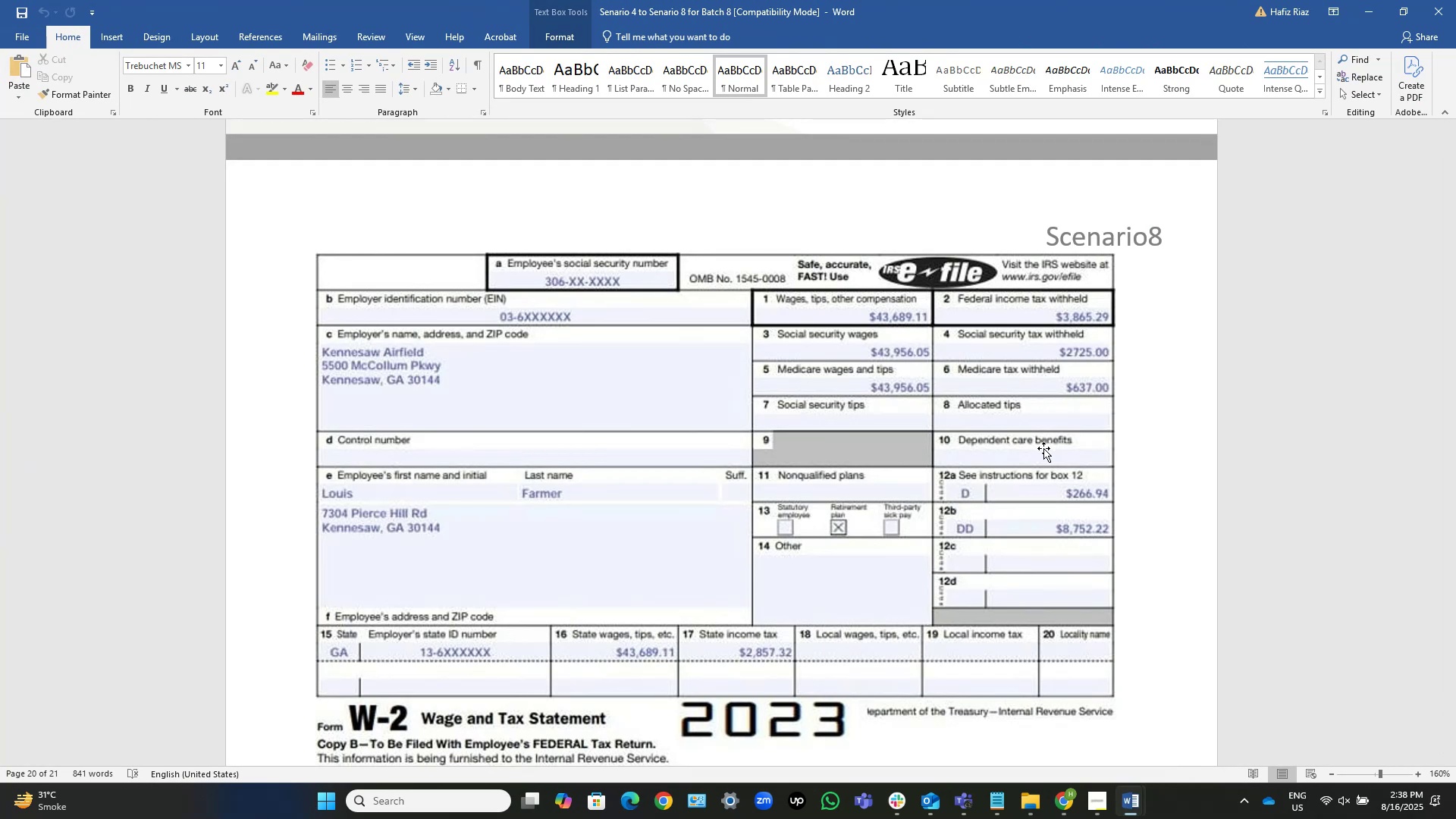 
key(Alt+Tab)
 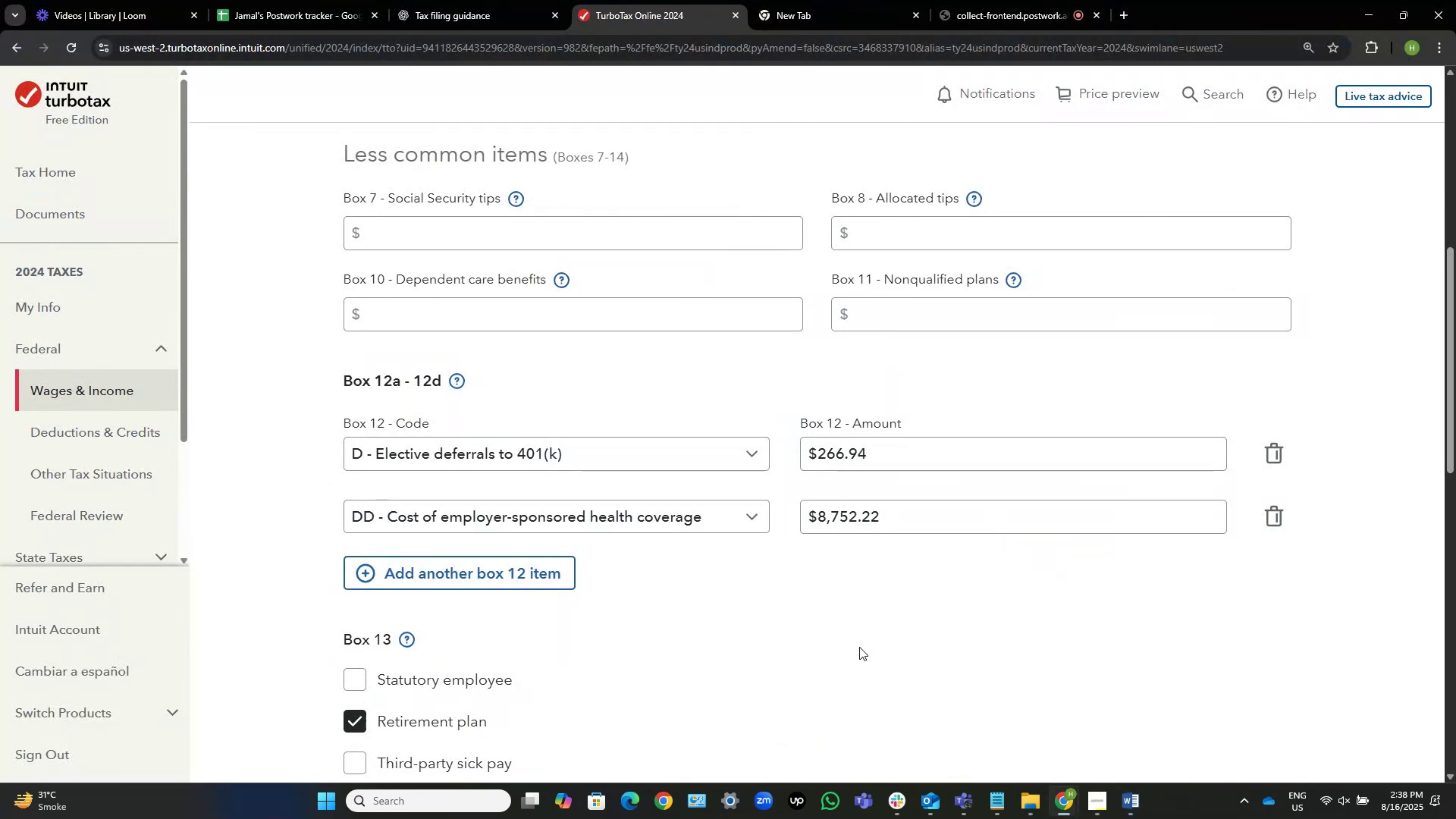 
wait(9.17)
 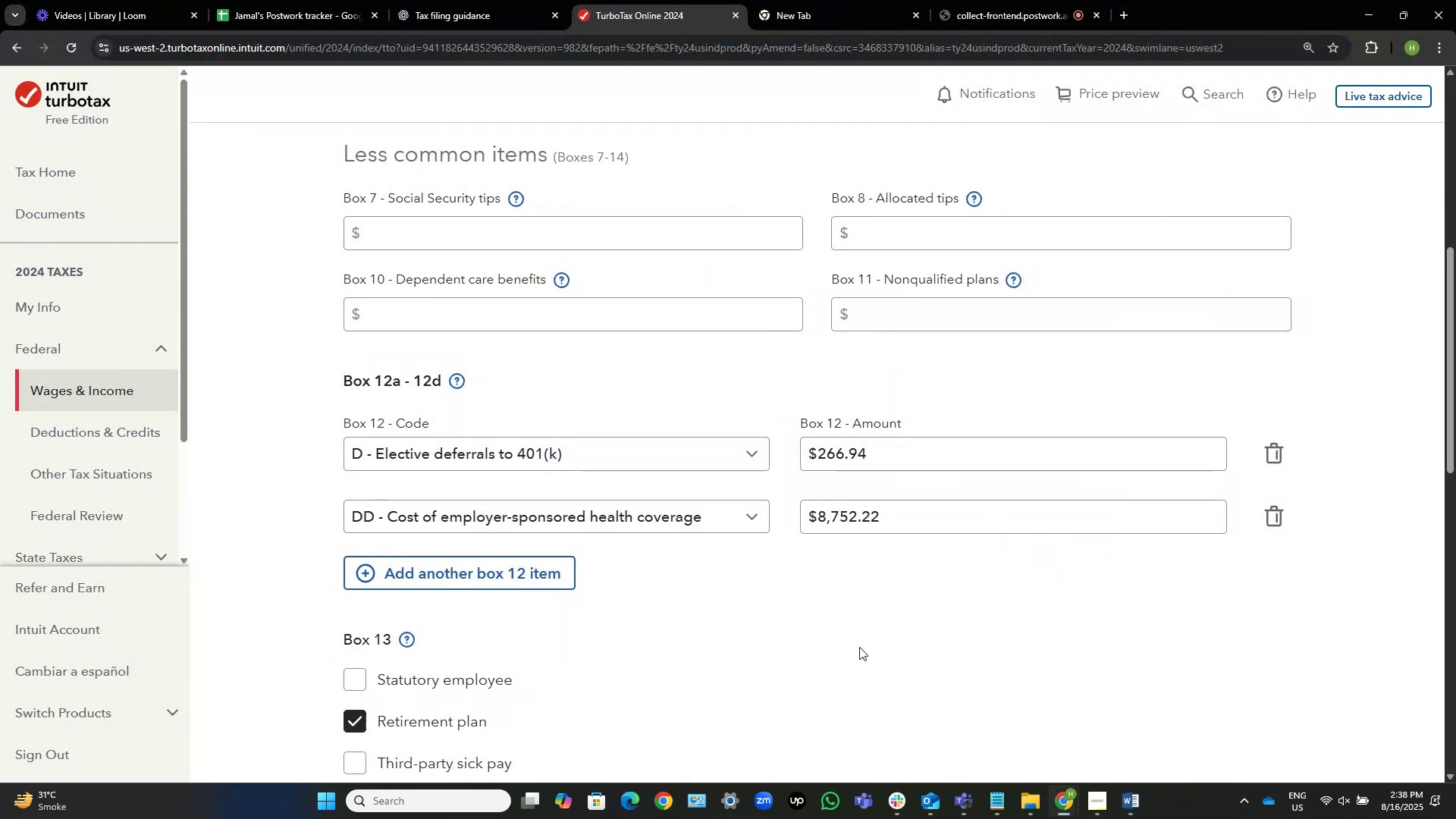 
left_click([1072, 811])
 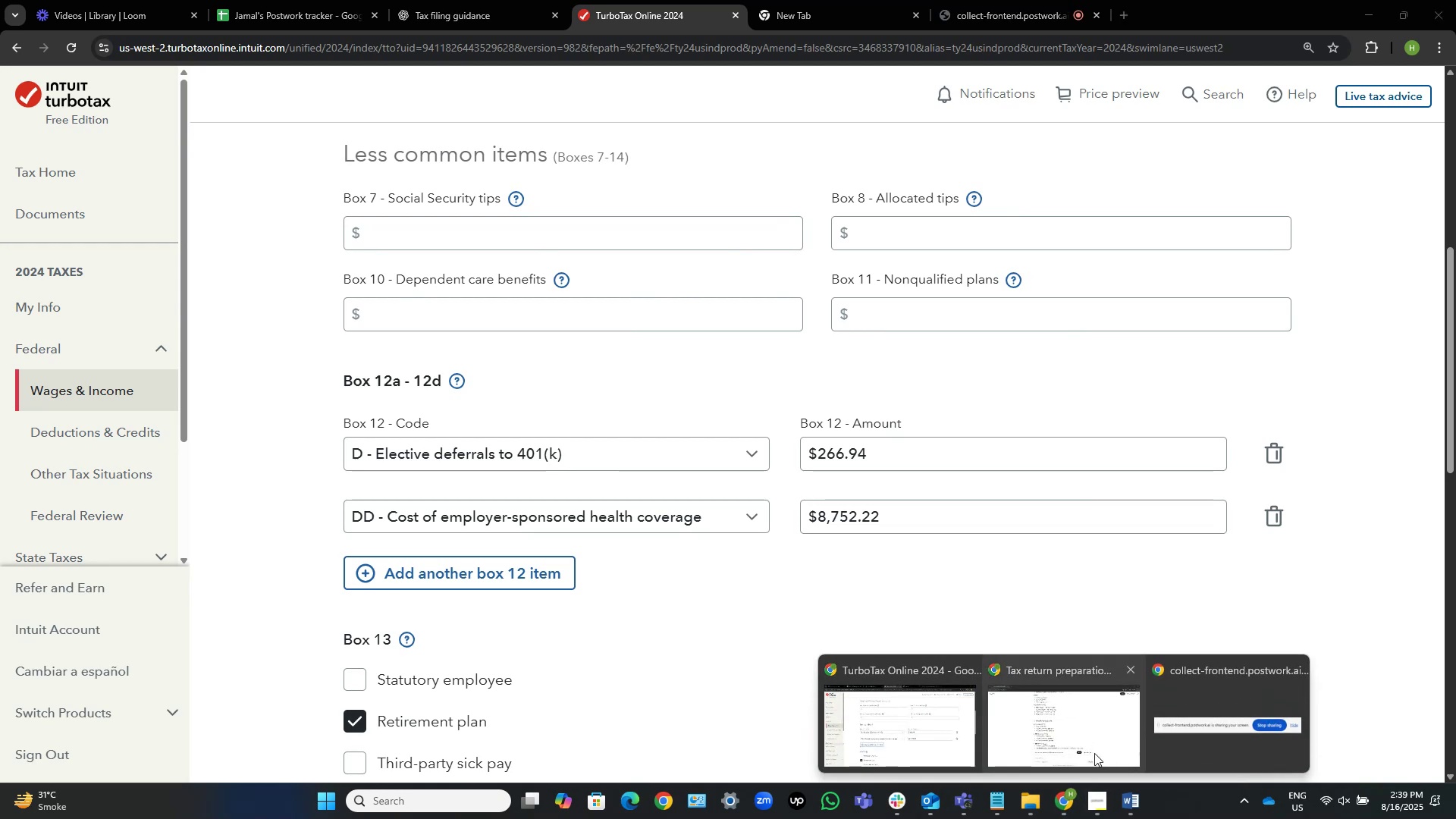 
left_click([1077, 734])
 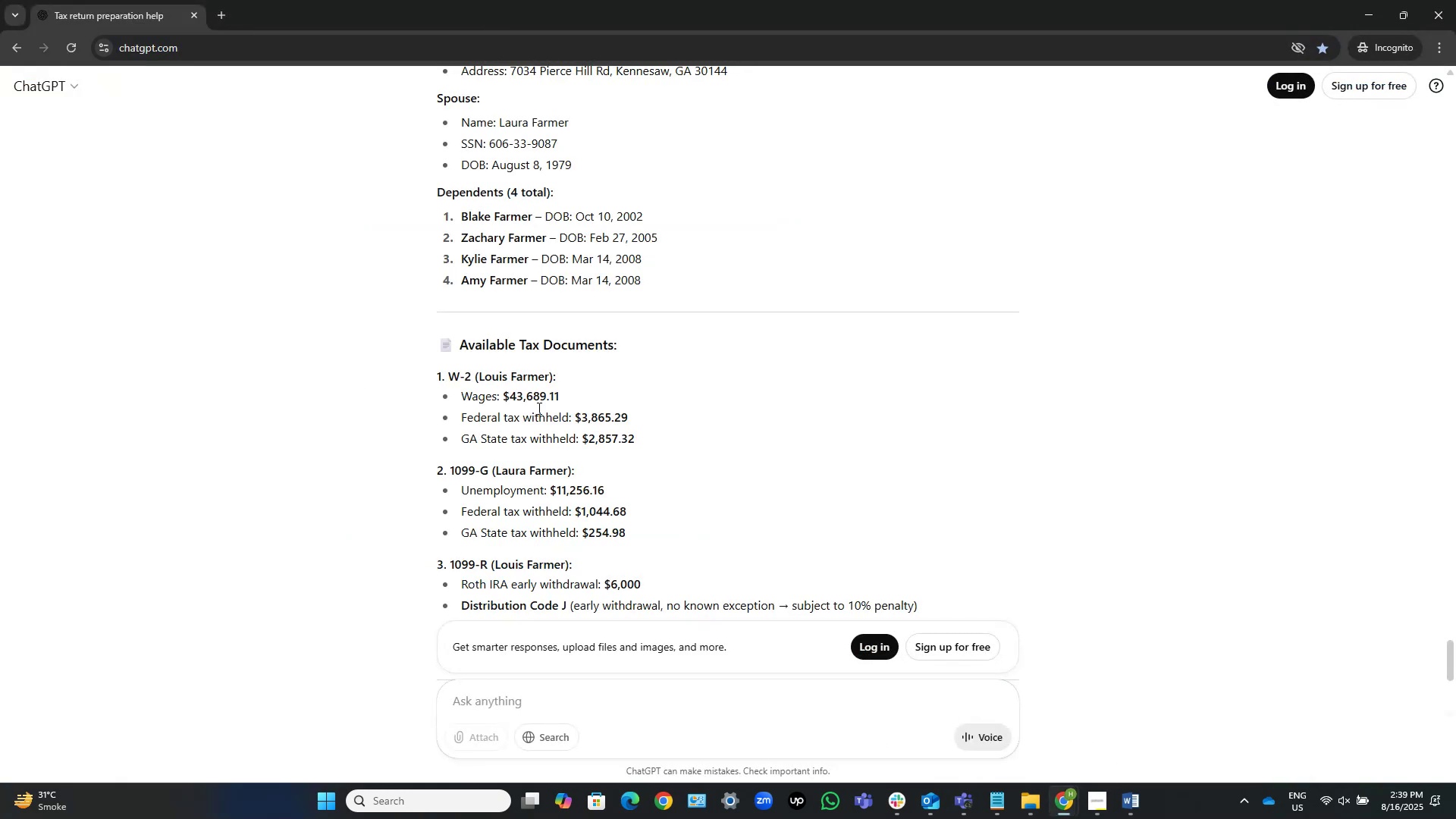 
scroll: coordinate [563, 368], scroll_direction: down, amount: 5.0
 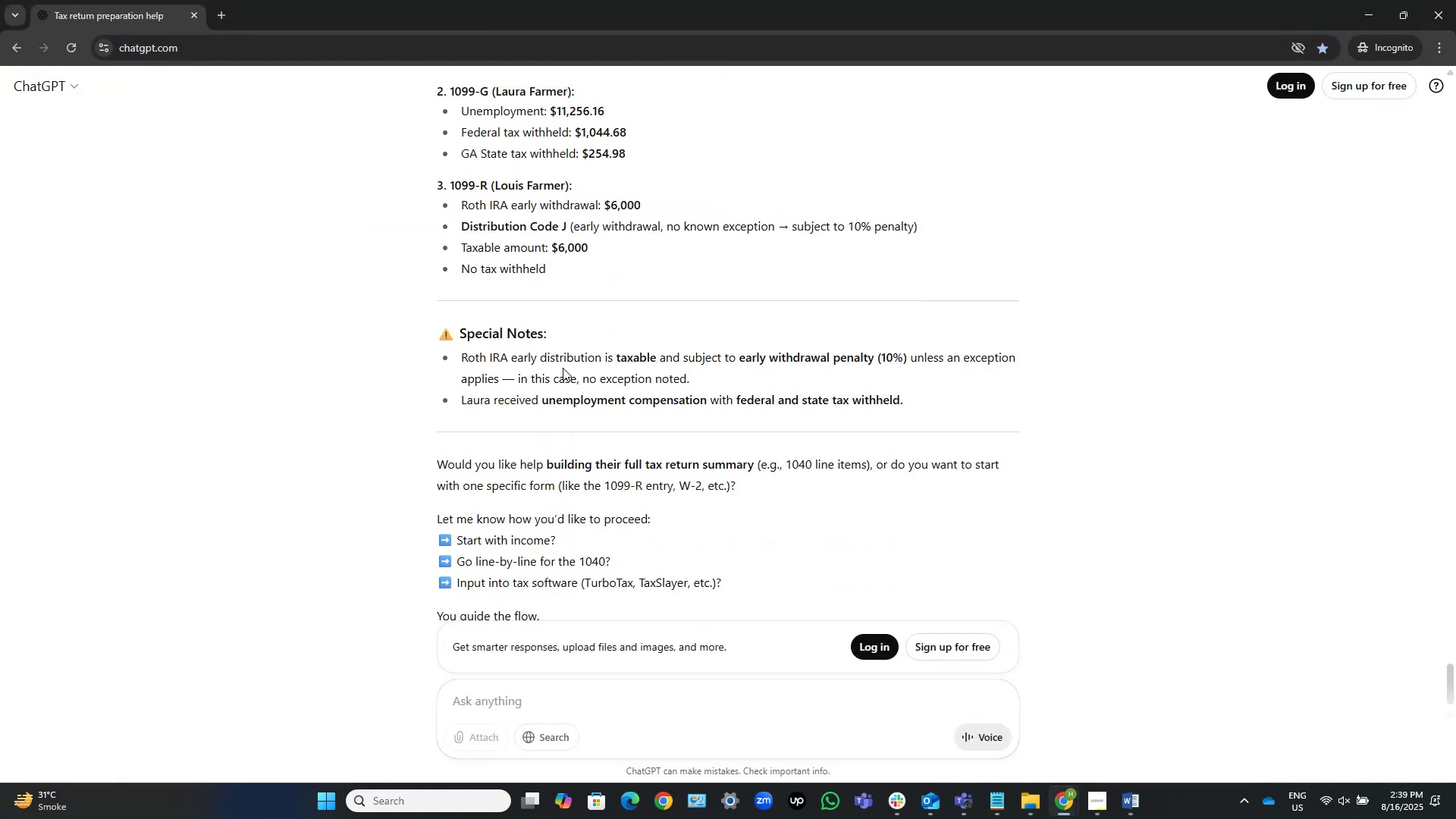 
scroll: coordinate [563, 368], scroll_direction: up, amount: 6.0
 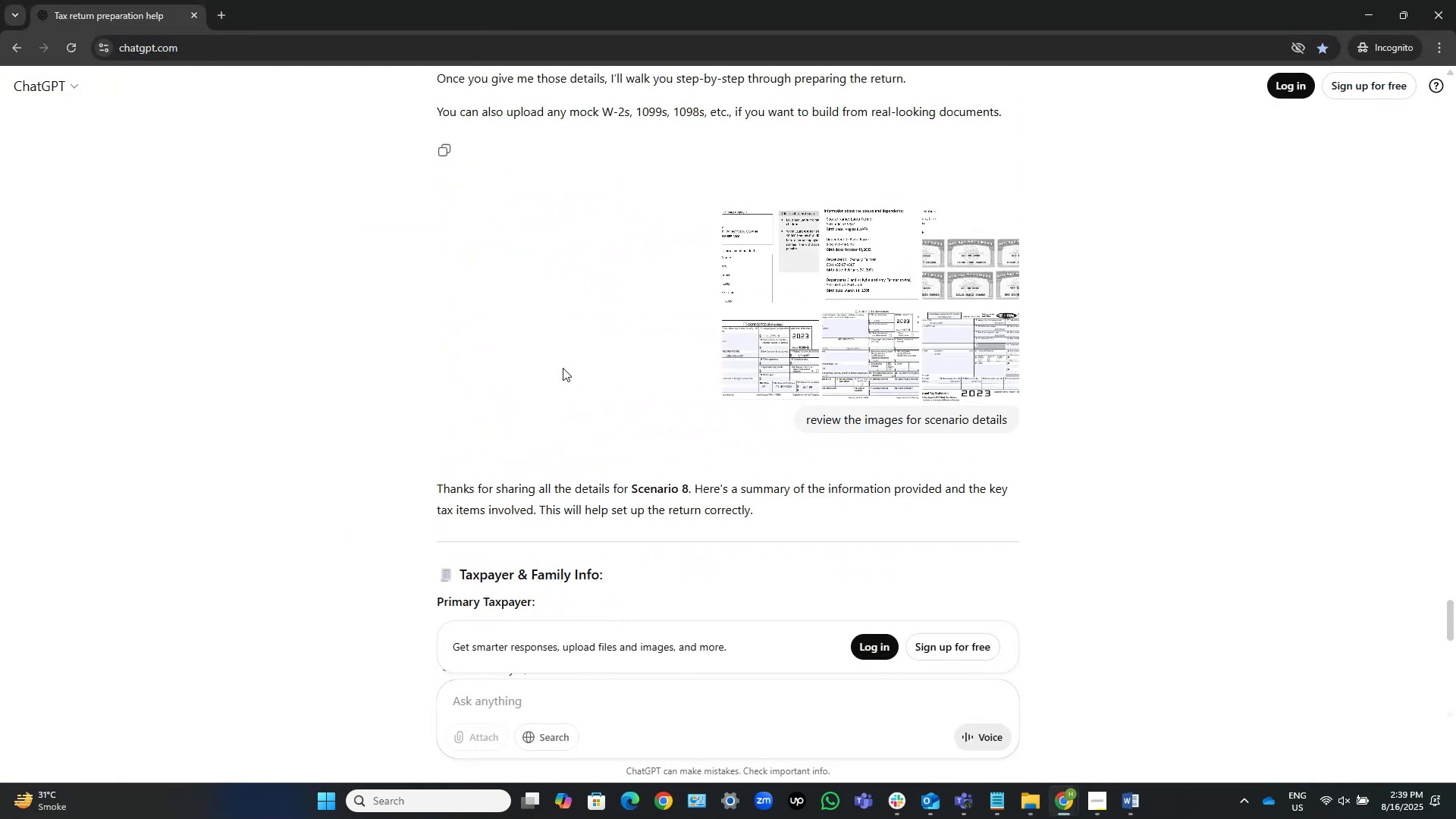 
scroll: coordinate [877, 485], scroll_direction: down, amount: 18.0
 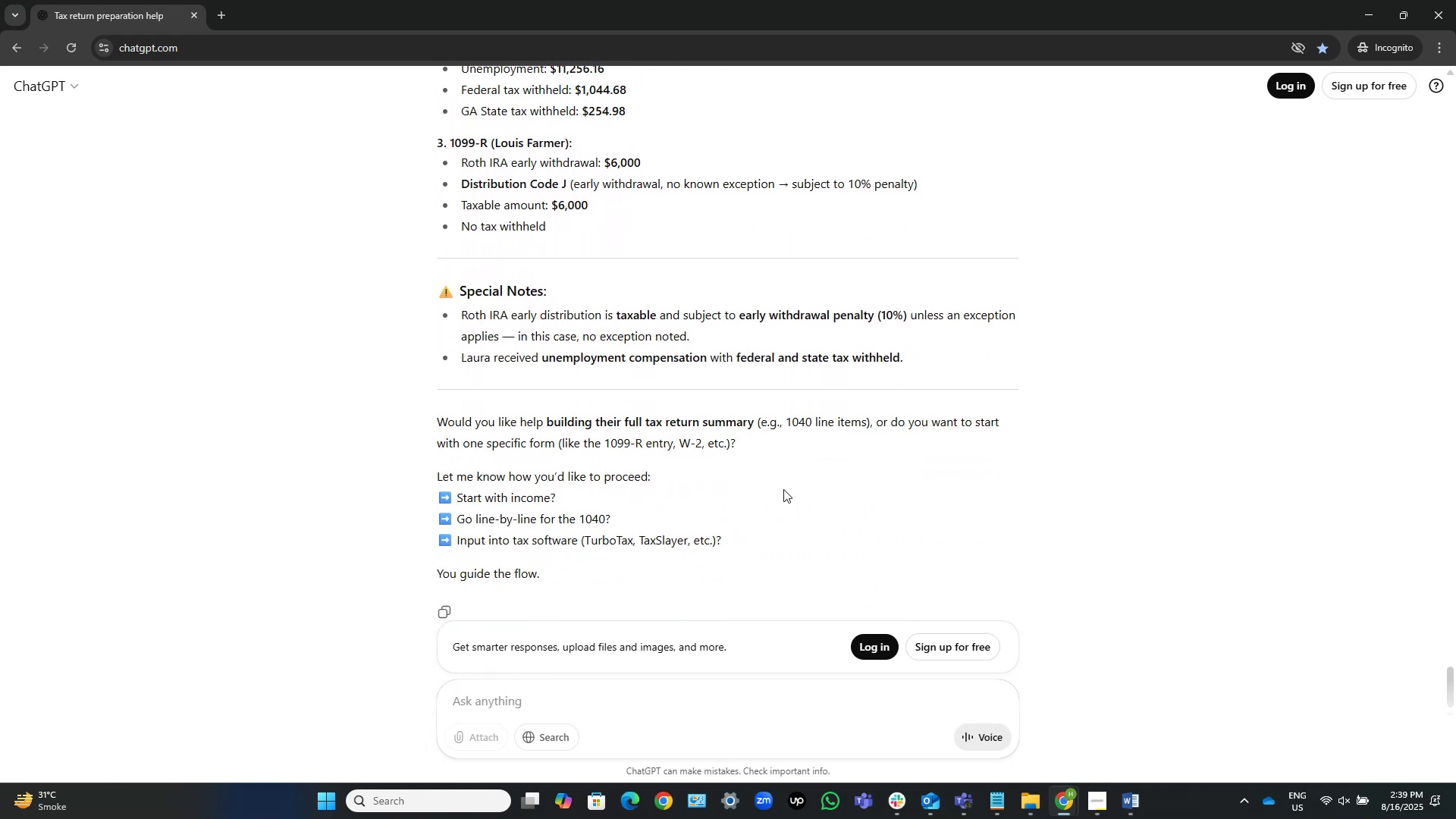 
wait(5.1)
 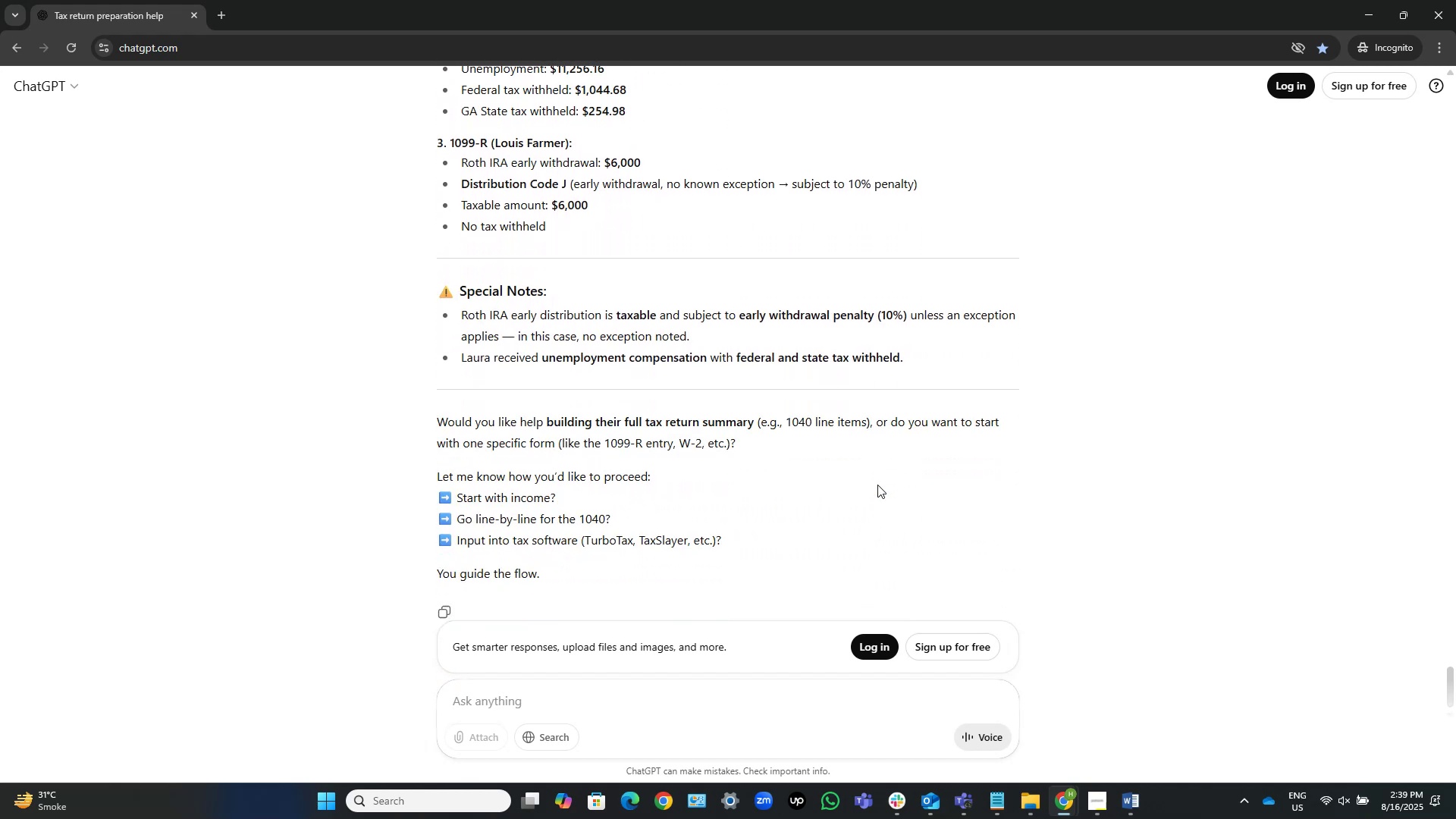 
left_click([625, 700])
 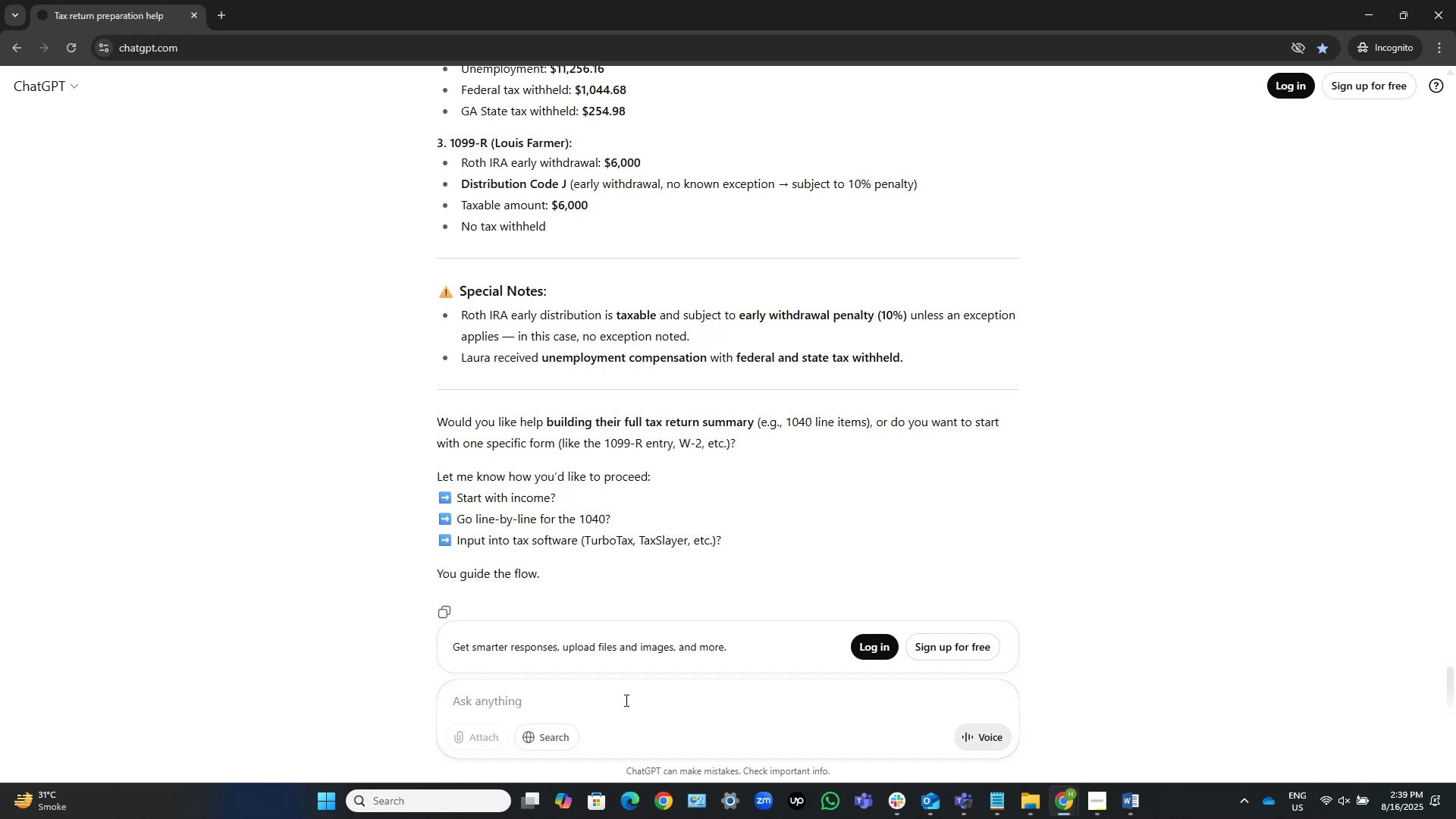 
type(tell me about W2 box 12 a,)
 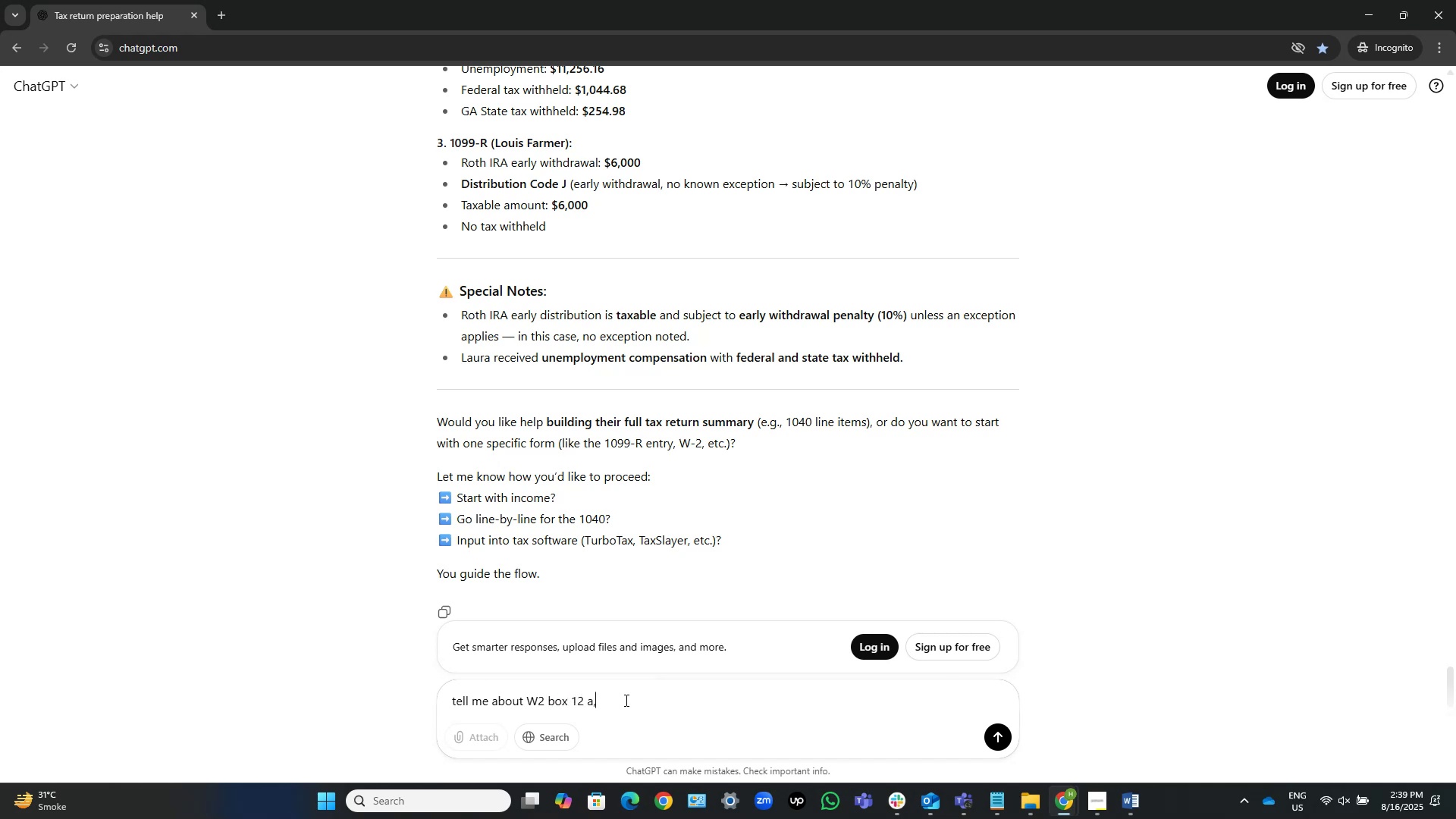 
key(Alt+AltLeft)
 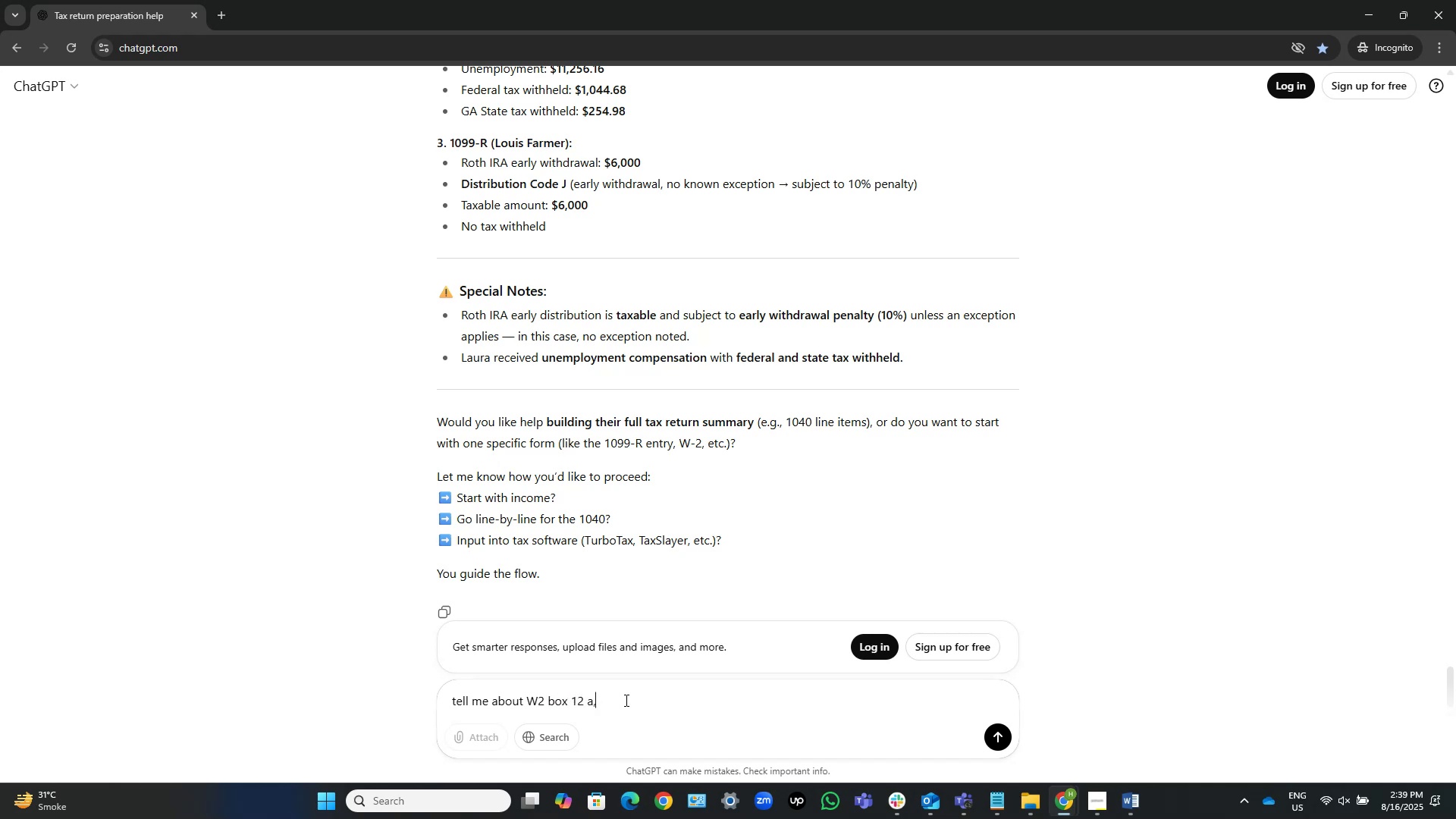 
key(Alt+Tab)
 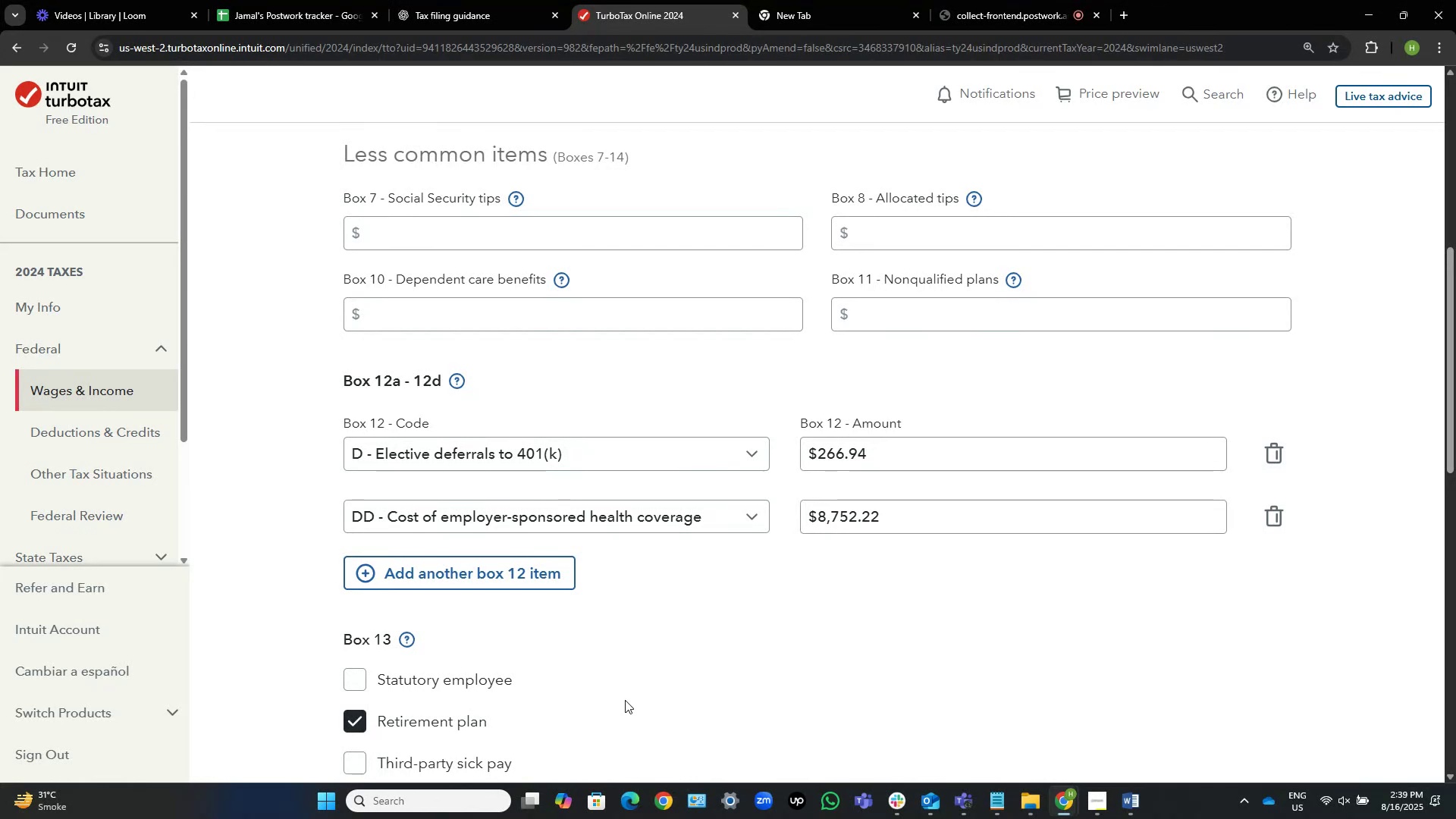 
wait(8.49)
 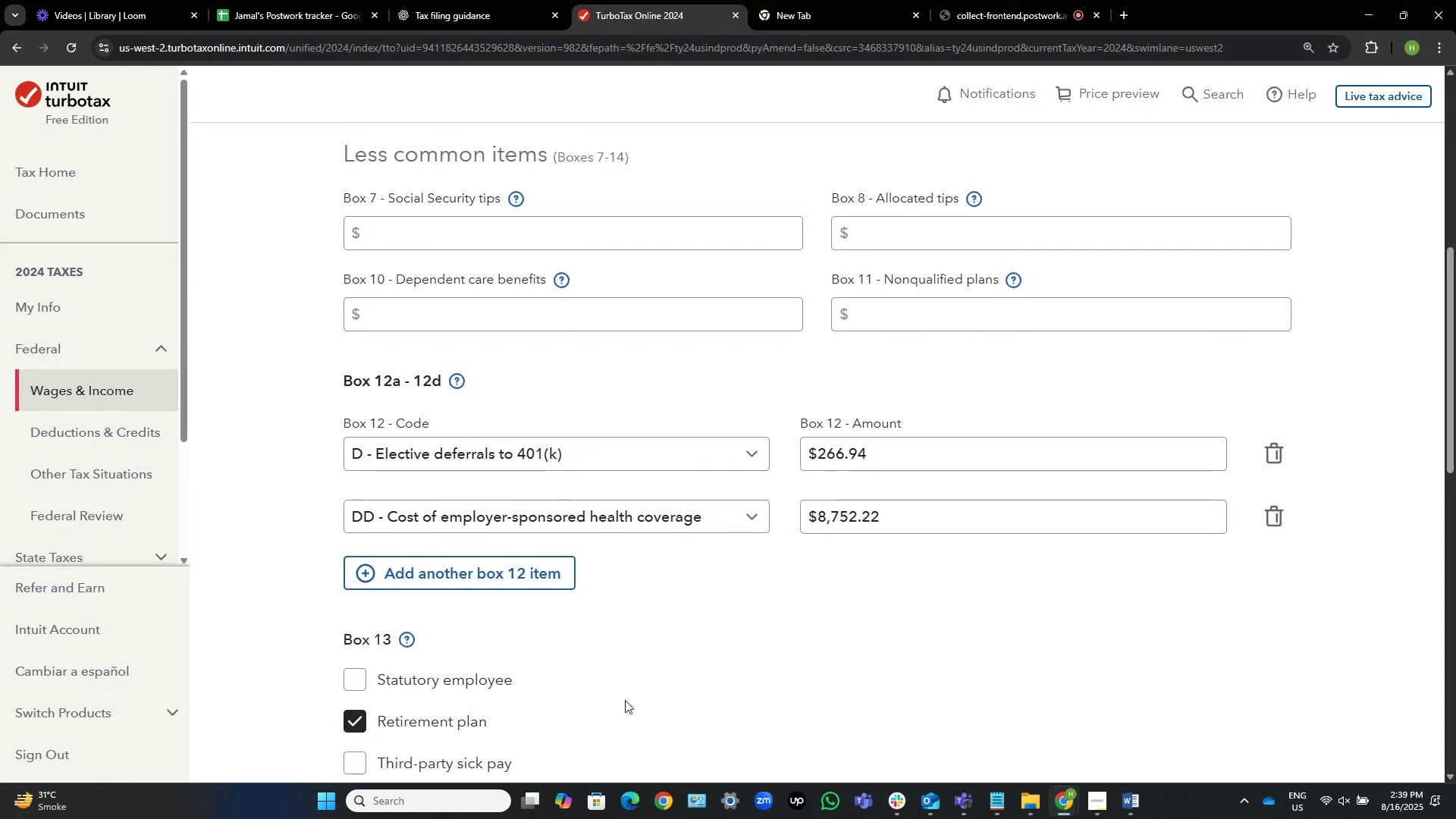 
mouse_move([1136, 799])
 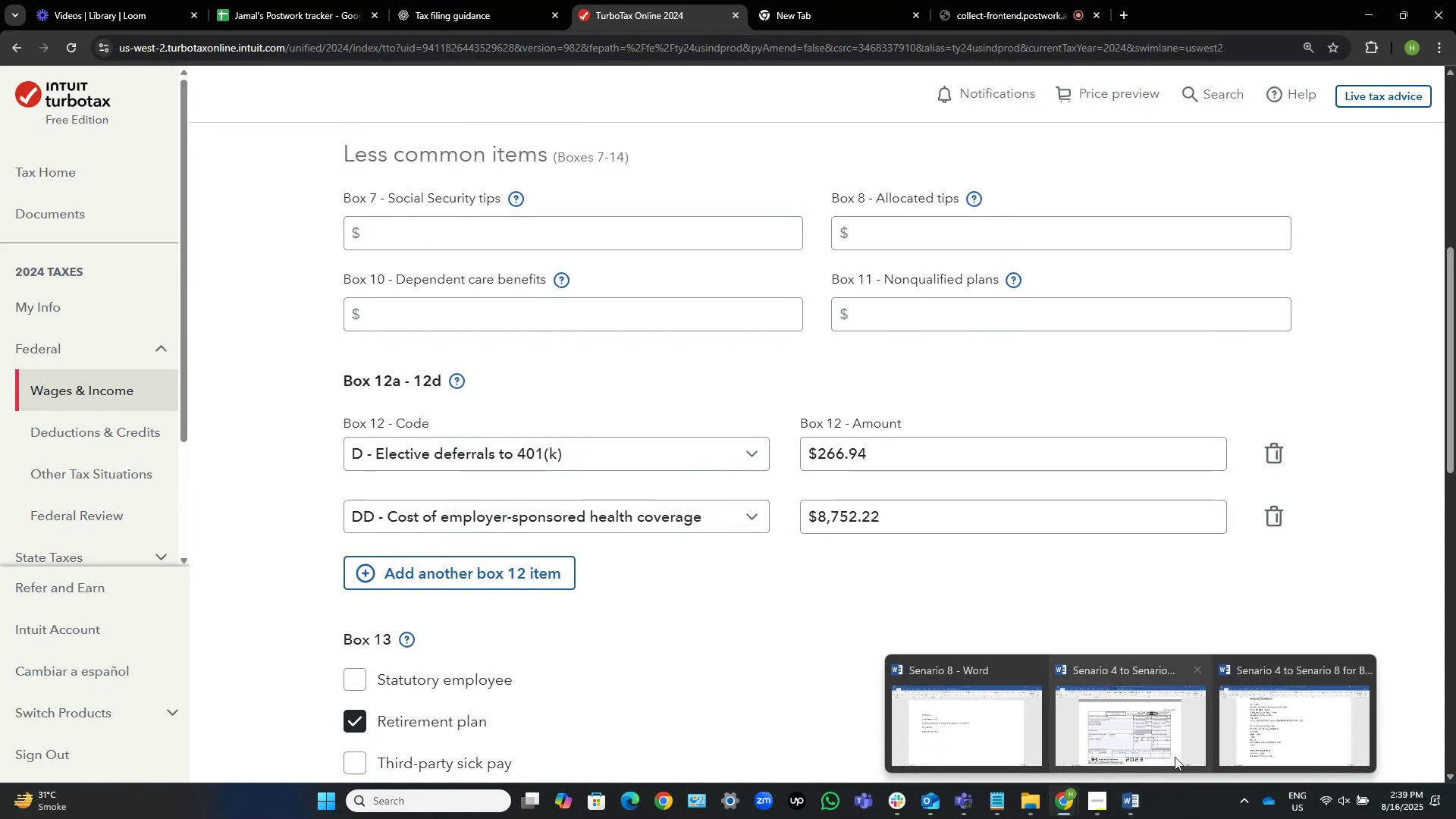 
left_click([1172, 755])
 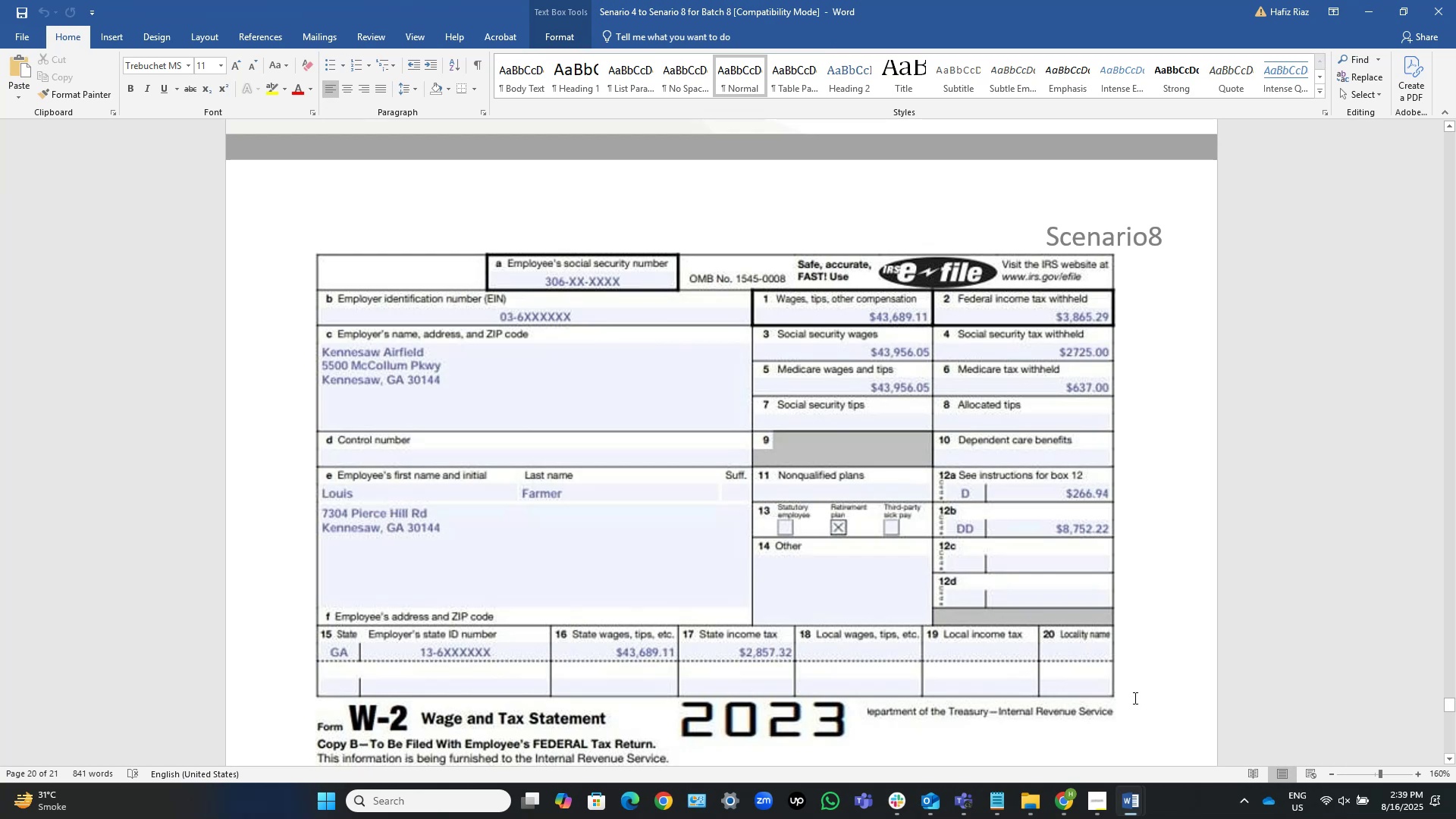 
key(Alt+AltLeft)
 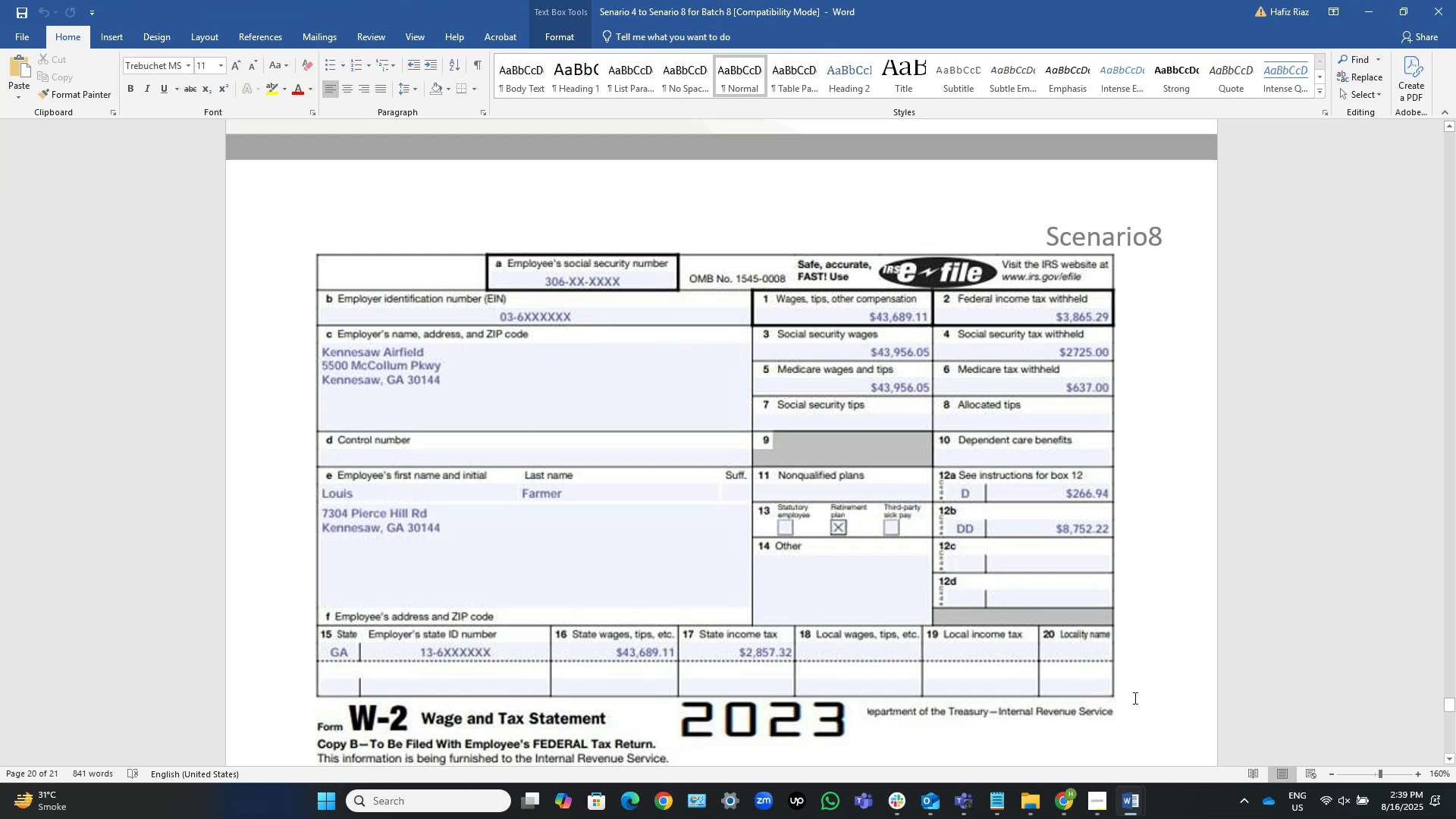 
key(Alt+Tab)
 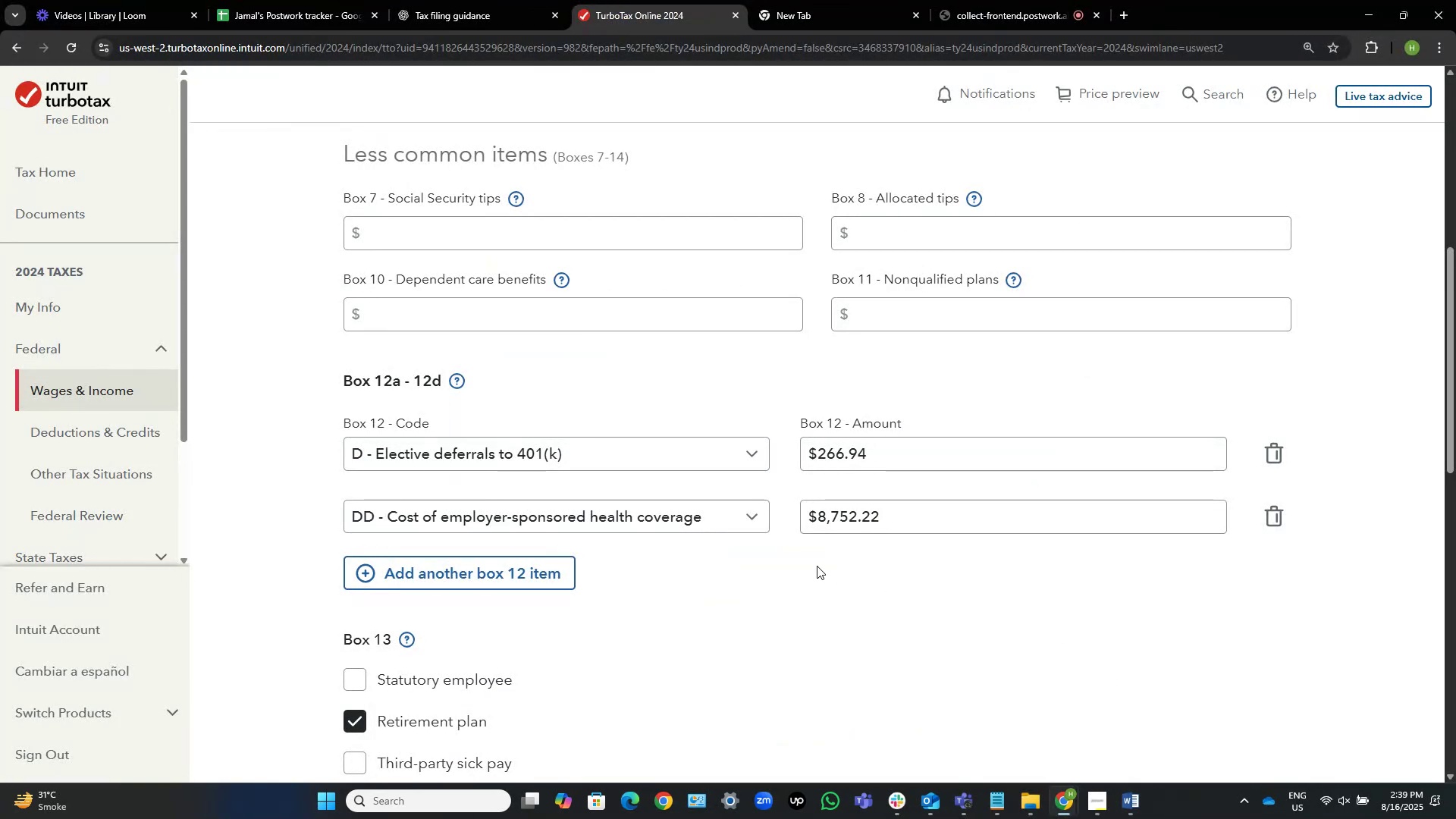 
key(Alt+Tab)
 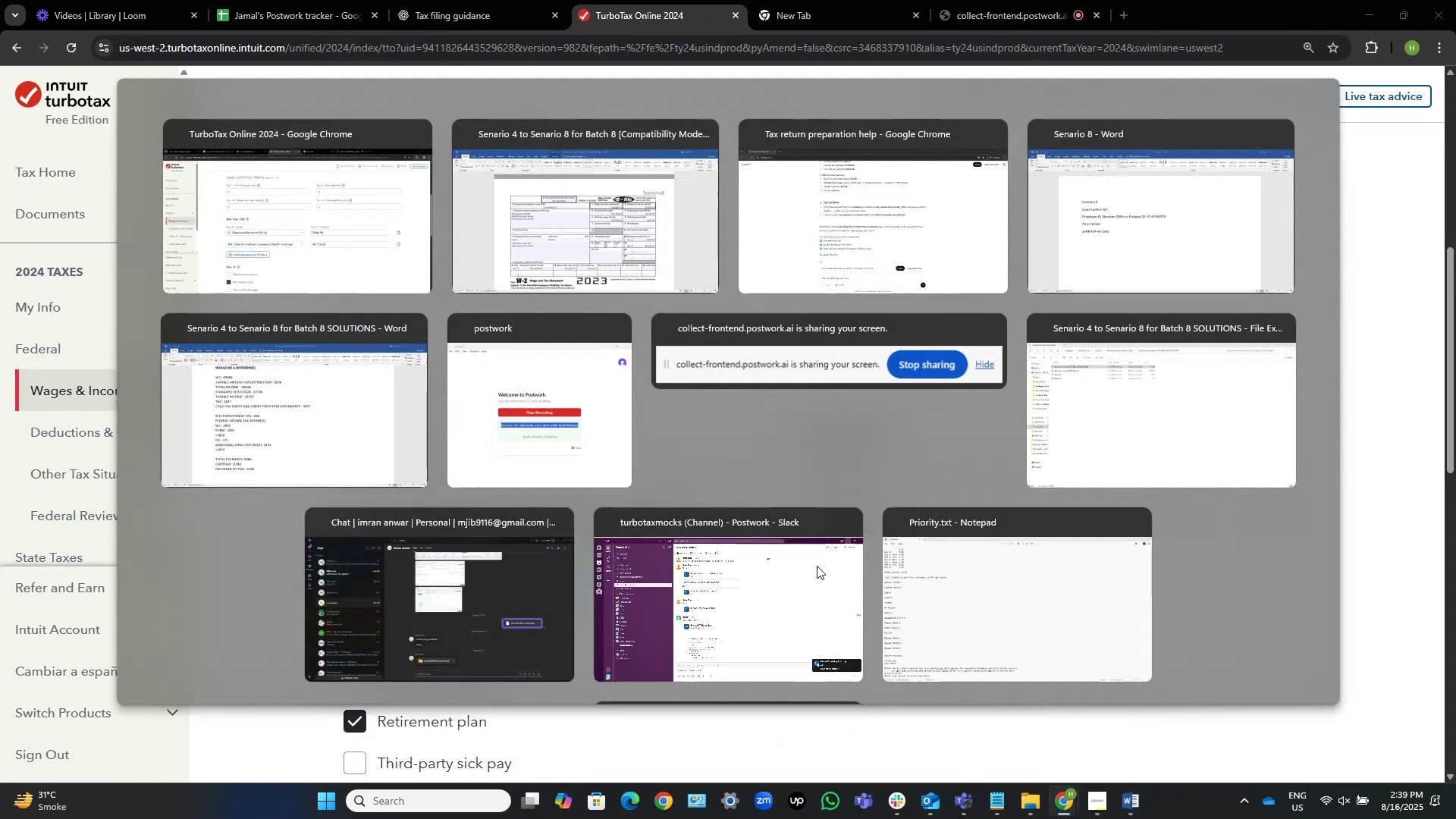 
key(Alt+Tab)
 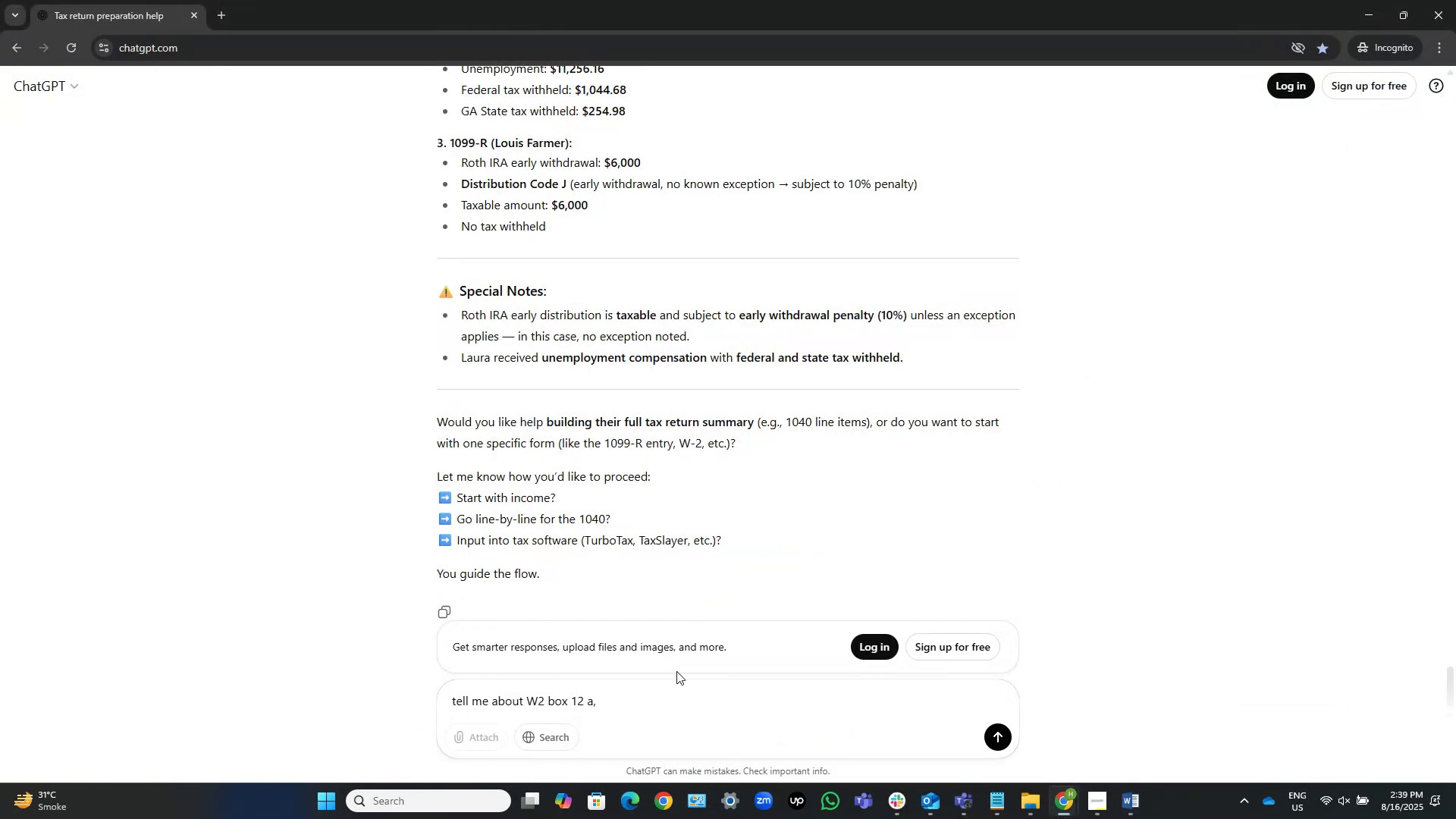 
key(B)
 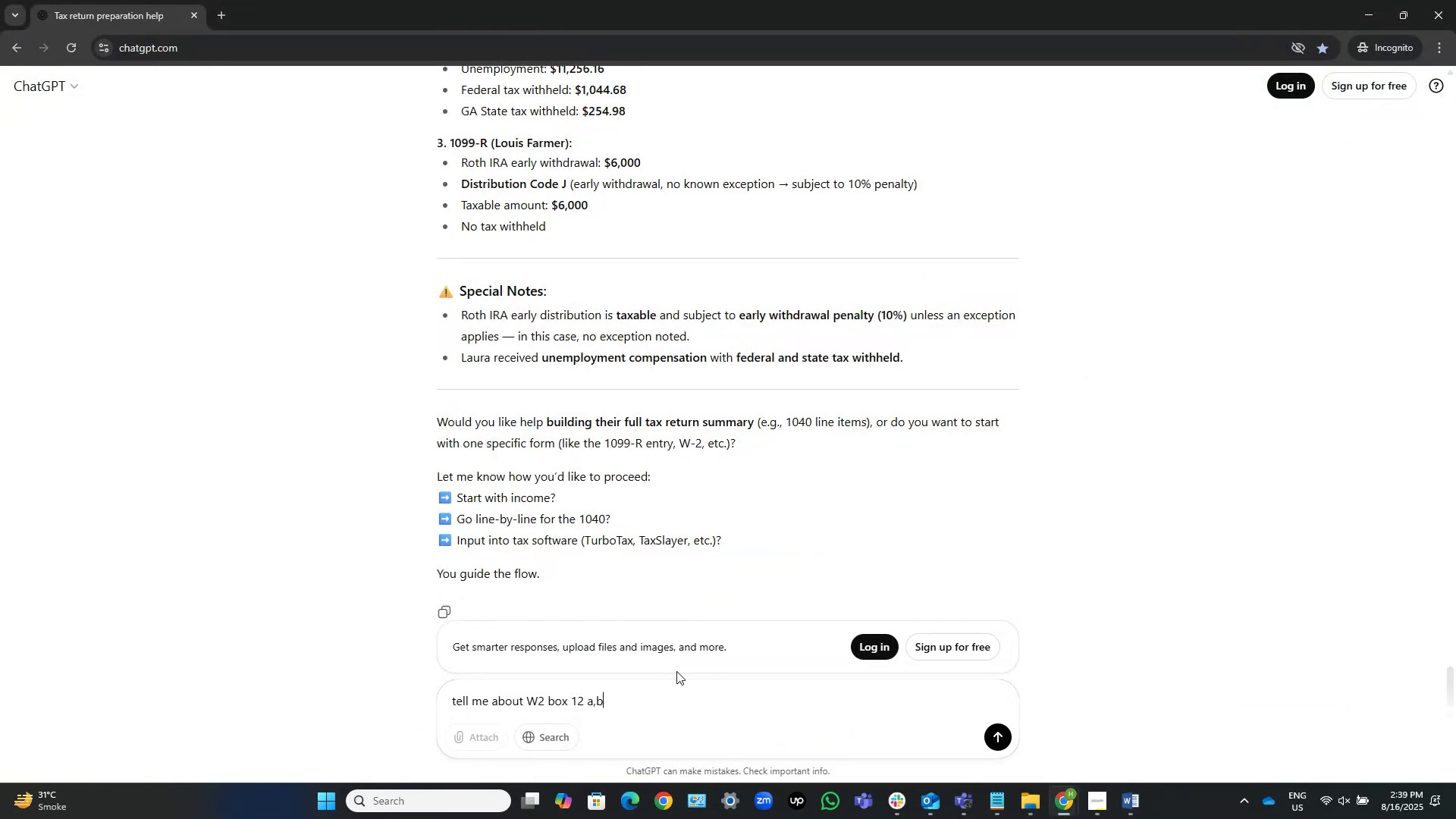 
key(NumpadEnter)
 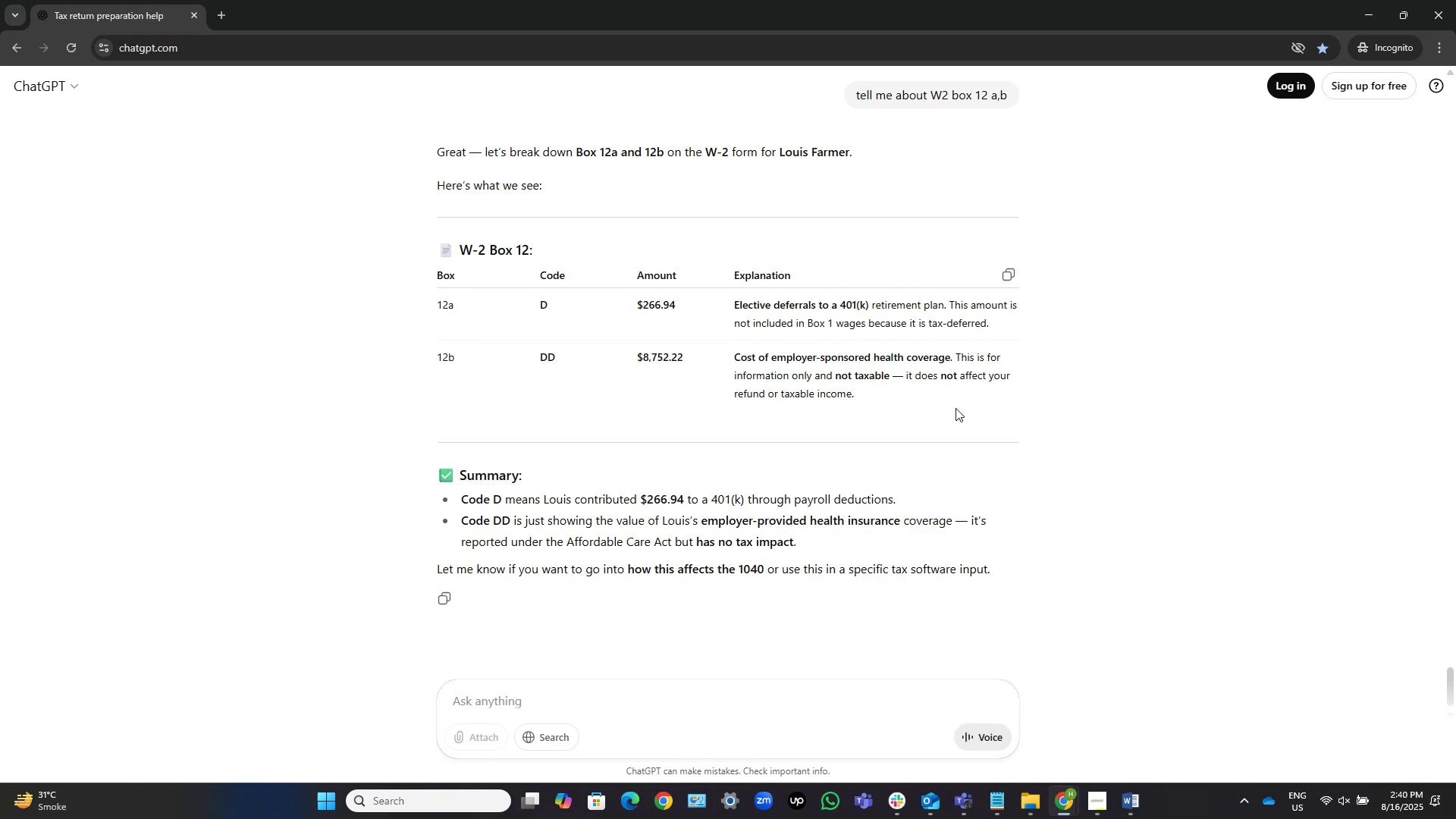 
wait(15.55)
 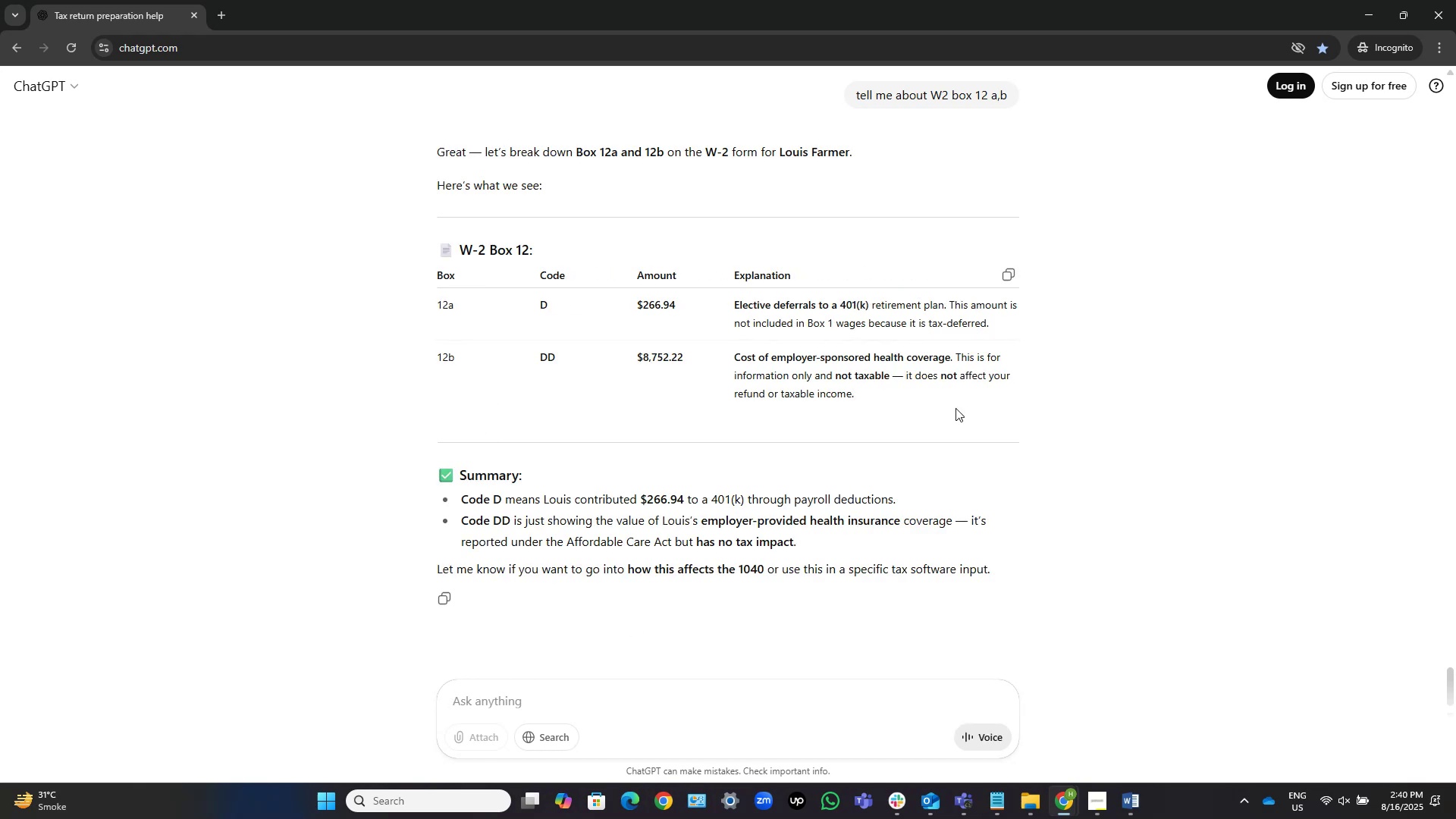 
left_click([1367, 14])
 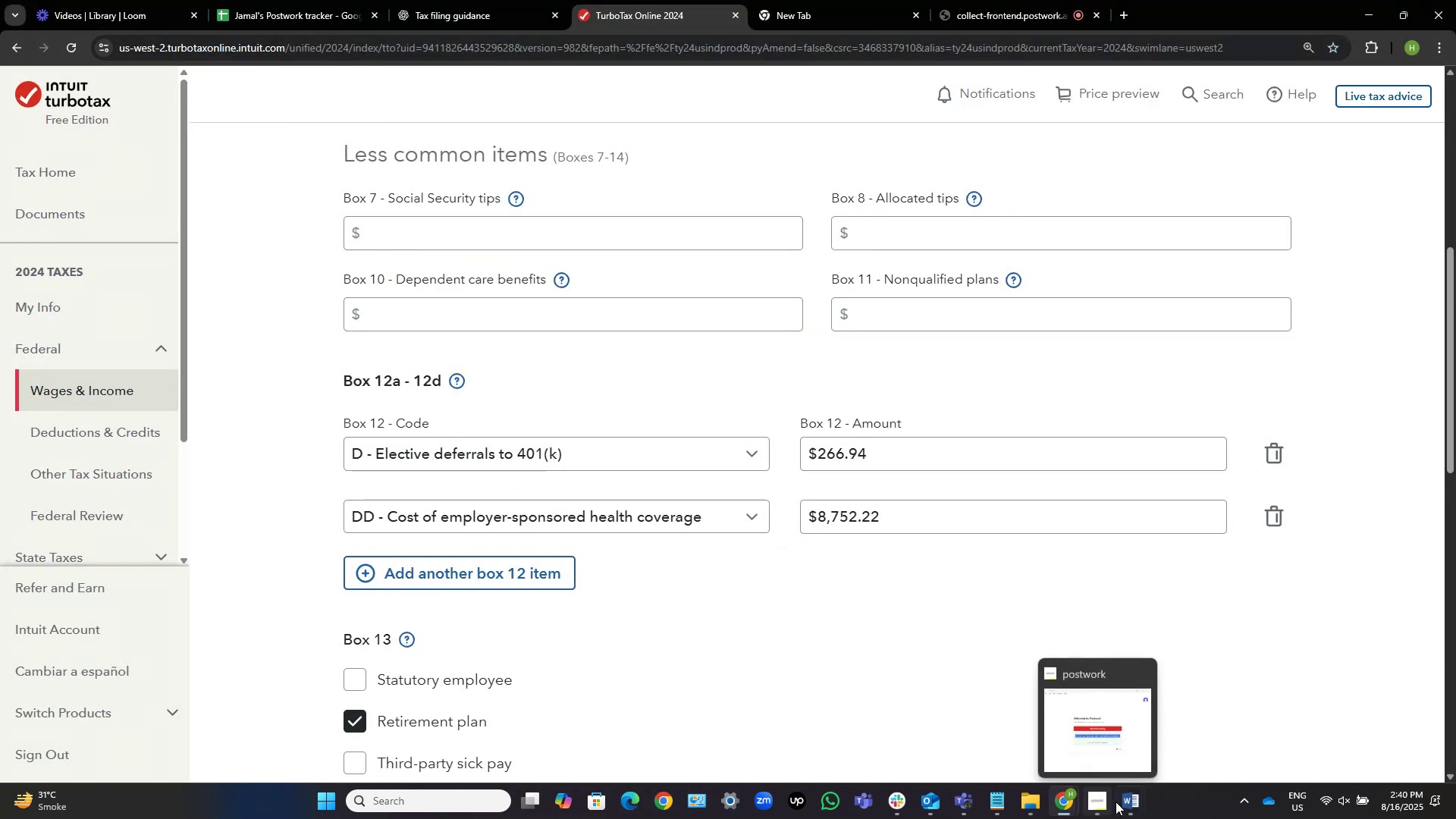 
double_click([1123, 731])
 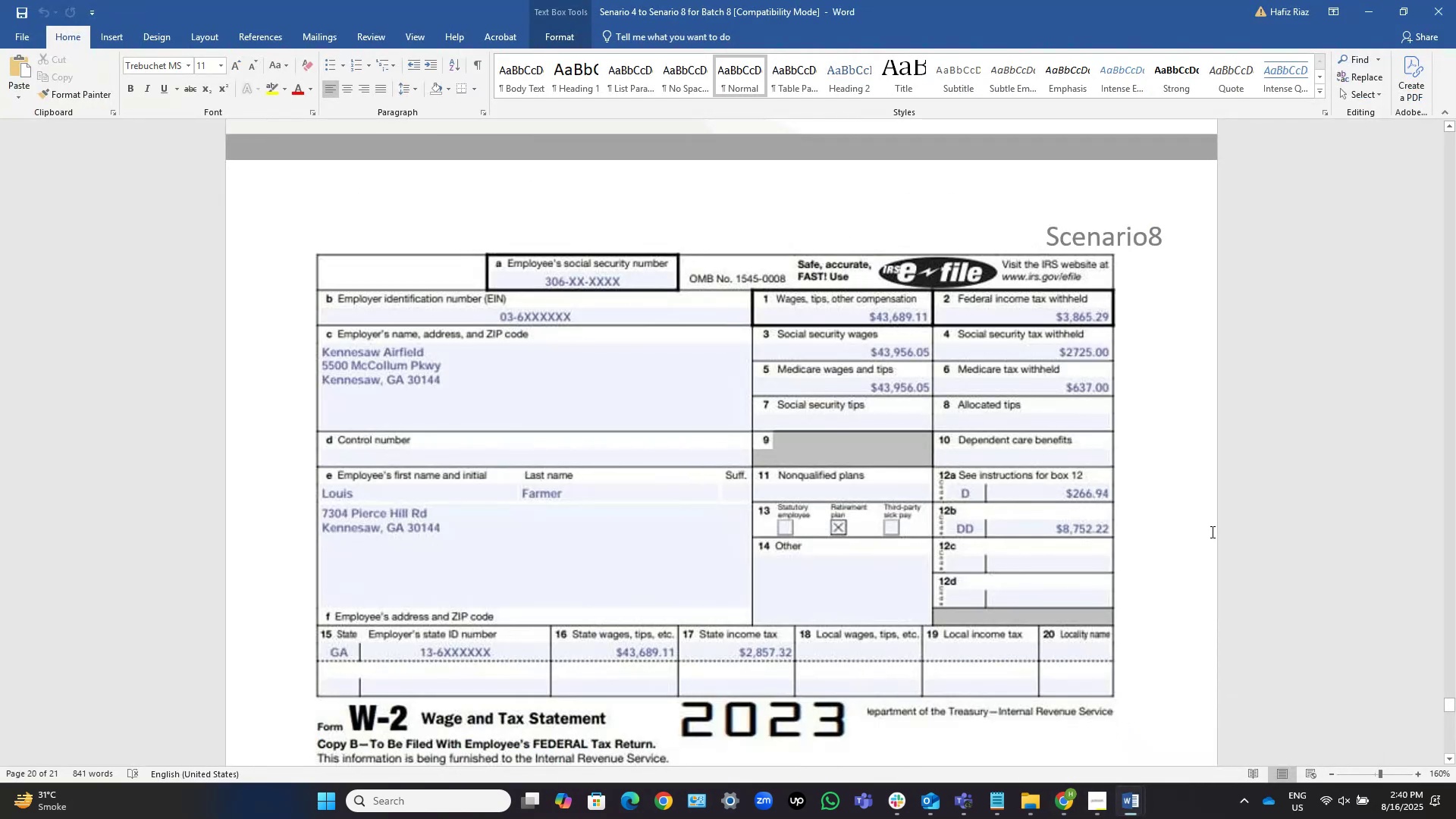 
key(Alt+AltLeft)
 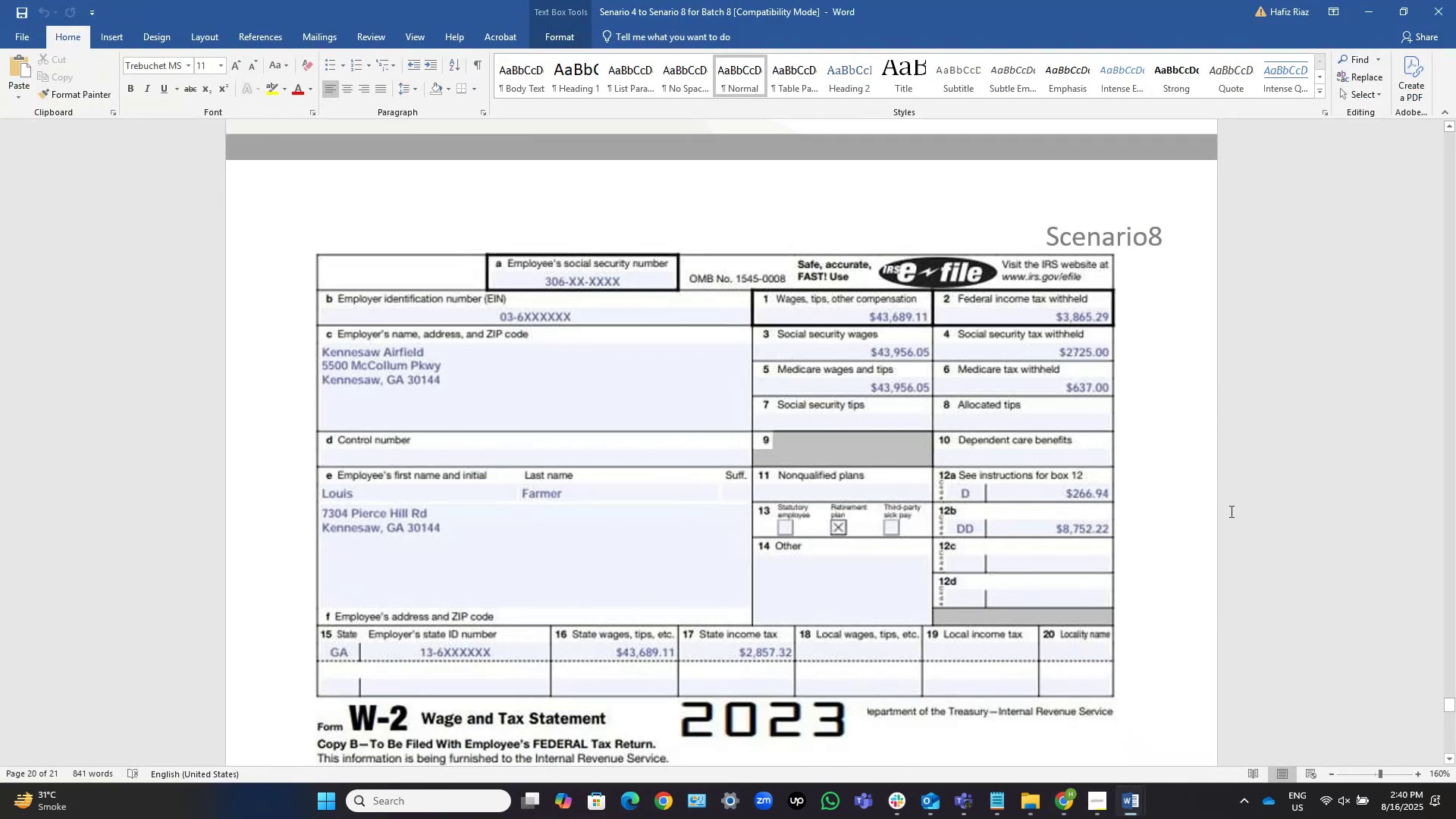 
key(Alt+Tab)
 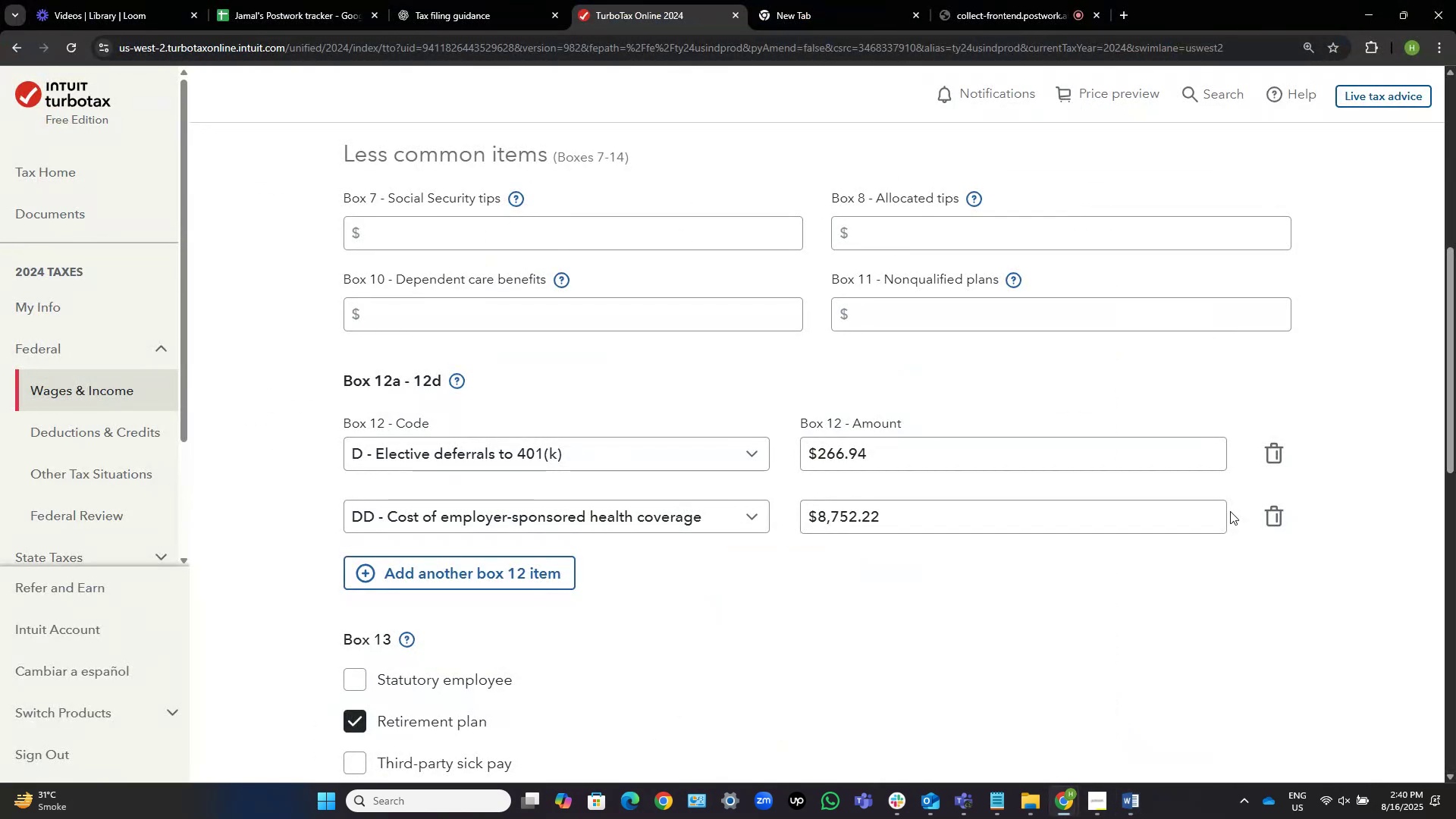 
key(Alt+AltLeft)
 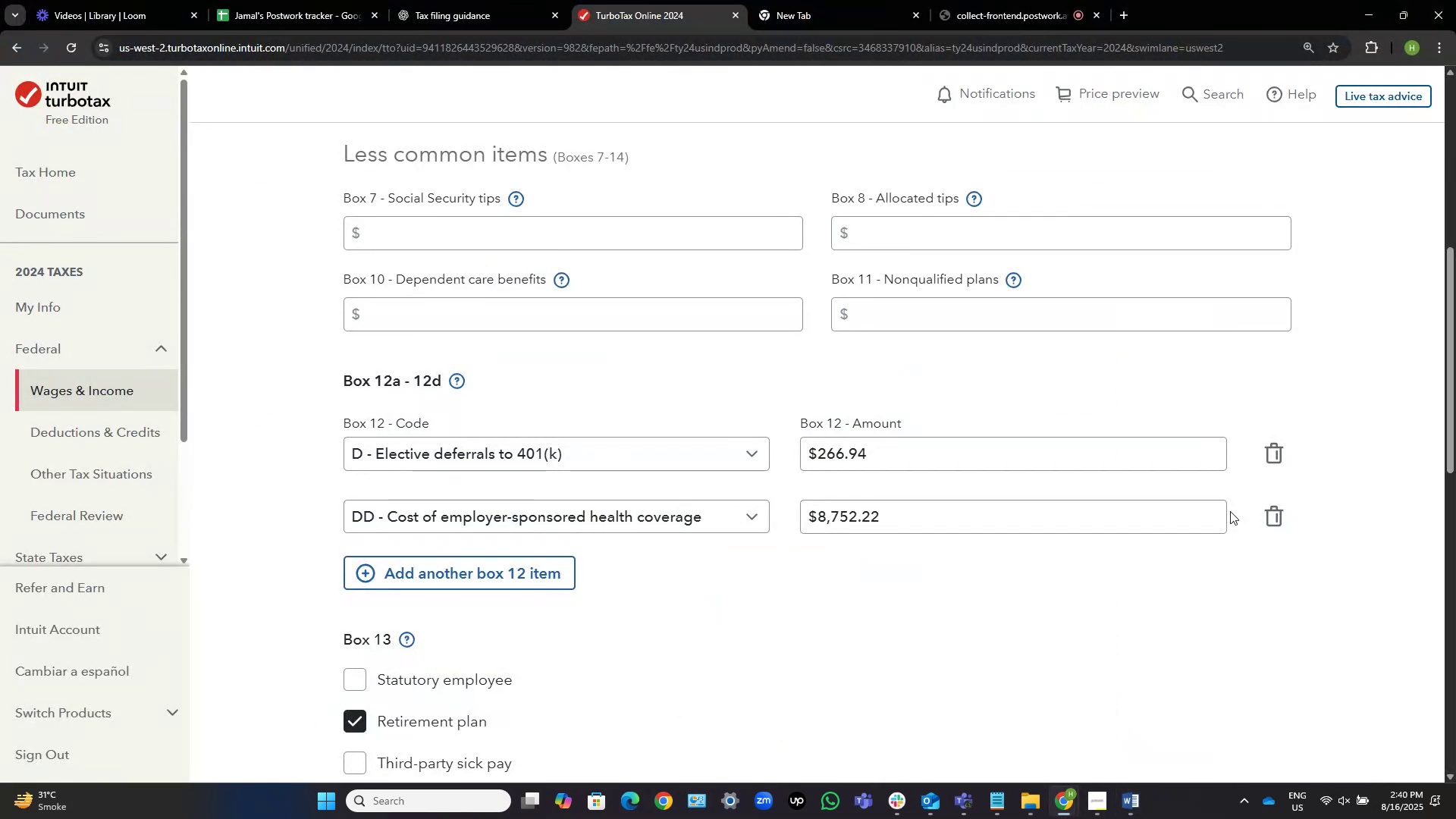 
key(Alt+Tab)
 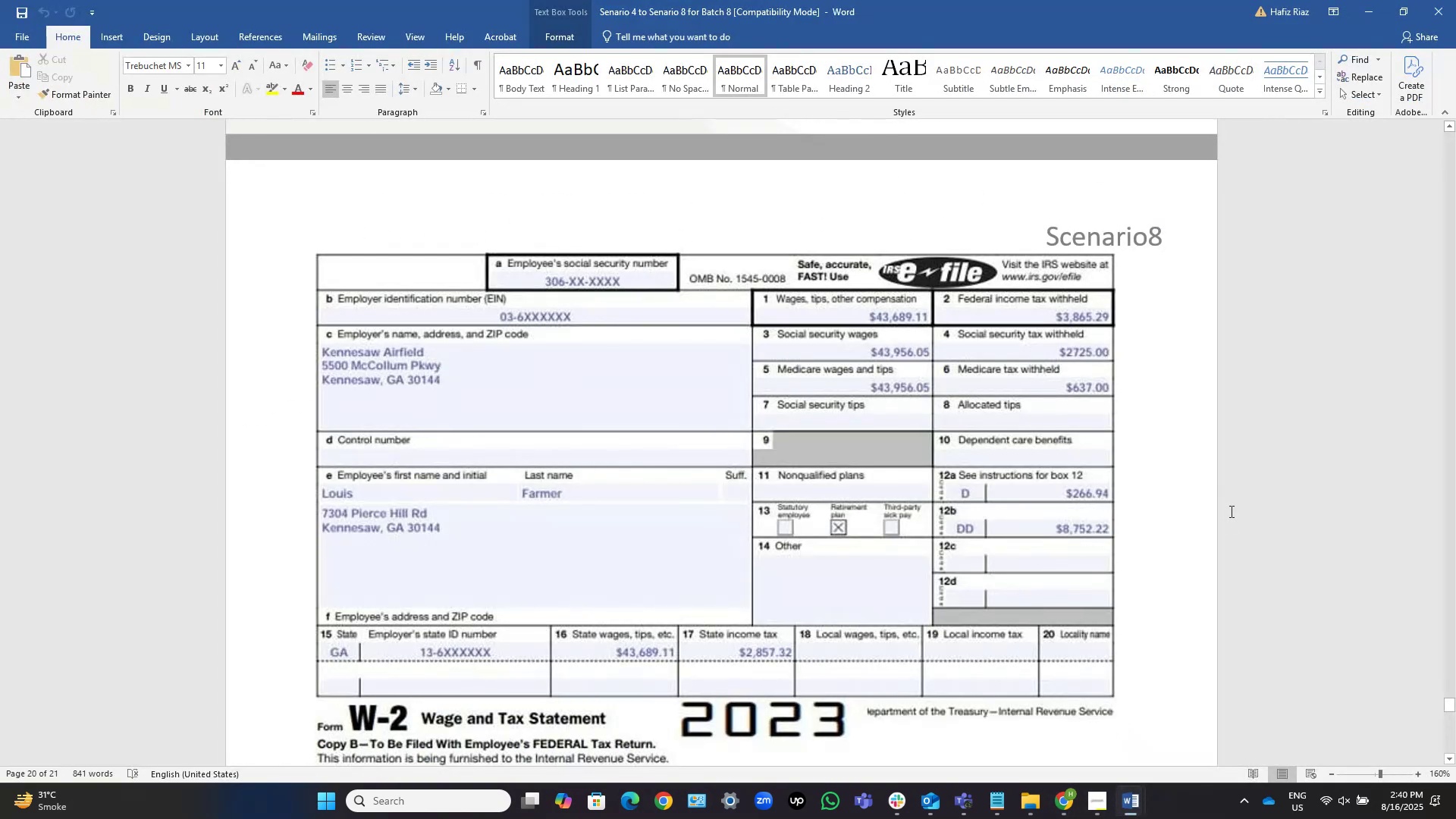 
key(Alt+AltLeft)
 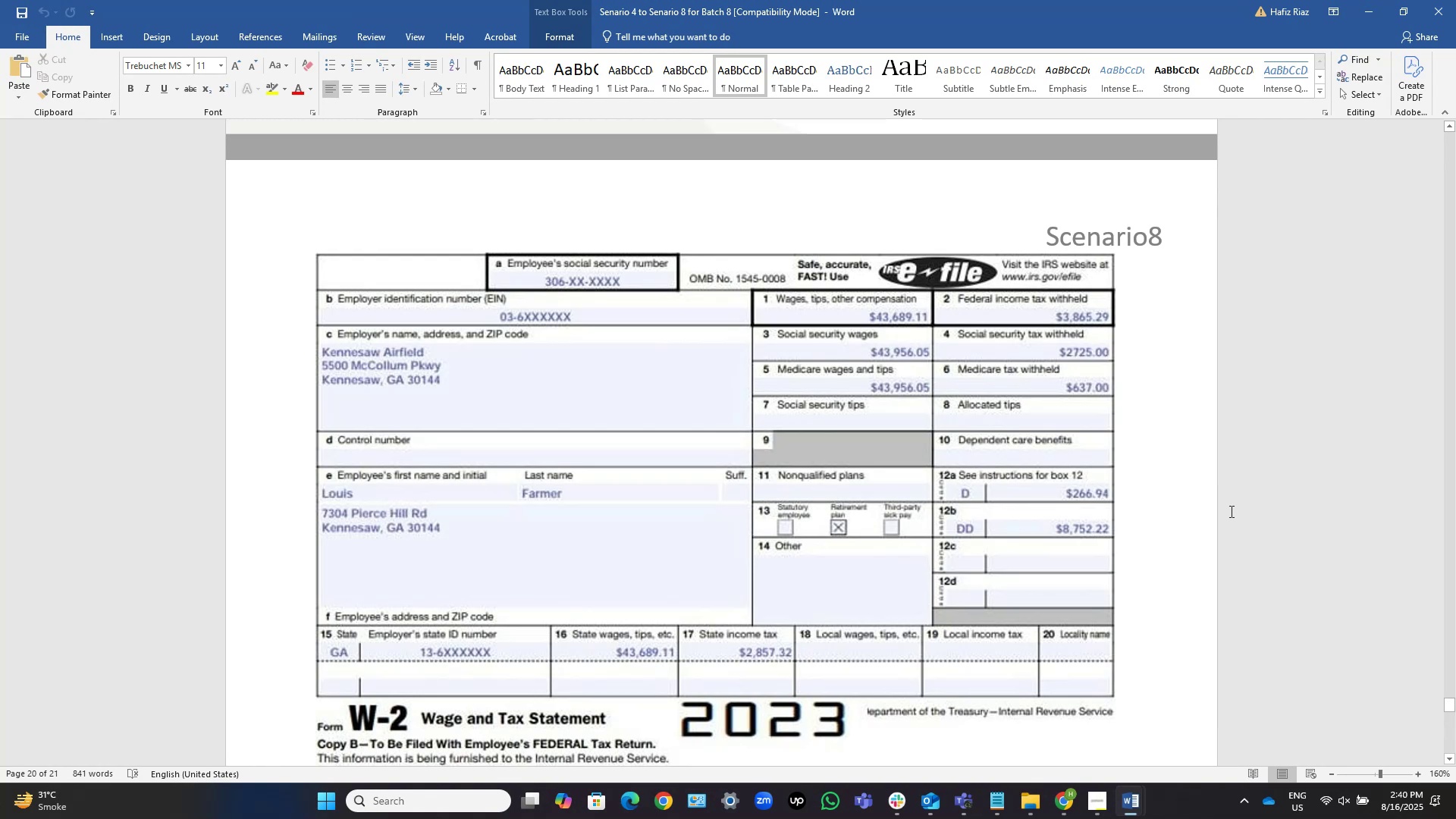 
key(Alt+Tab)
 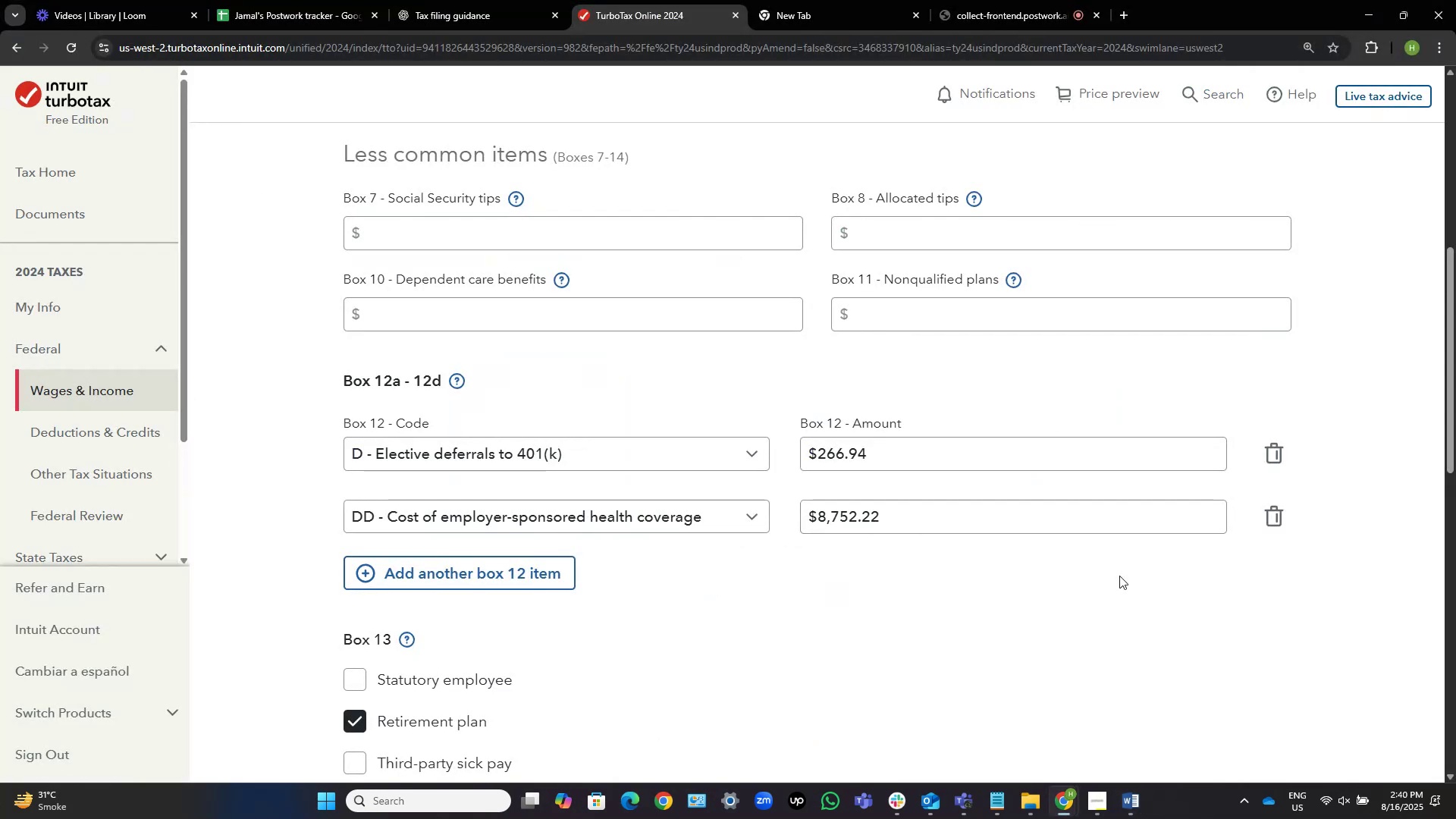 
left_click([982, 630])
 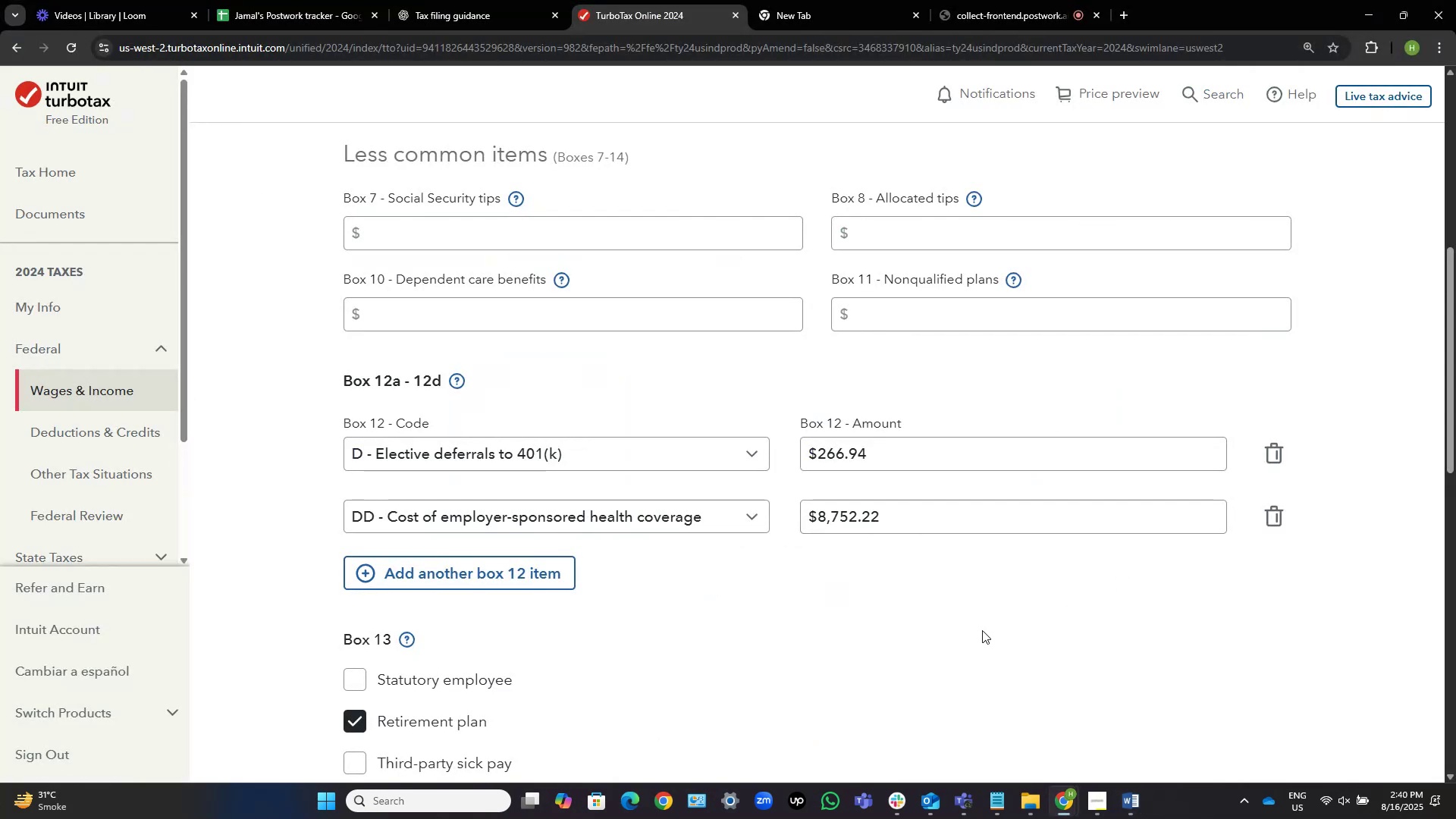 
scroll: coordinate [982, 630], scroll_direction: down, amount: 4.0
 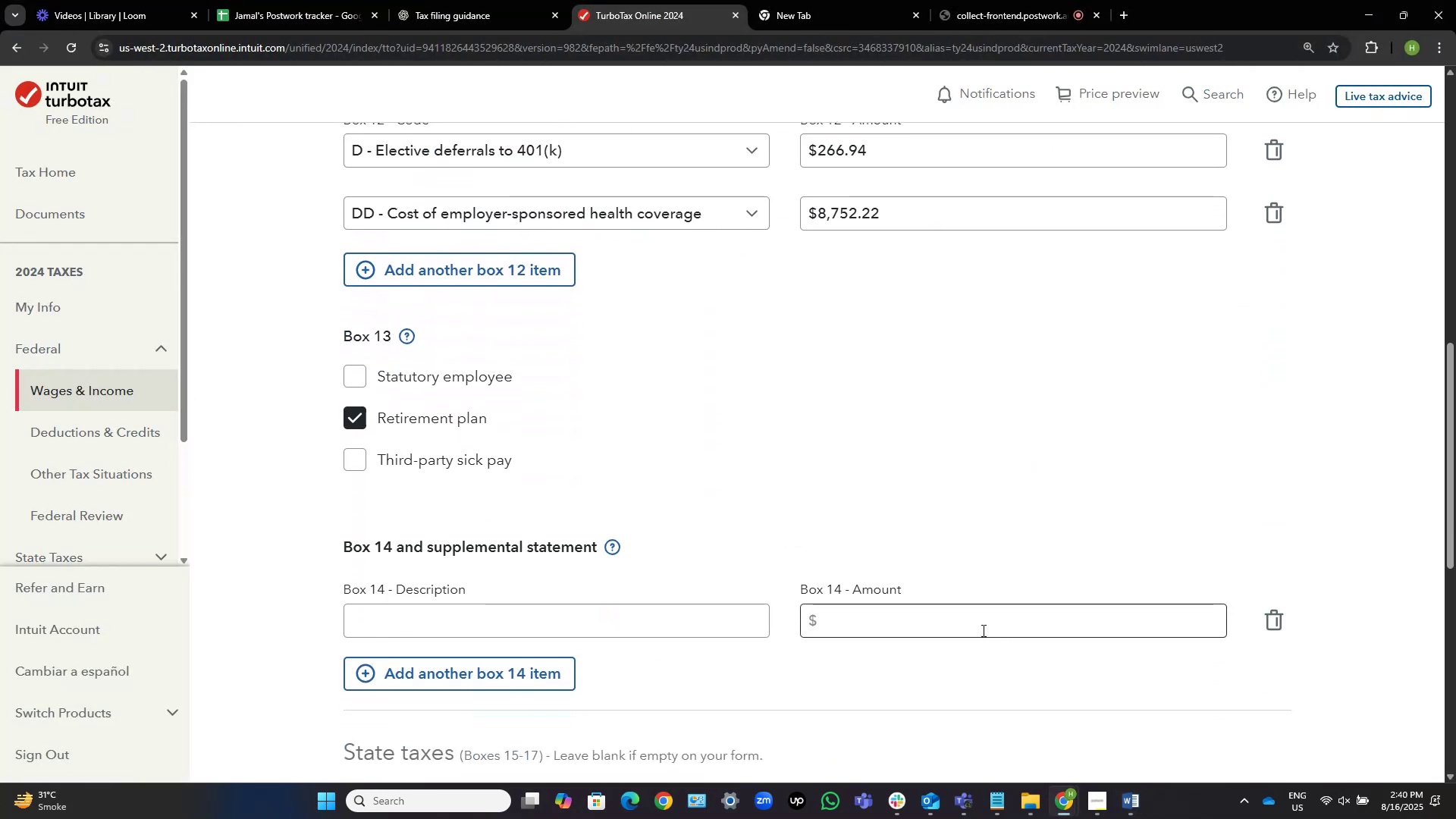 
key(Alt+AltLeft)
 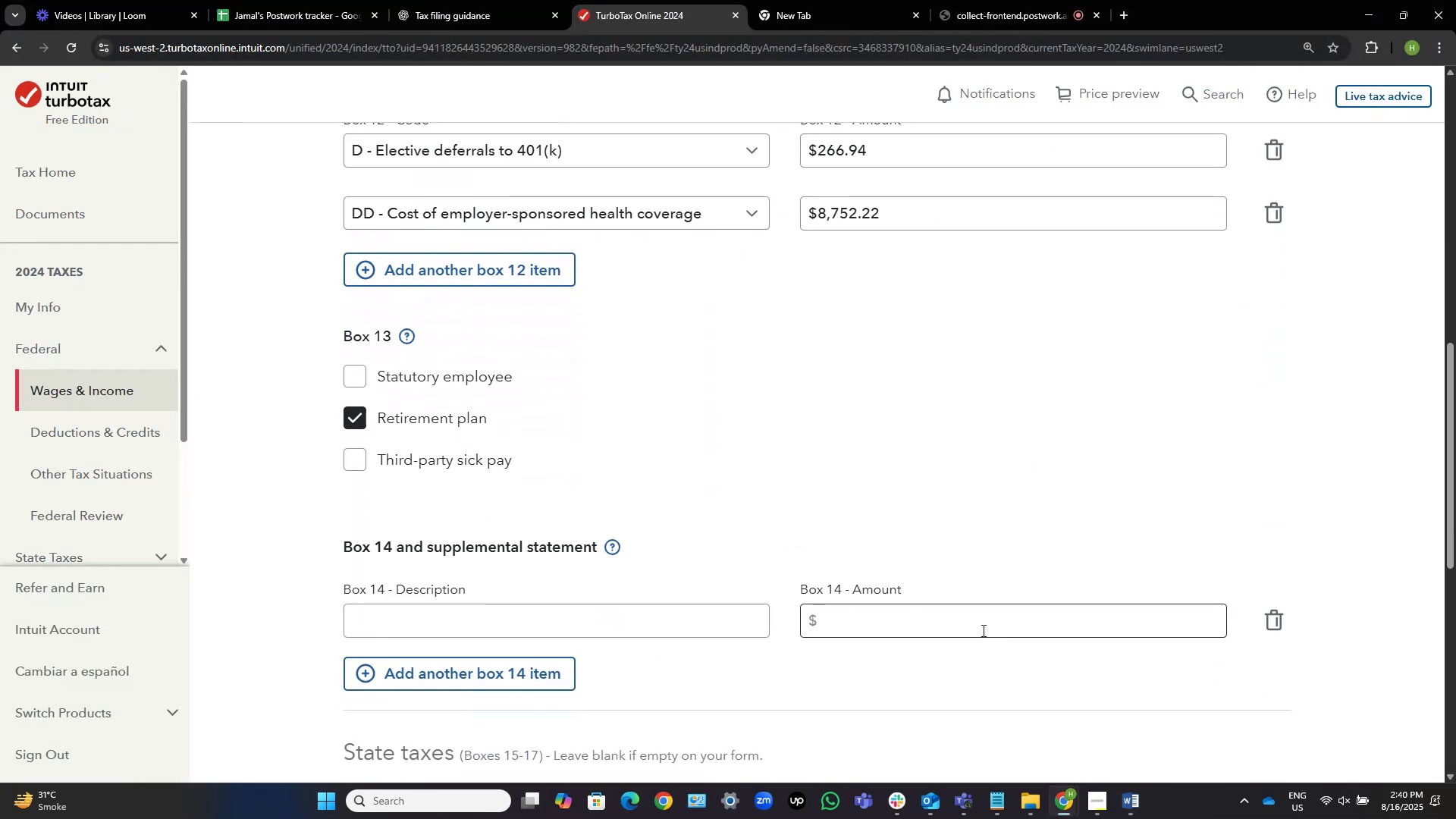 
key(Alt+Tab)
 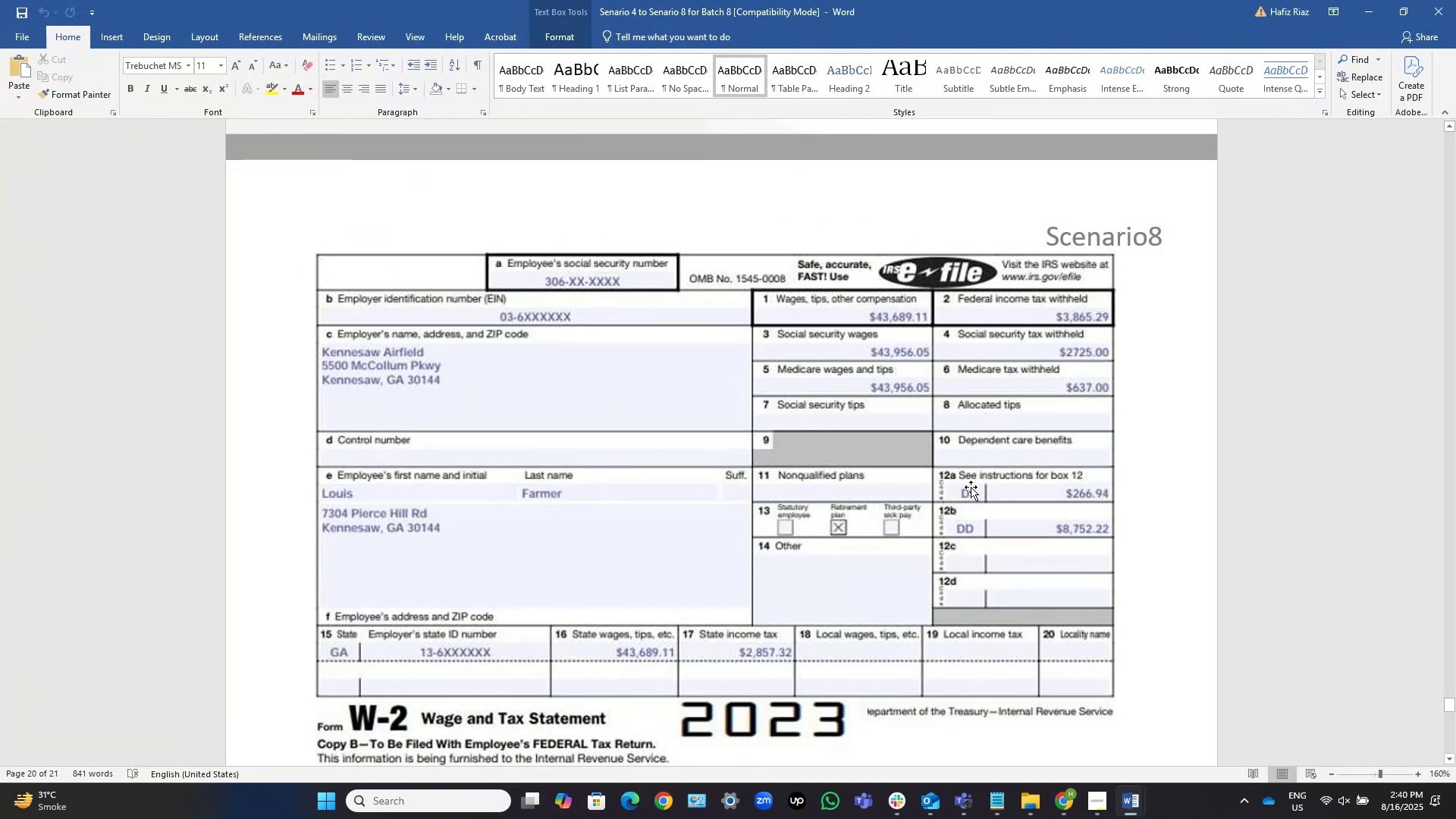 
wait(8.58)
 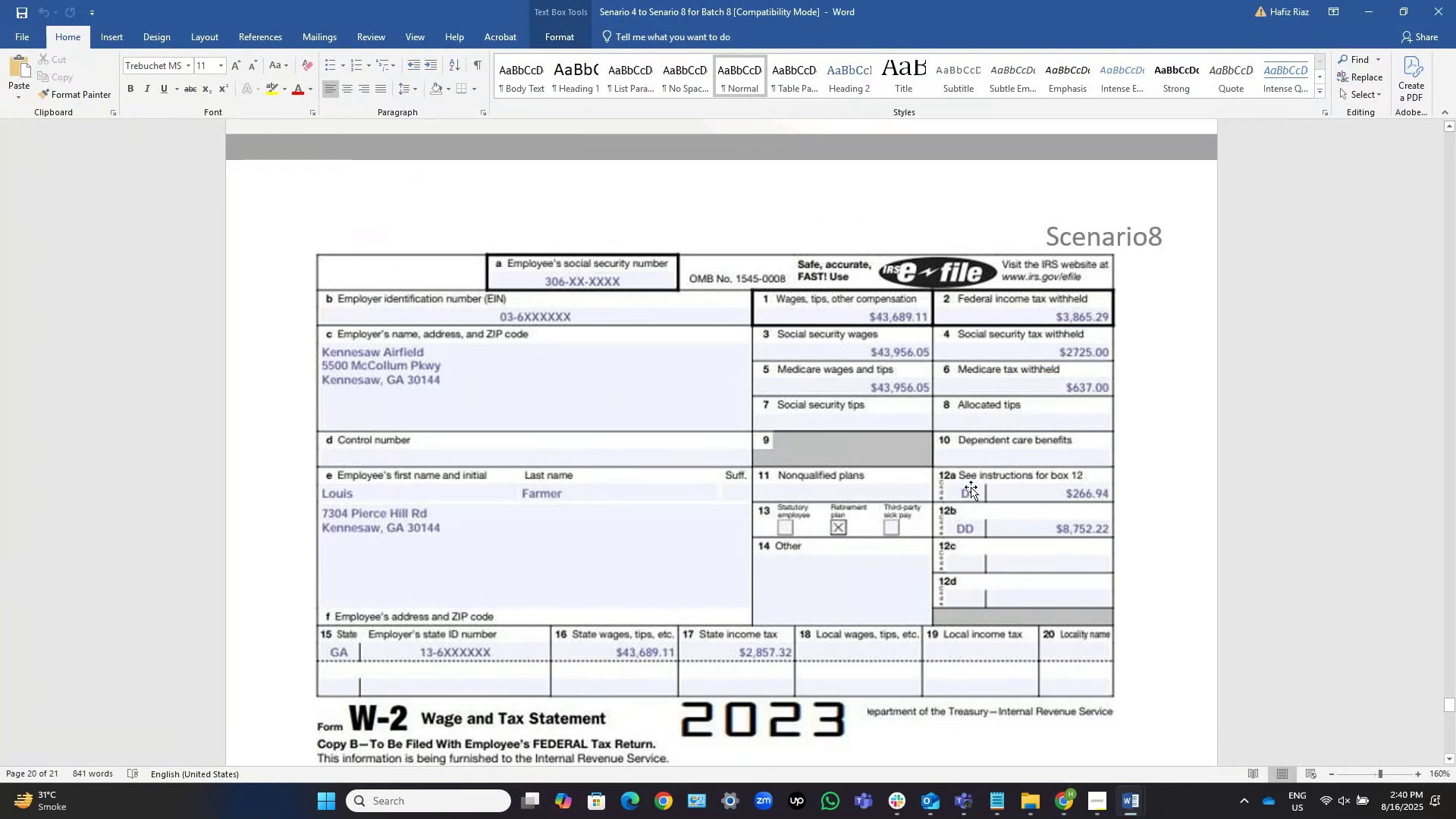 
key(Alt+AltLeft)
 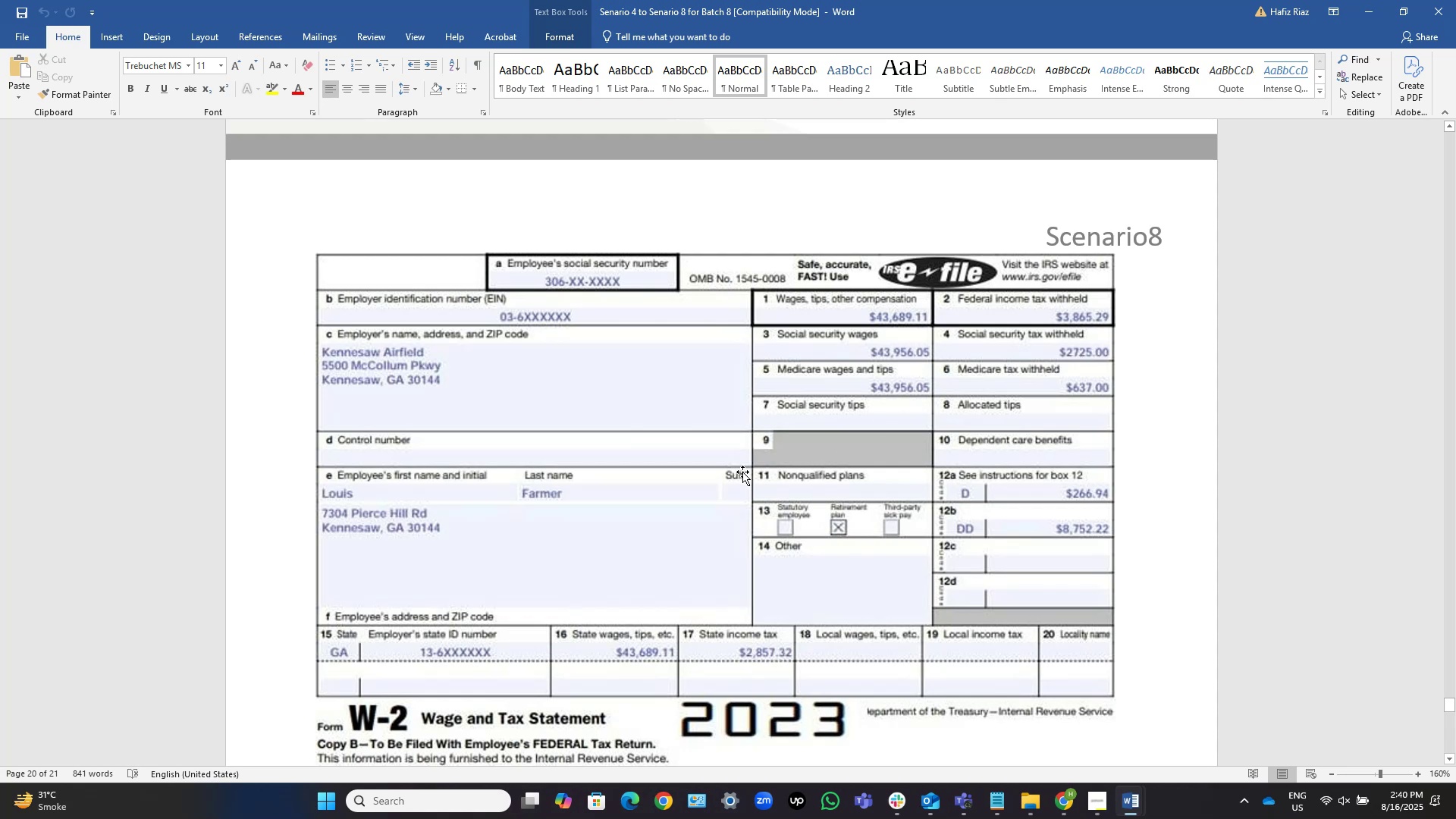 
key(Alt+Tab)
 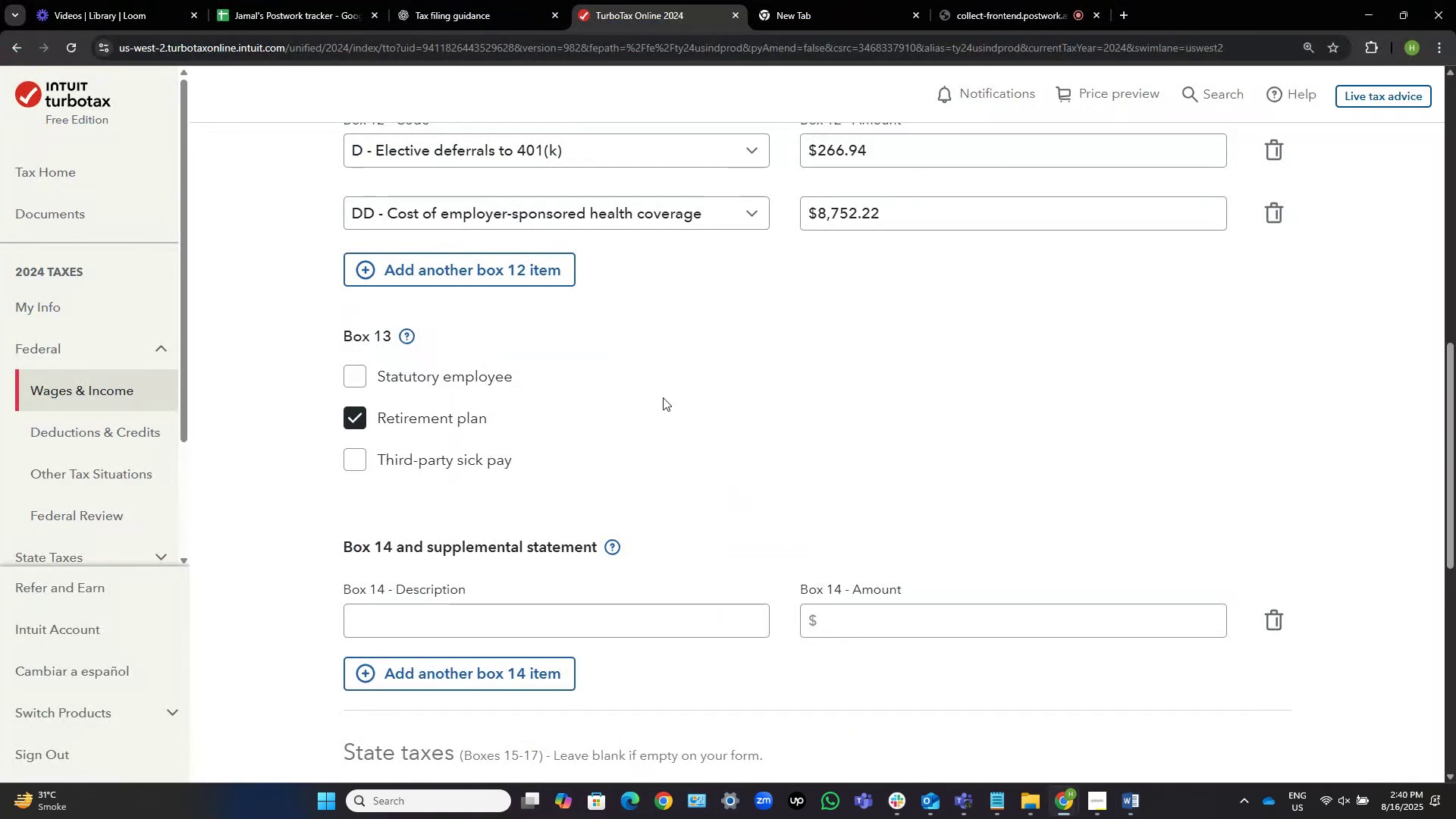 
scroll: coordinate [462, 332], scroll_direction: up, amount: 10.0
 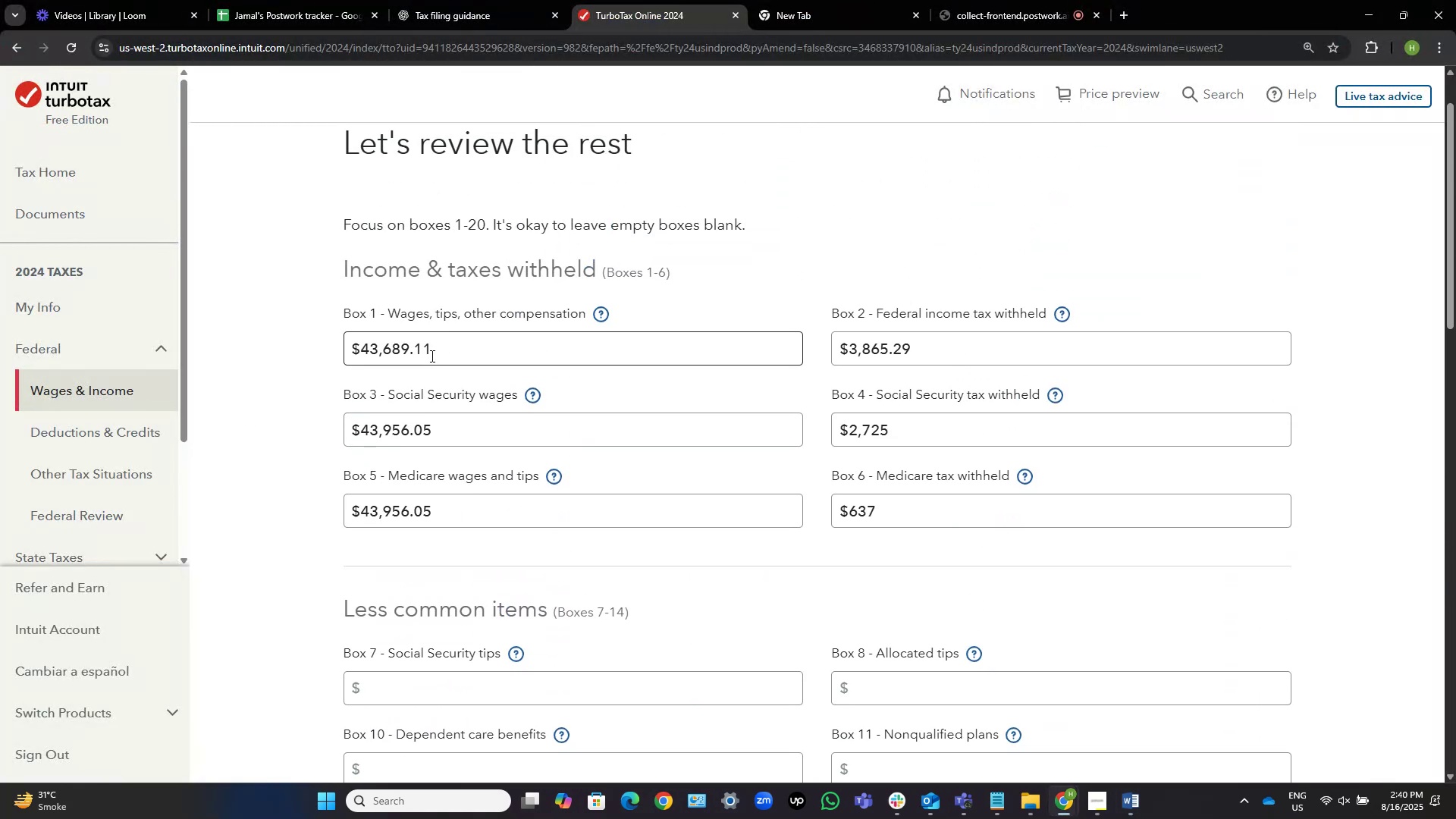 
left_click_drag(start_coordinate=[438, 348], to_coordinate=[328, 348])
 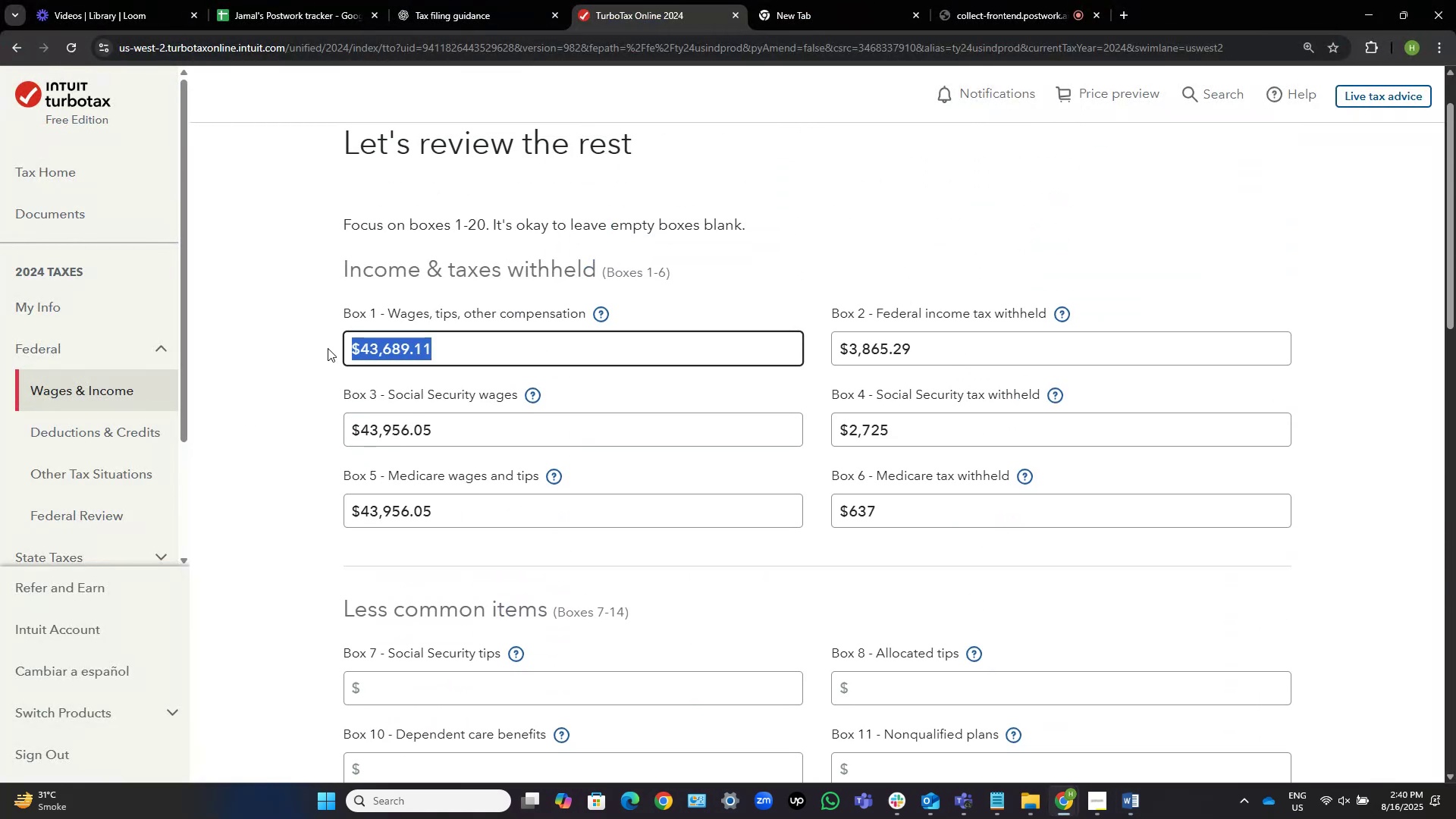 
hold_key(key=ControlLeft, duration=0.82)
 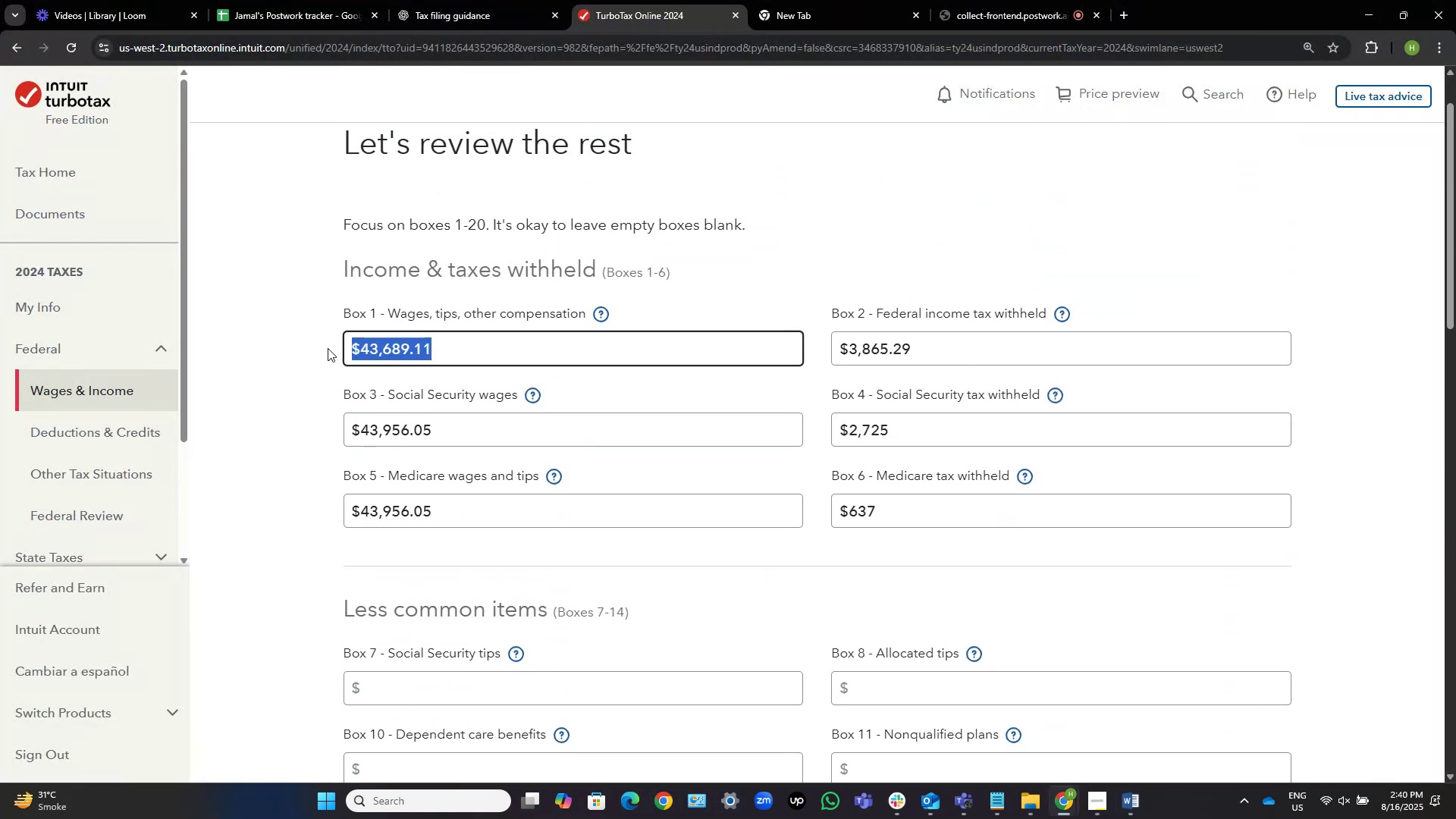 
key(Shift+ArrowRight)
 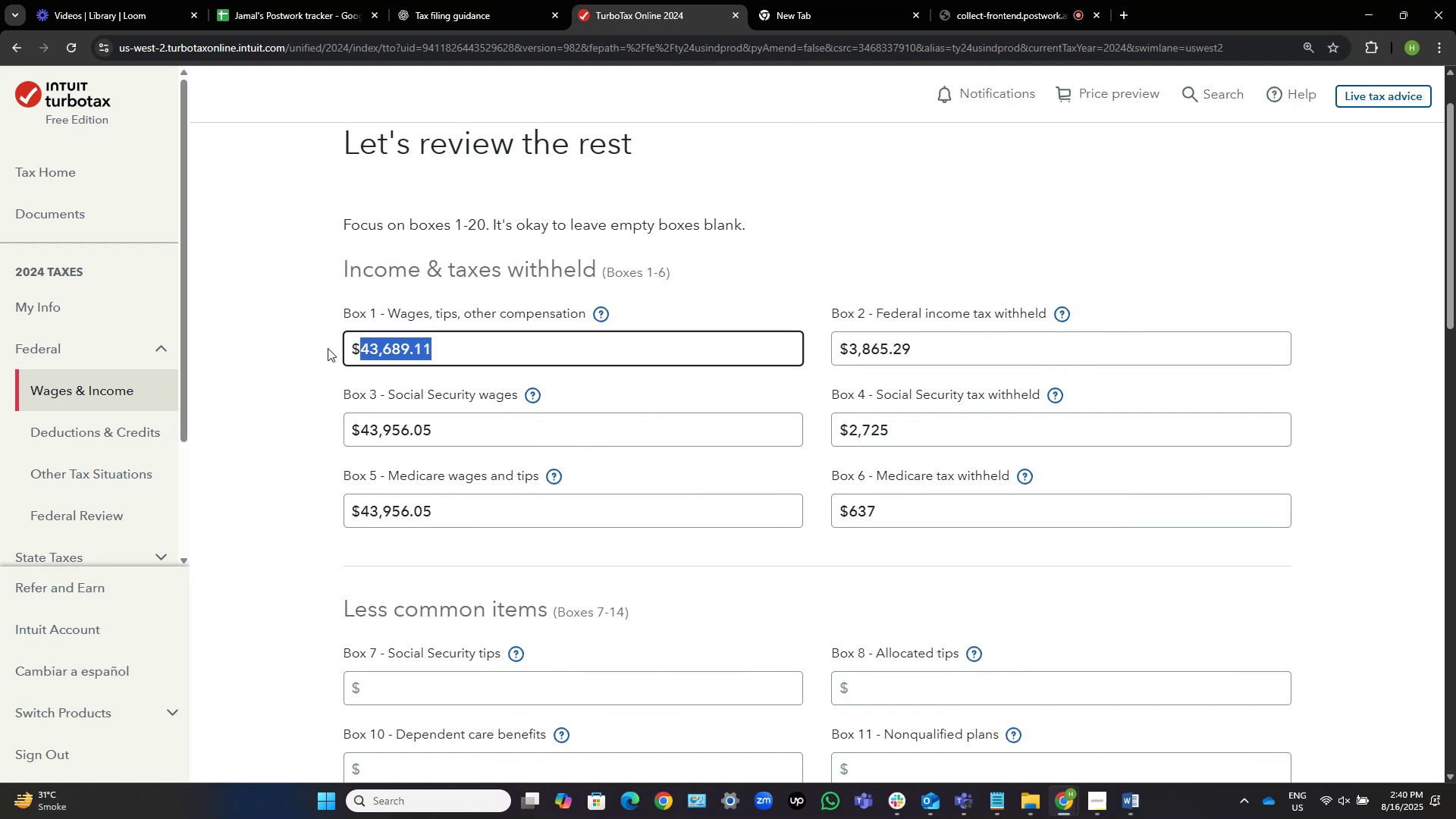 
key(Control+C)
 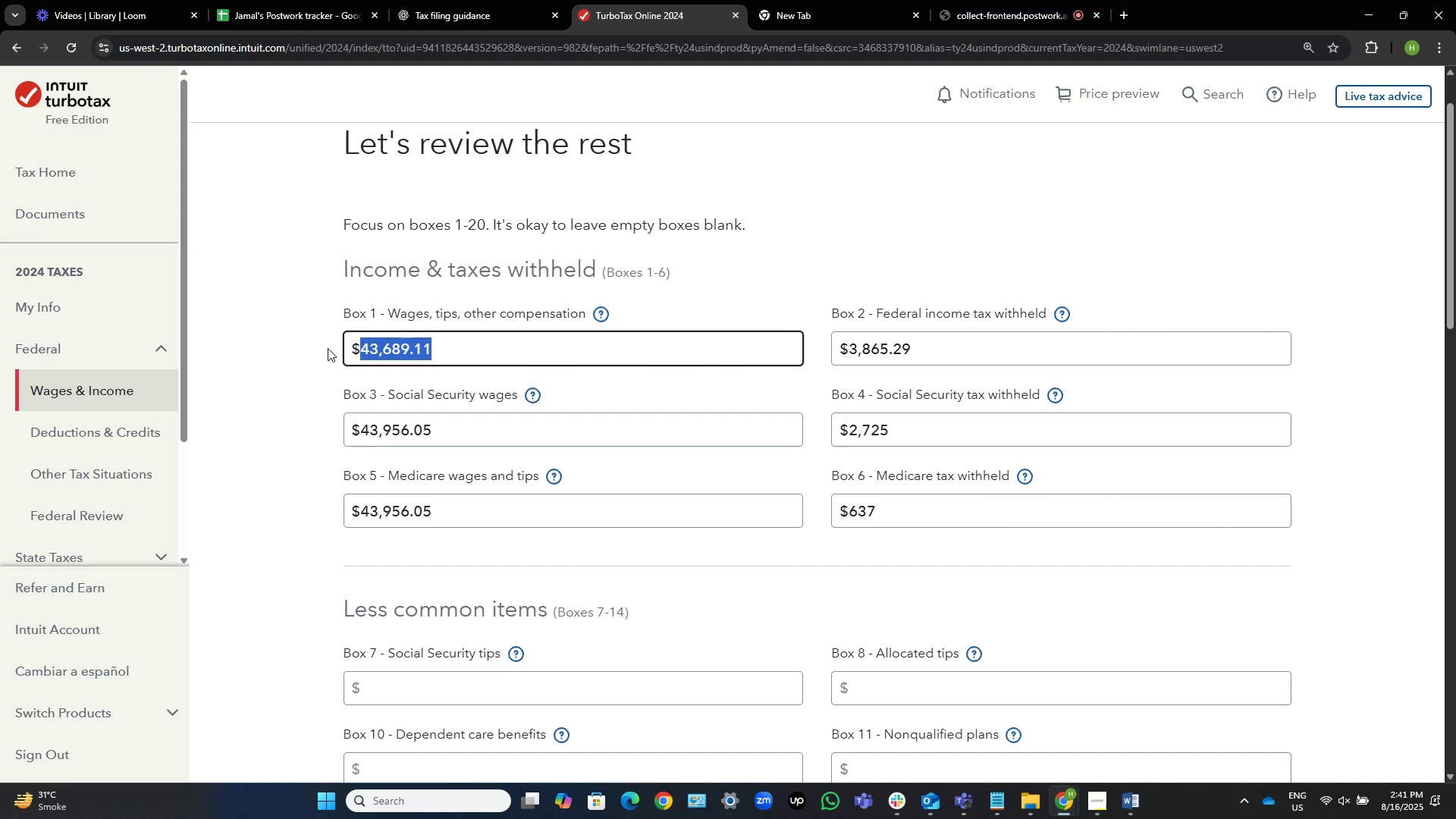 
wait(24.36)
 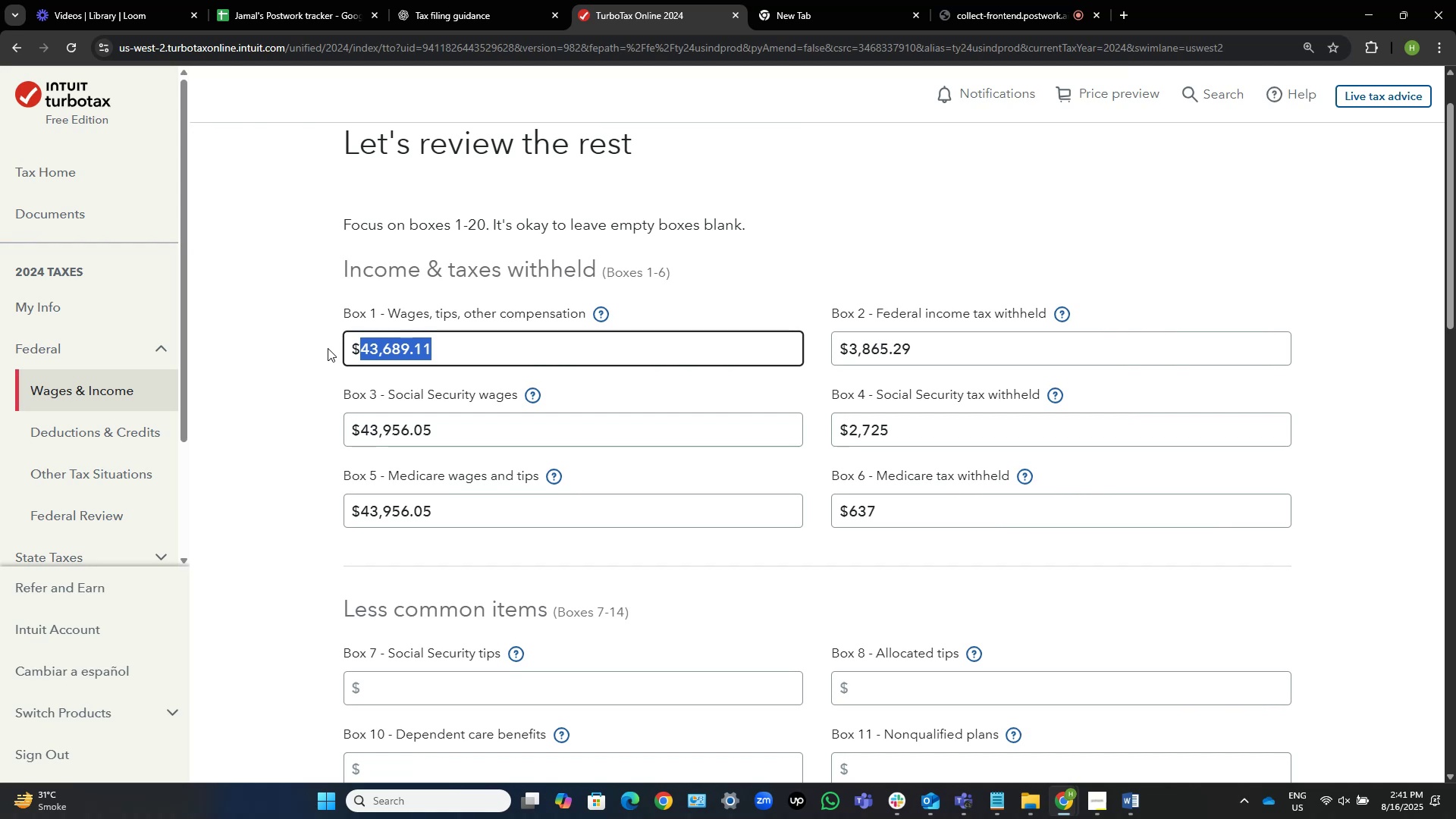 
left_click([1131, 805])
 